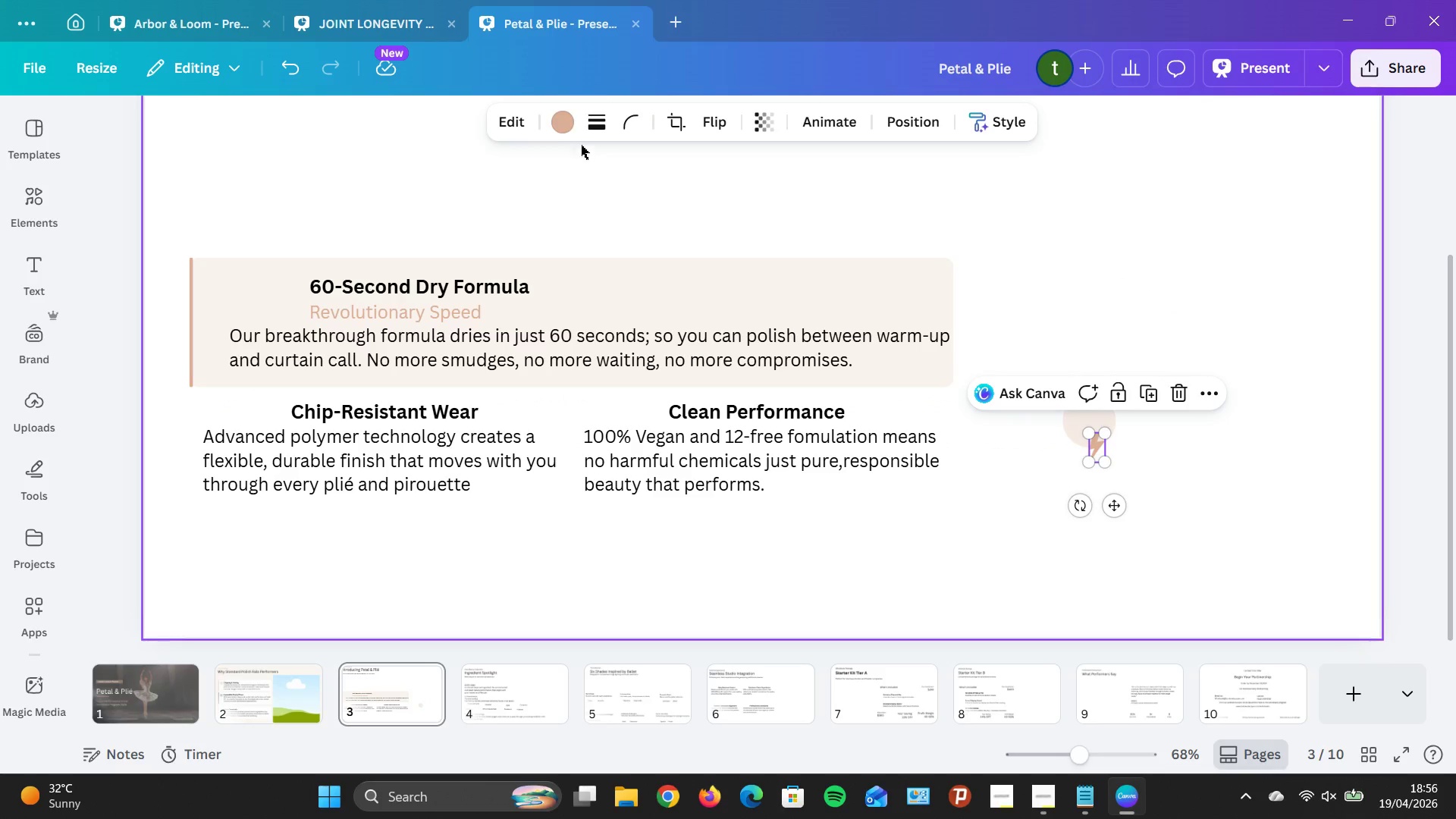 
left_click([541, 117])
 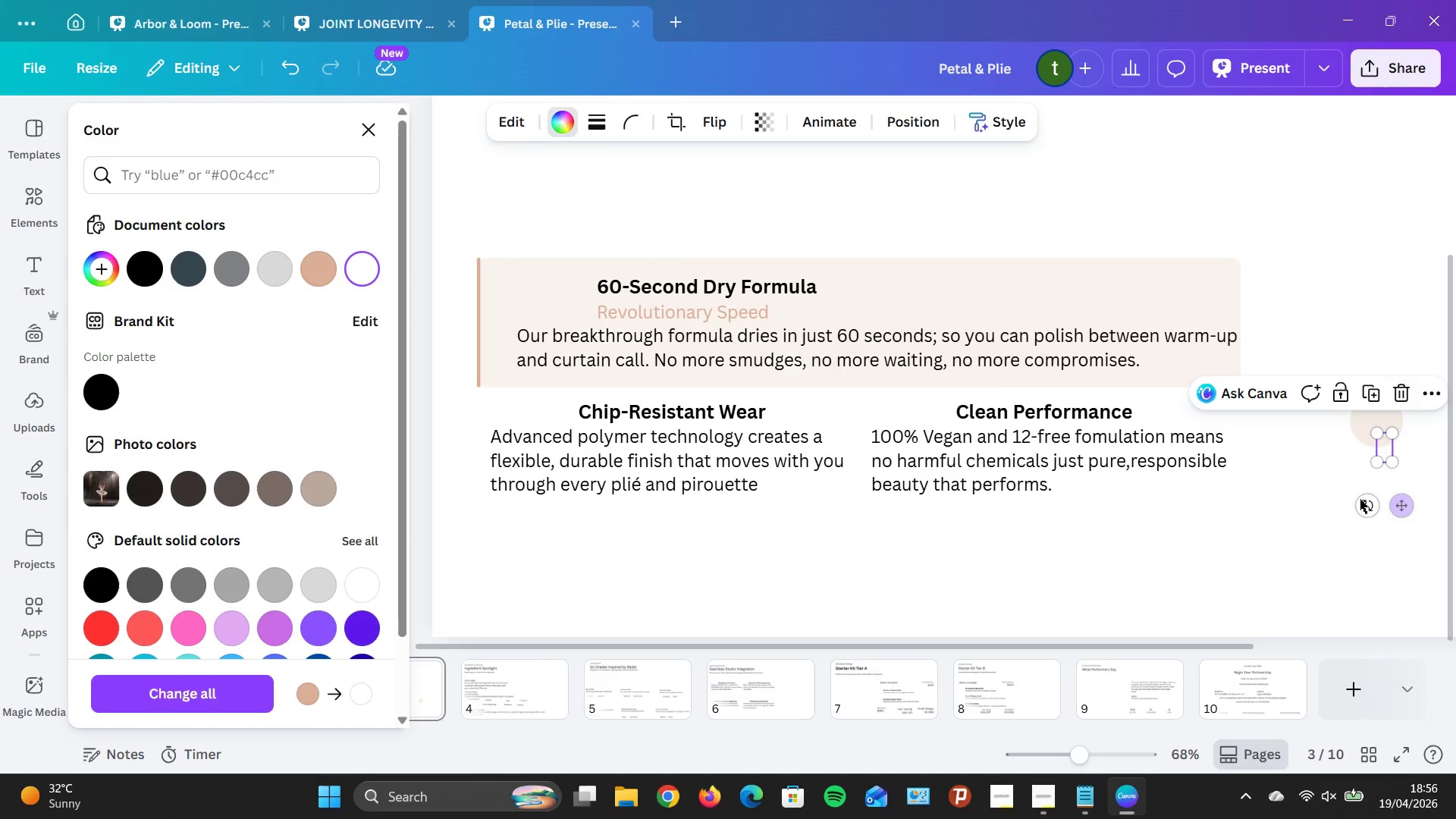 
left_click_drag(start_coordinate=[1398, 500], to_coordinate=[1392, 479])
 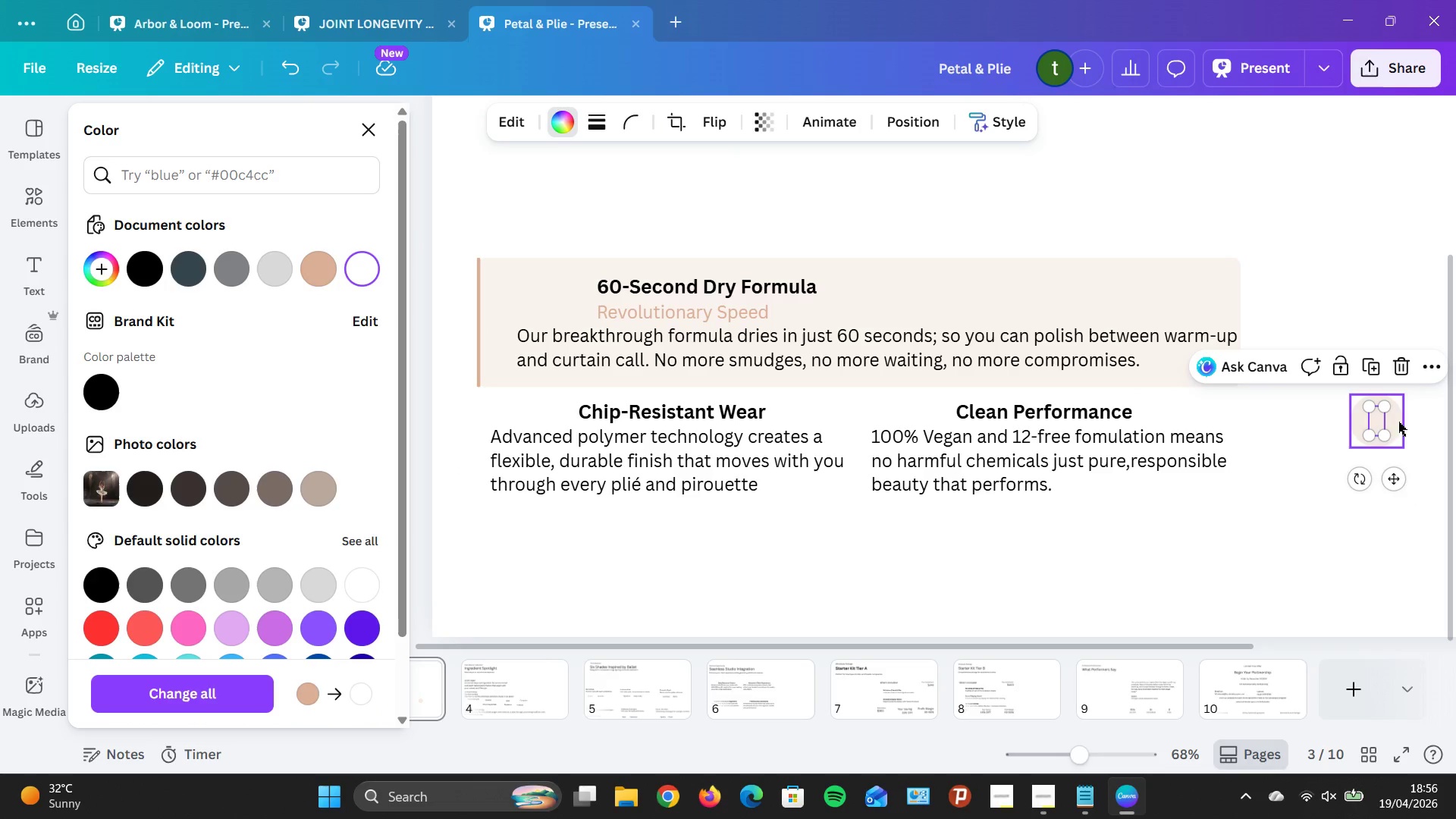 
left_click([1398, 422])
 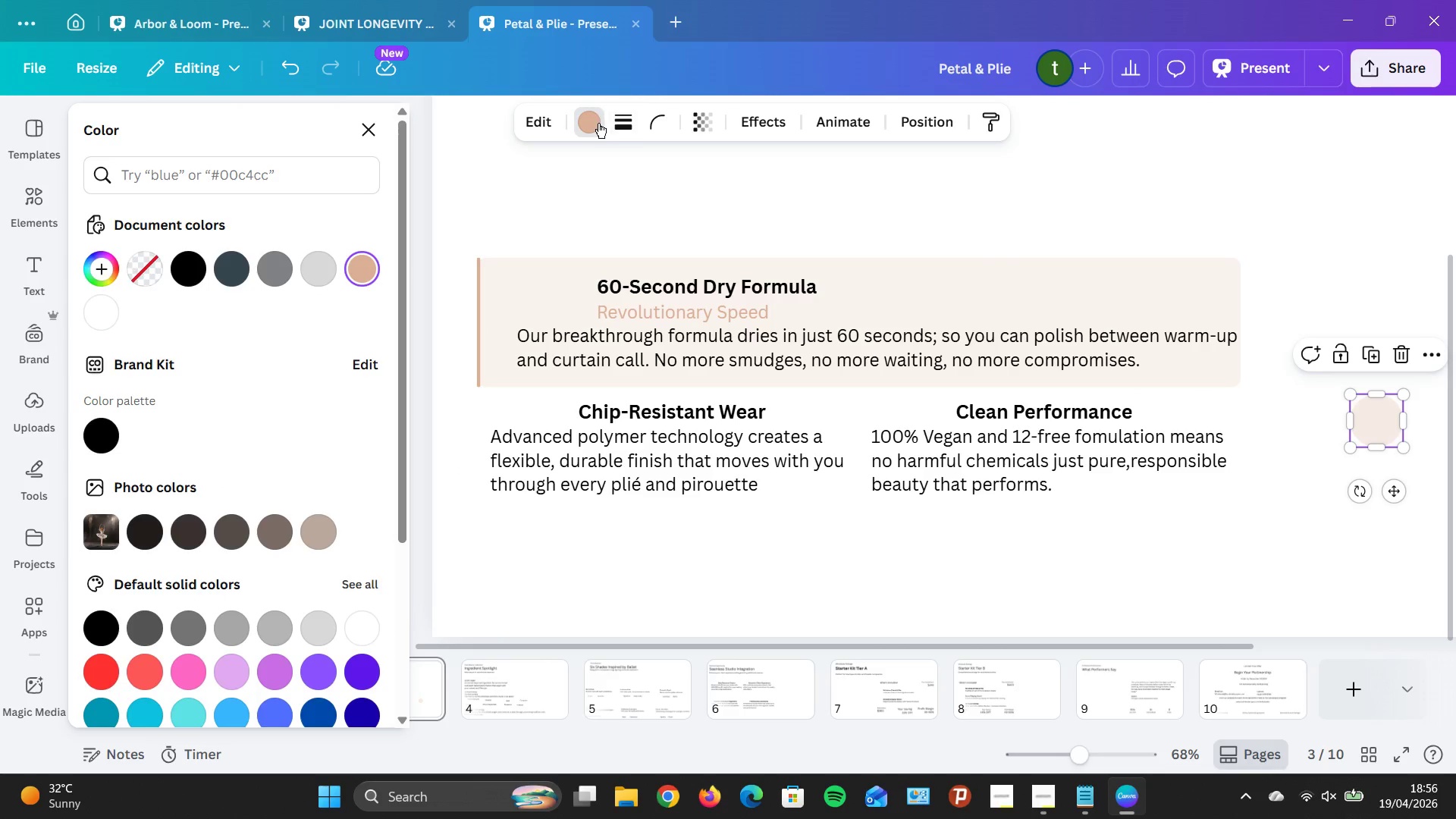 
left_click([598, 123])
 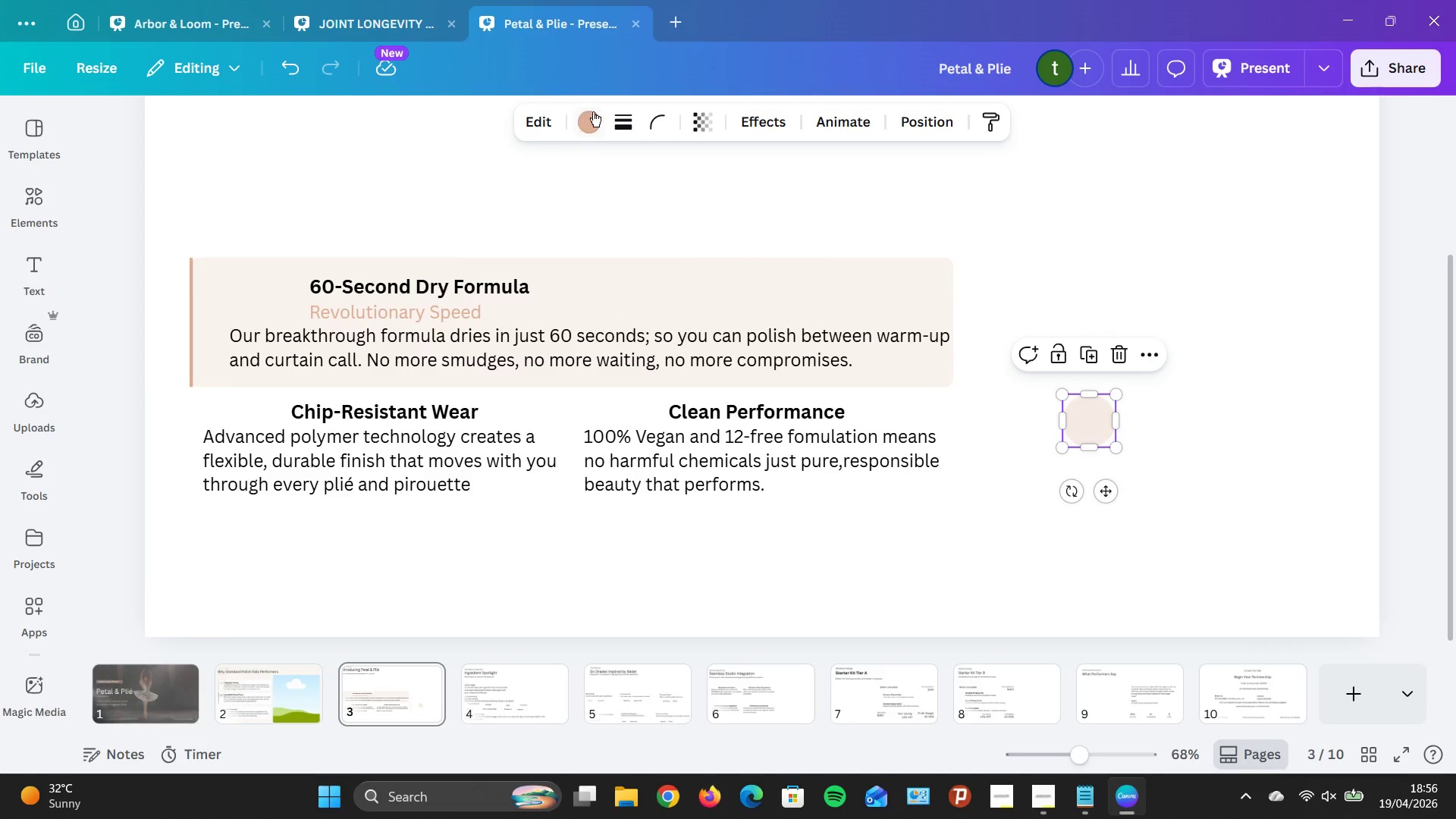 
left_click([602, 117])
 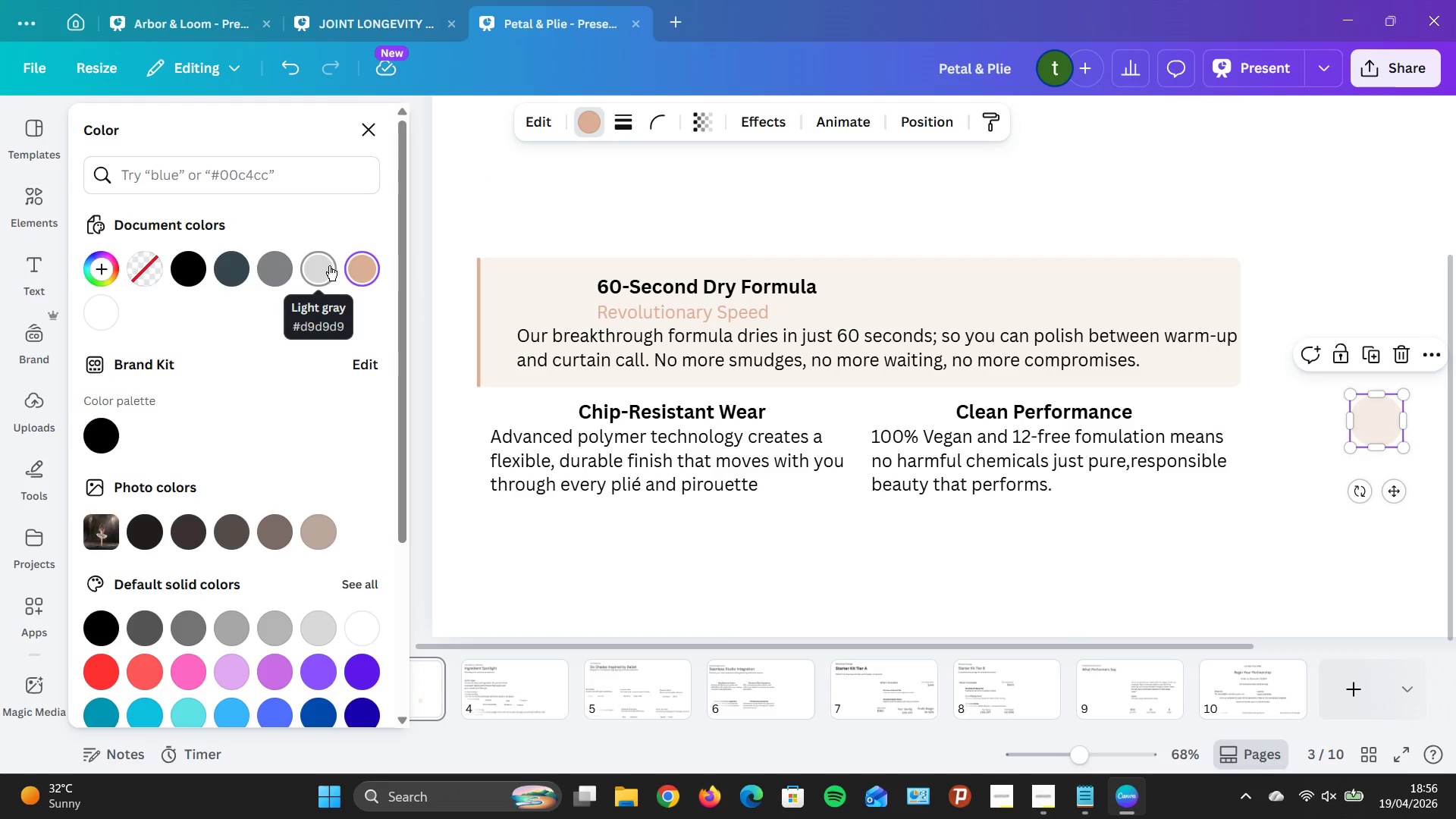 
wait(6.97)
 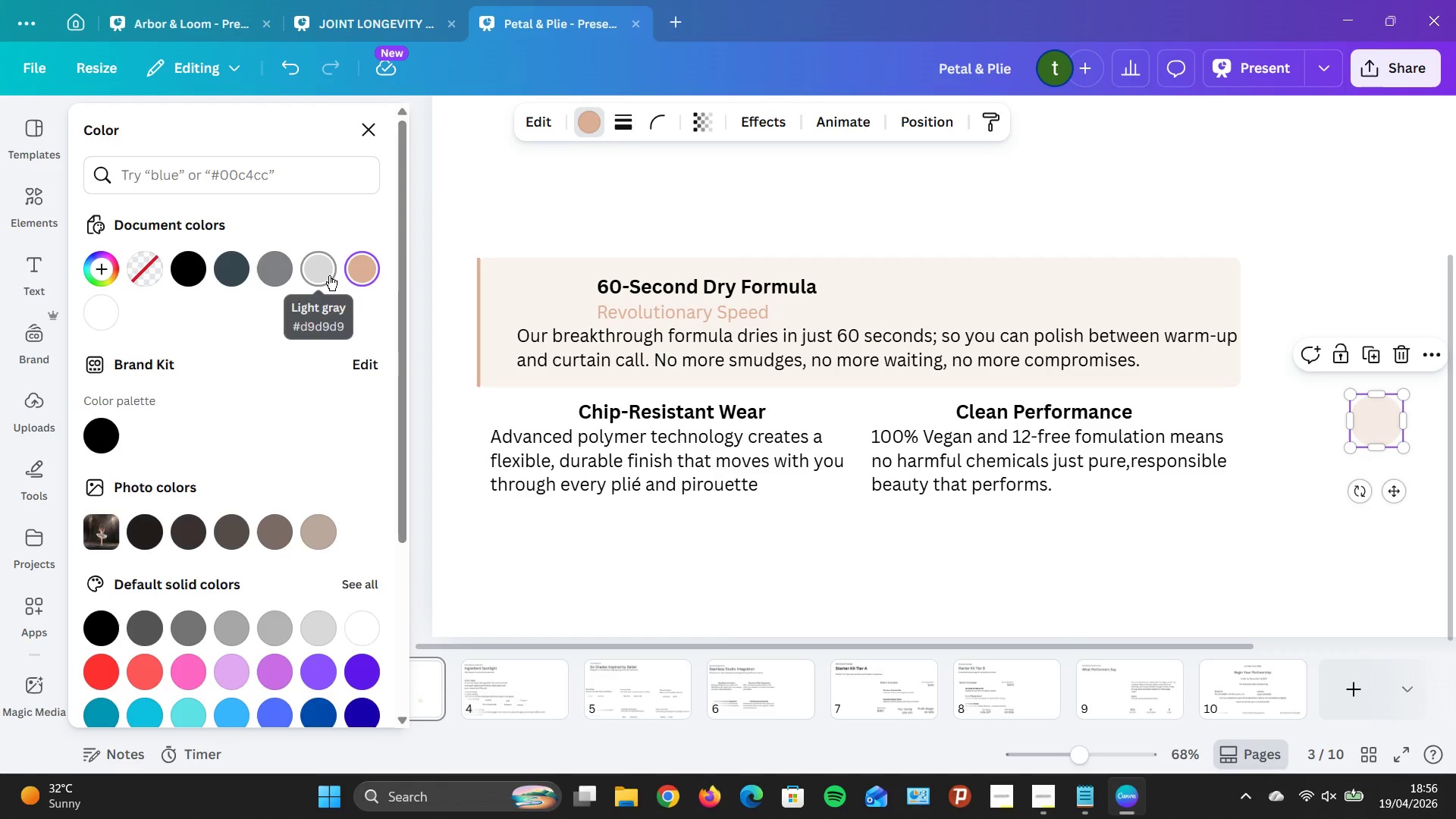 
left_click([909, 124])
 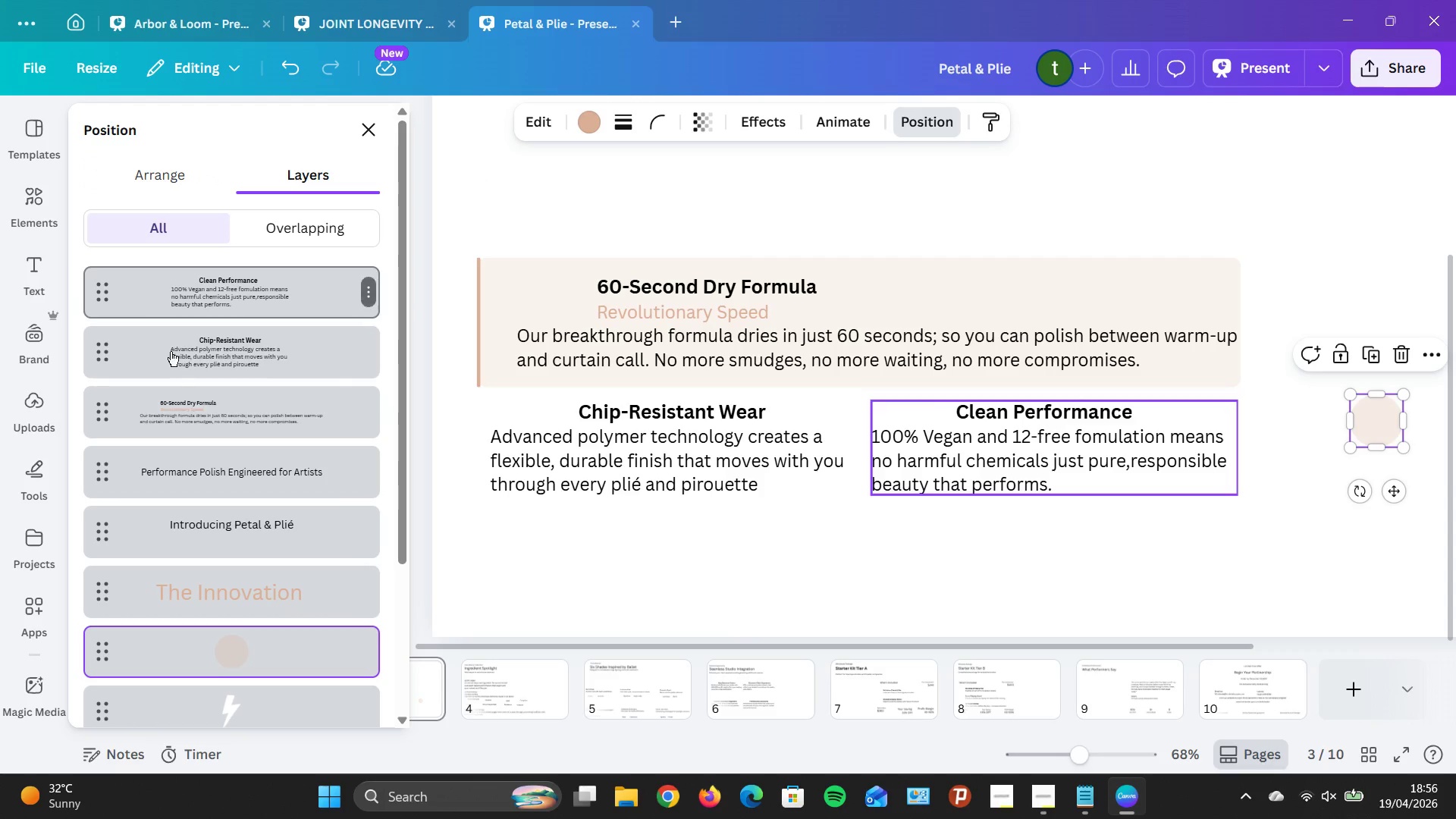 
scroll: coordinate [199, 383], scroll_direction: down, amount: 3.0
 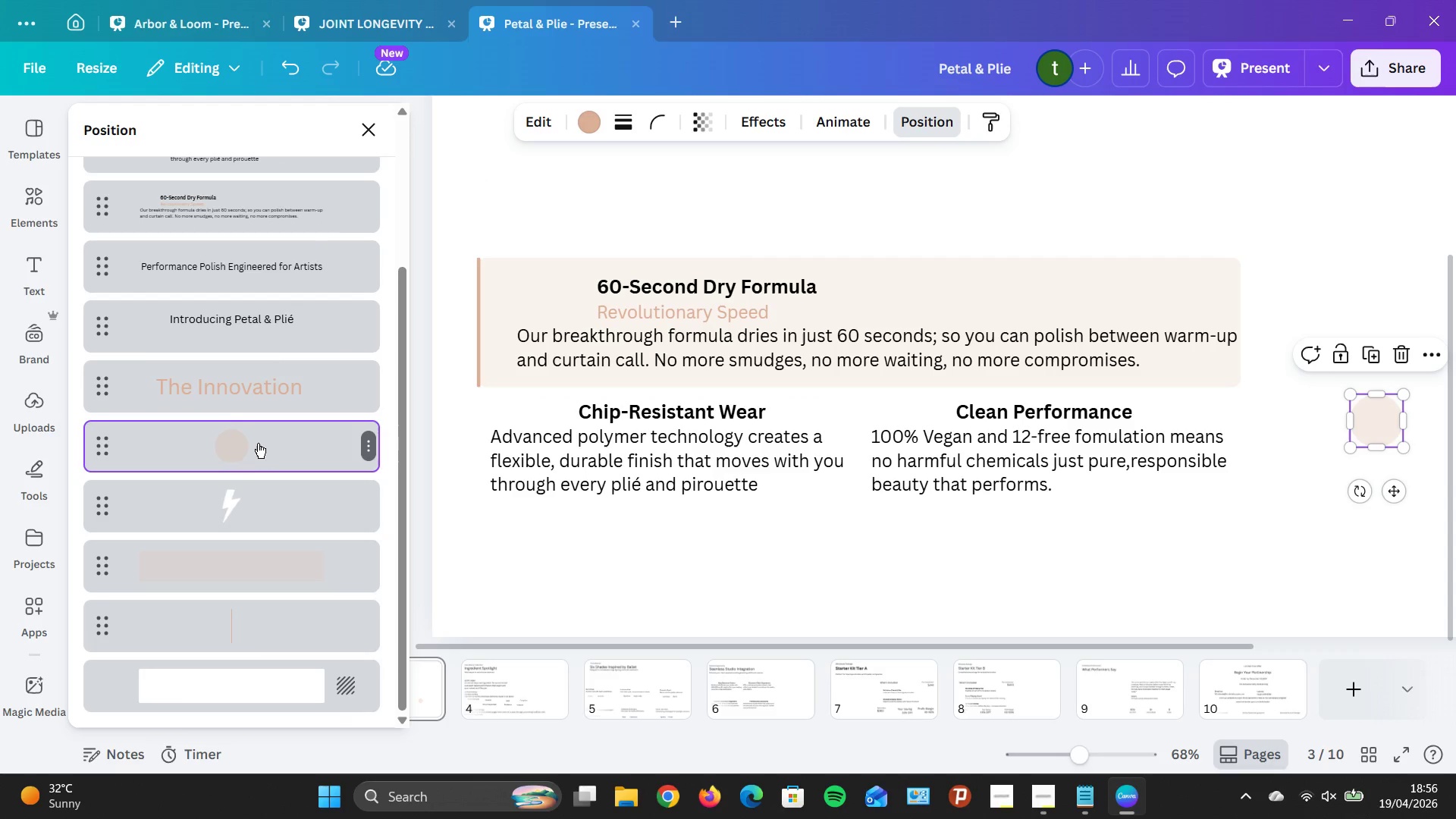 
left_click_drag(start_coordinate=[258, 442], to_coordinate=[268, 503])
 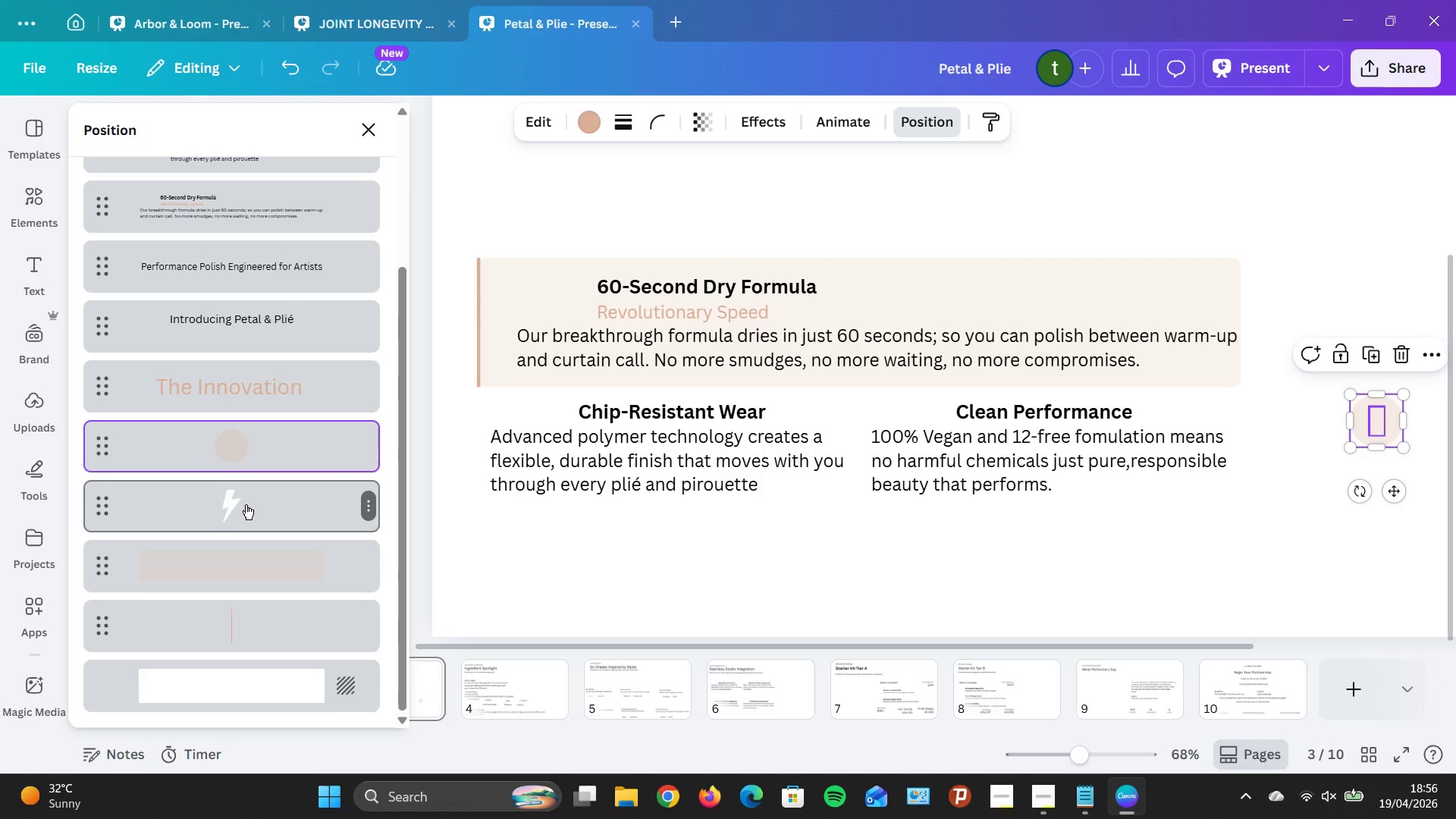 
left_click_drag(start_coordinate=[250, 491], to_coordinate=[258, 417])
 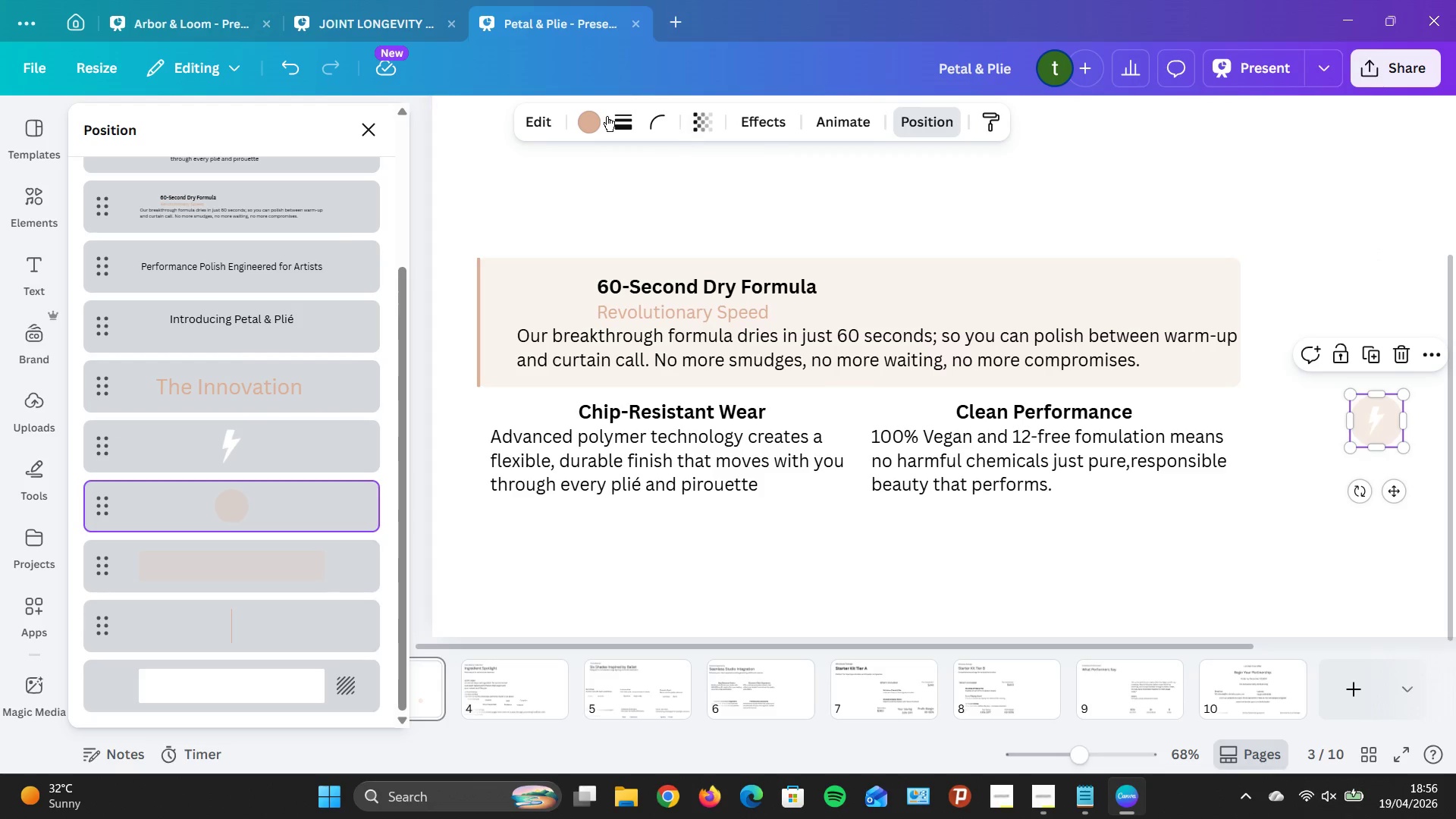 
left_click([591, 111])
 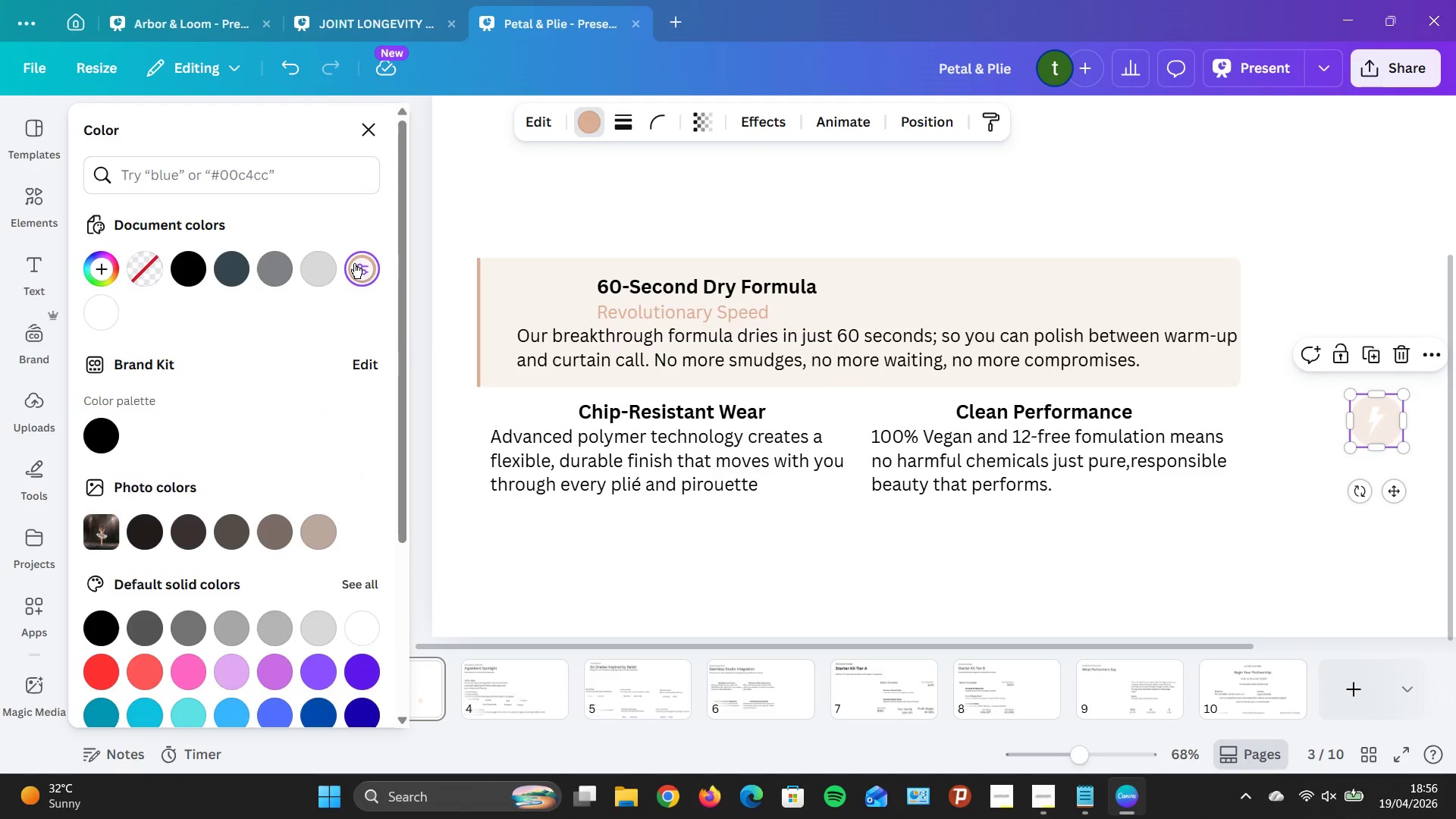 
left_click([359, 259])
 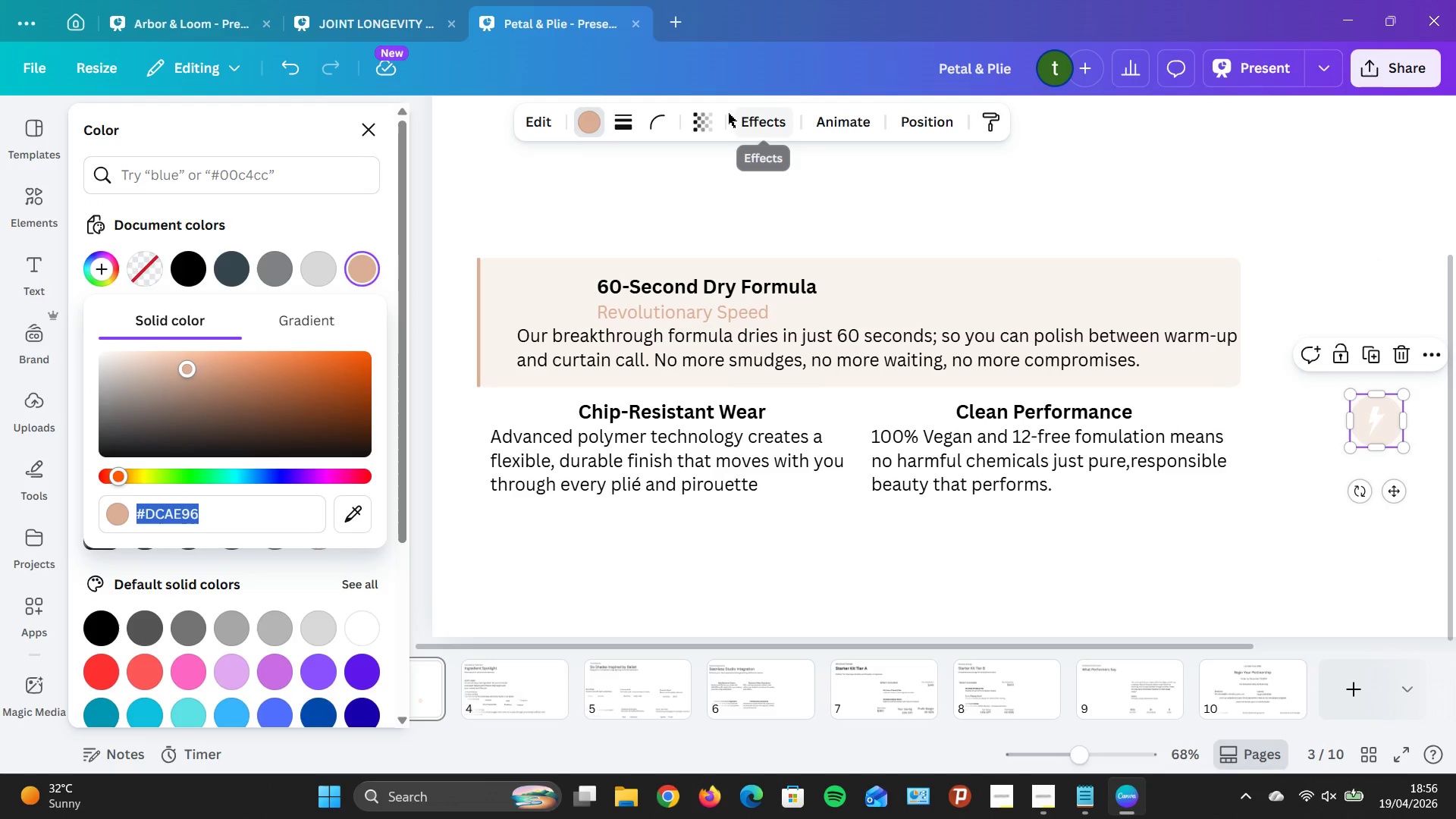 
left_click([711, 111])
 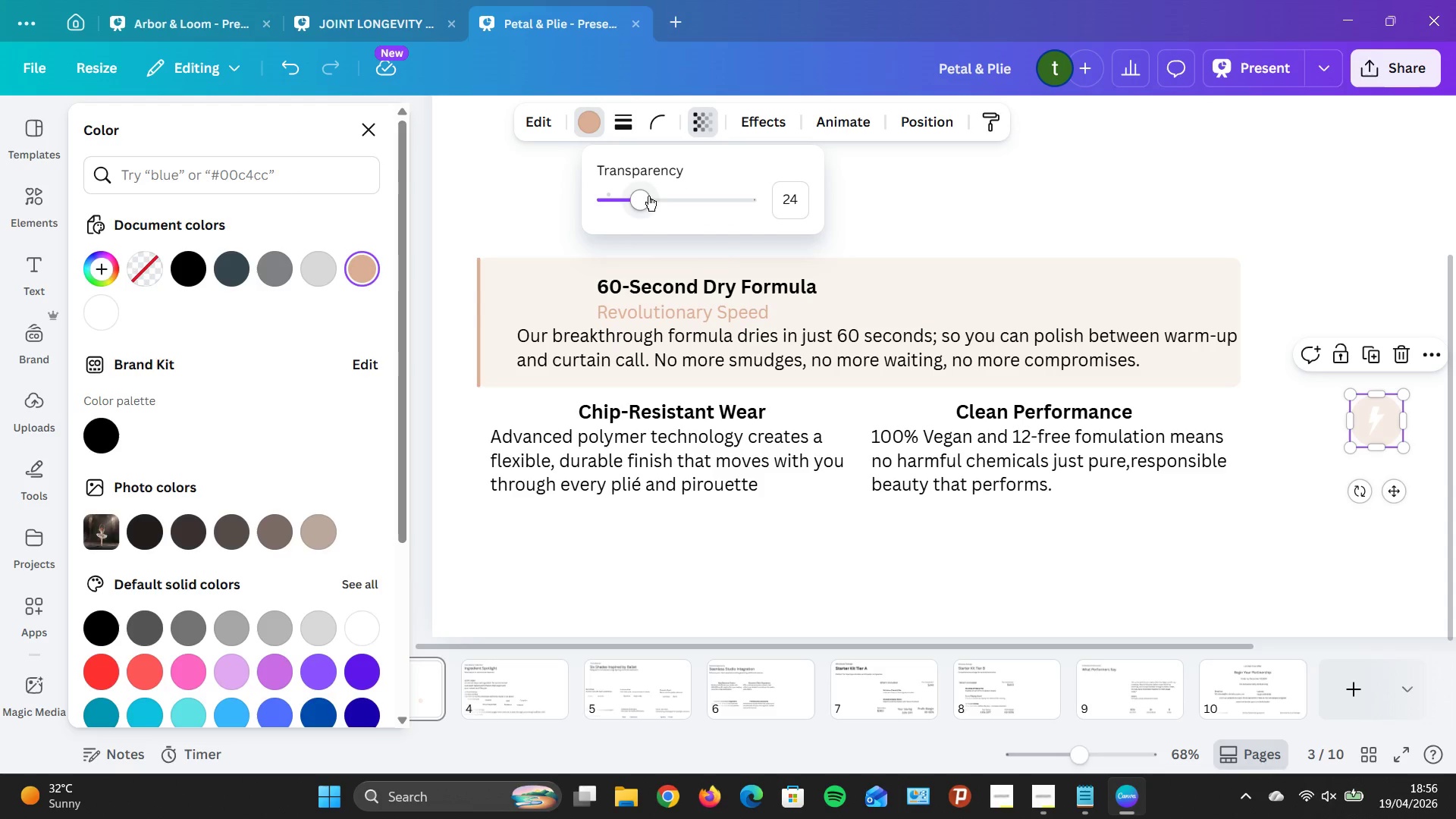 
left_click_drag(start_coordinate=[648, 196], to_coordinate=[925, 225])
 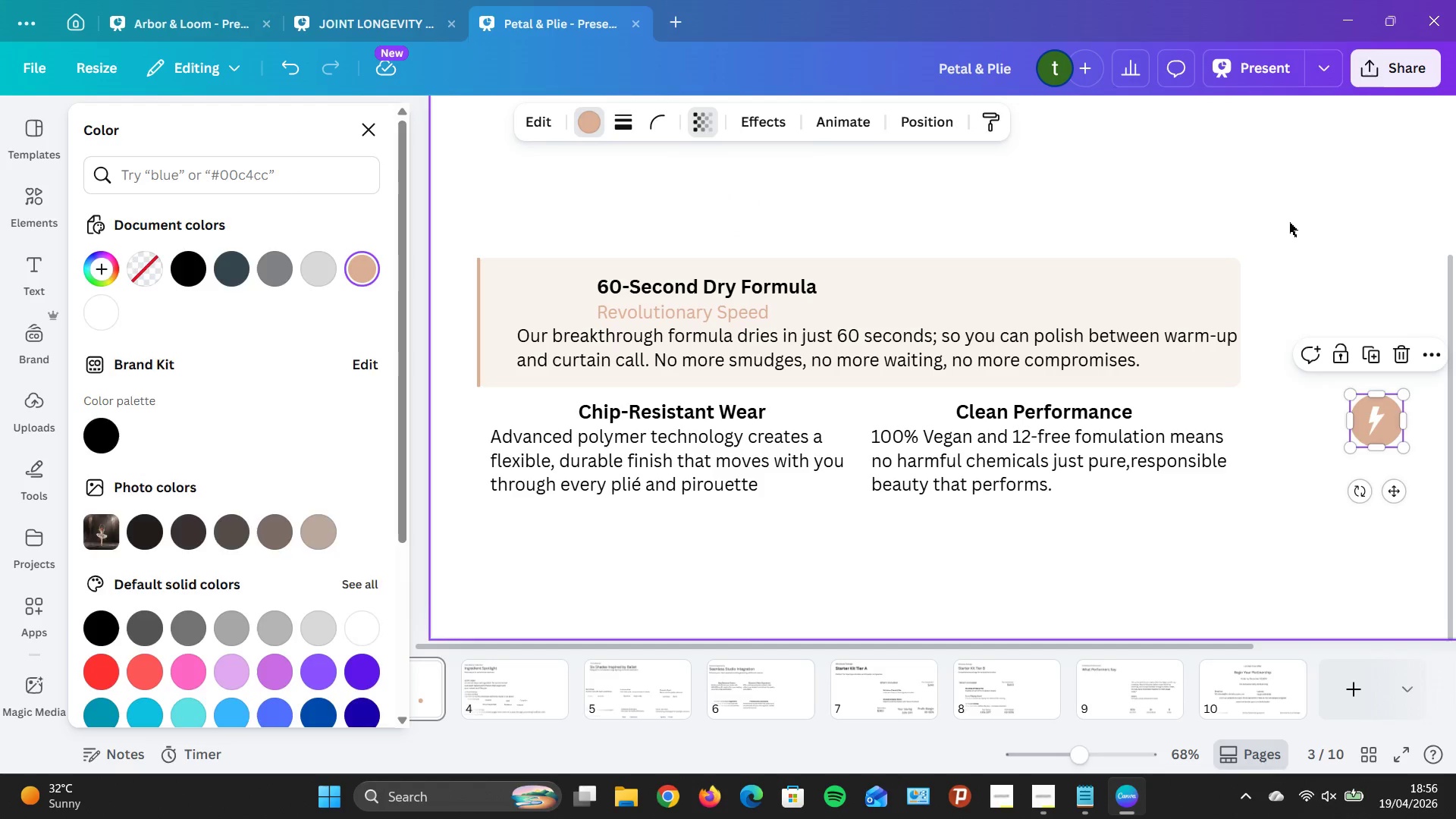 
left_click([1289, 222])
 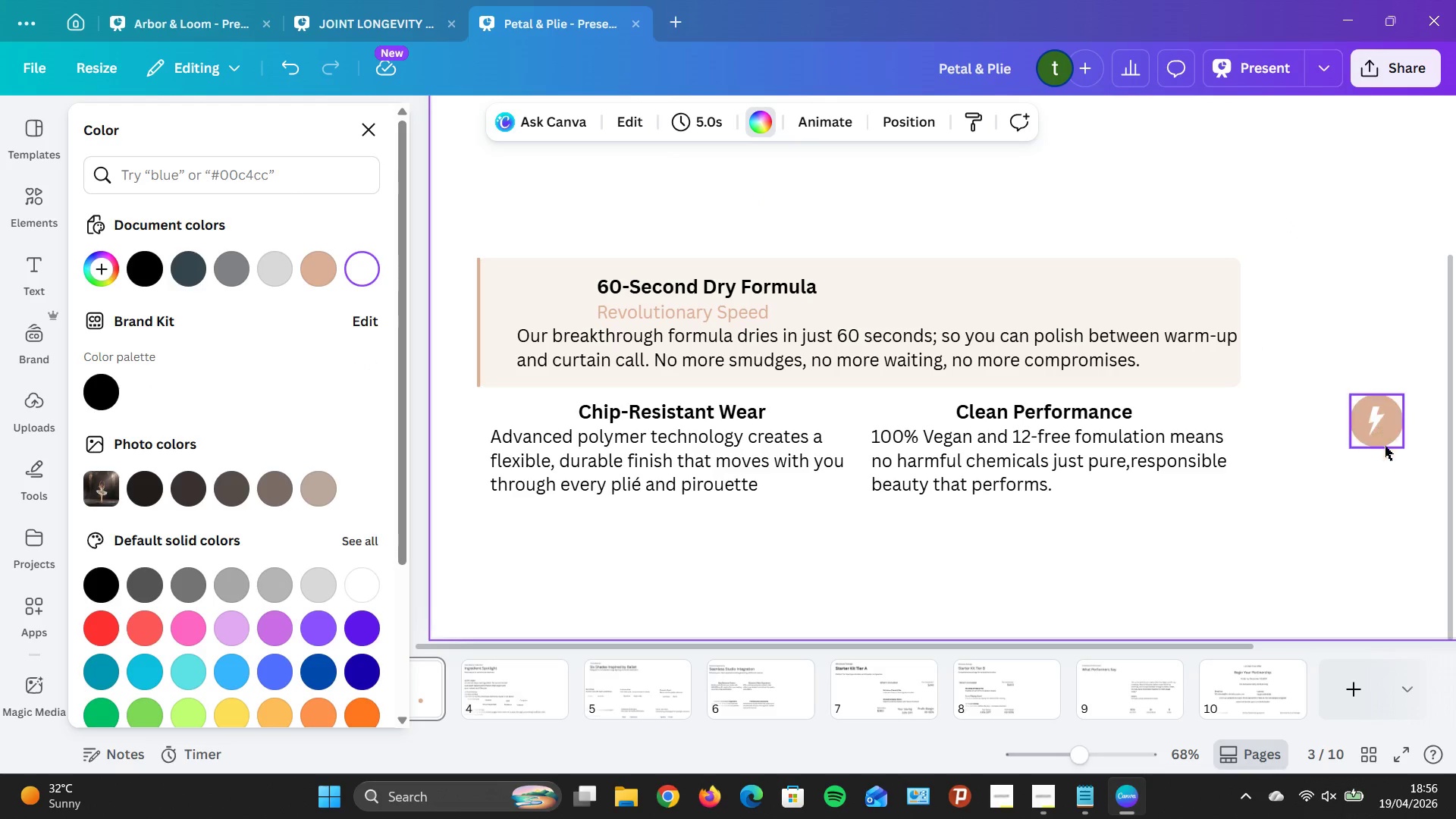 
left_click([1391, 482])
 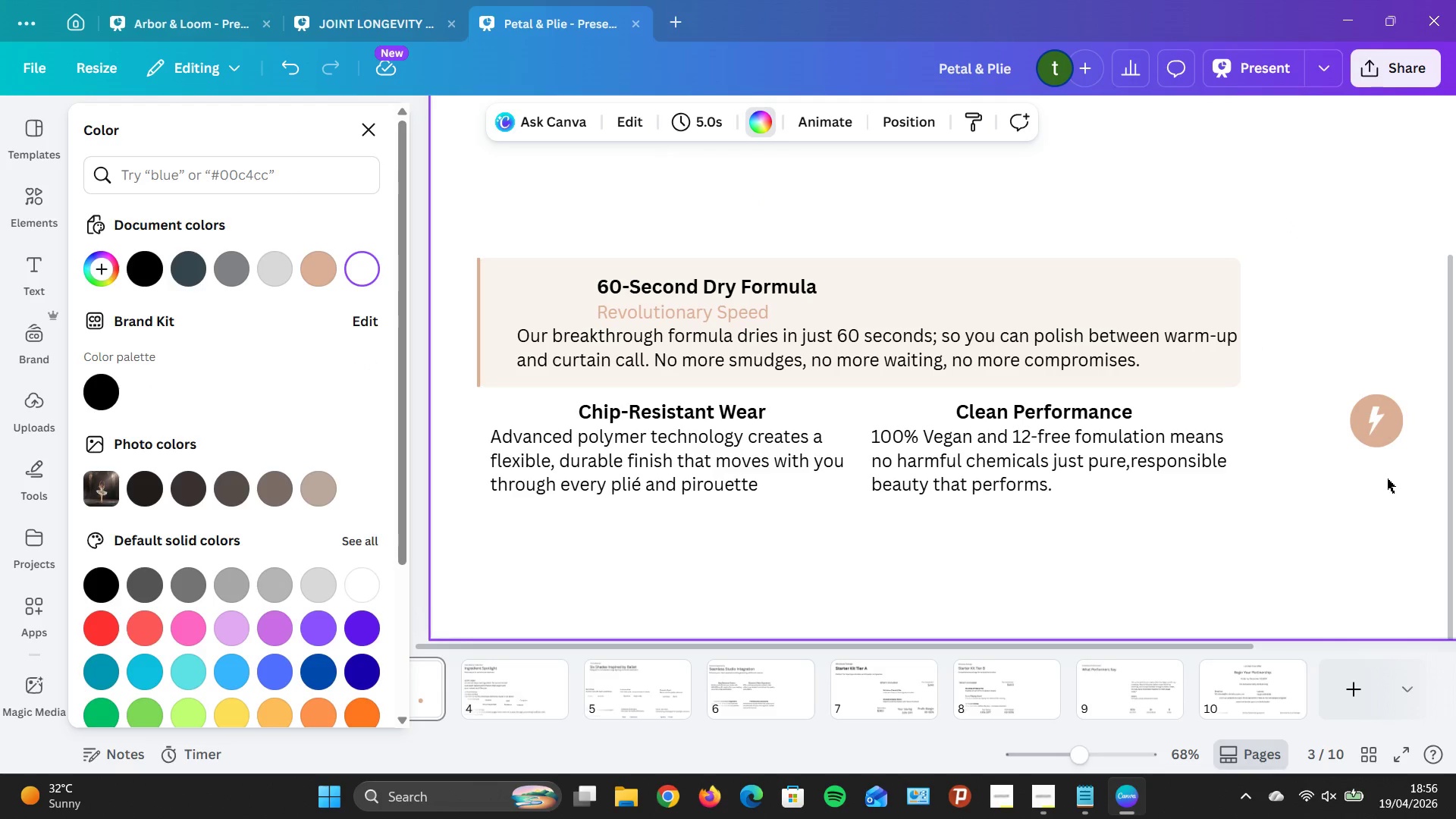 
left_click_drag(start_coordinate=[1387, 479], to_coordinate=[1363, 376])
 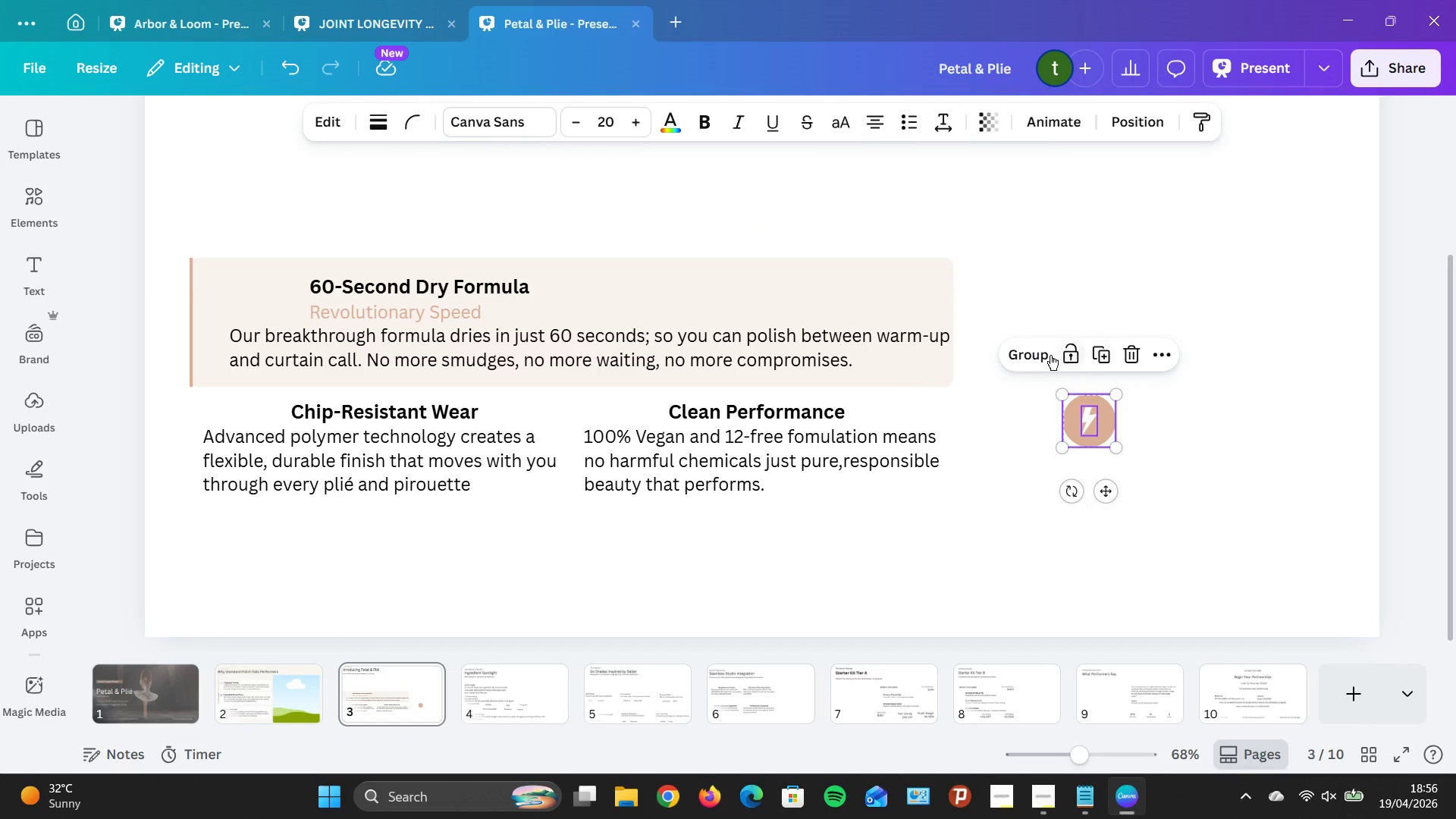 
left_click([1032, 349])
 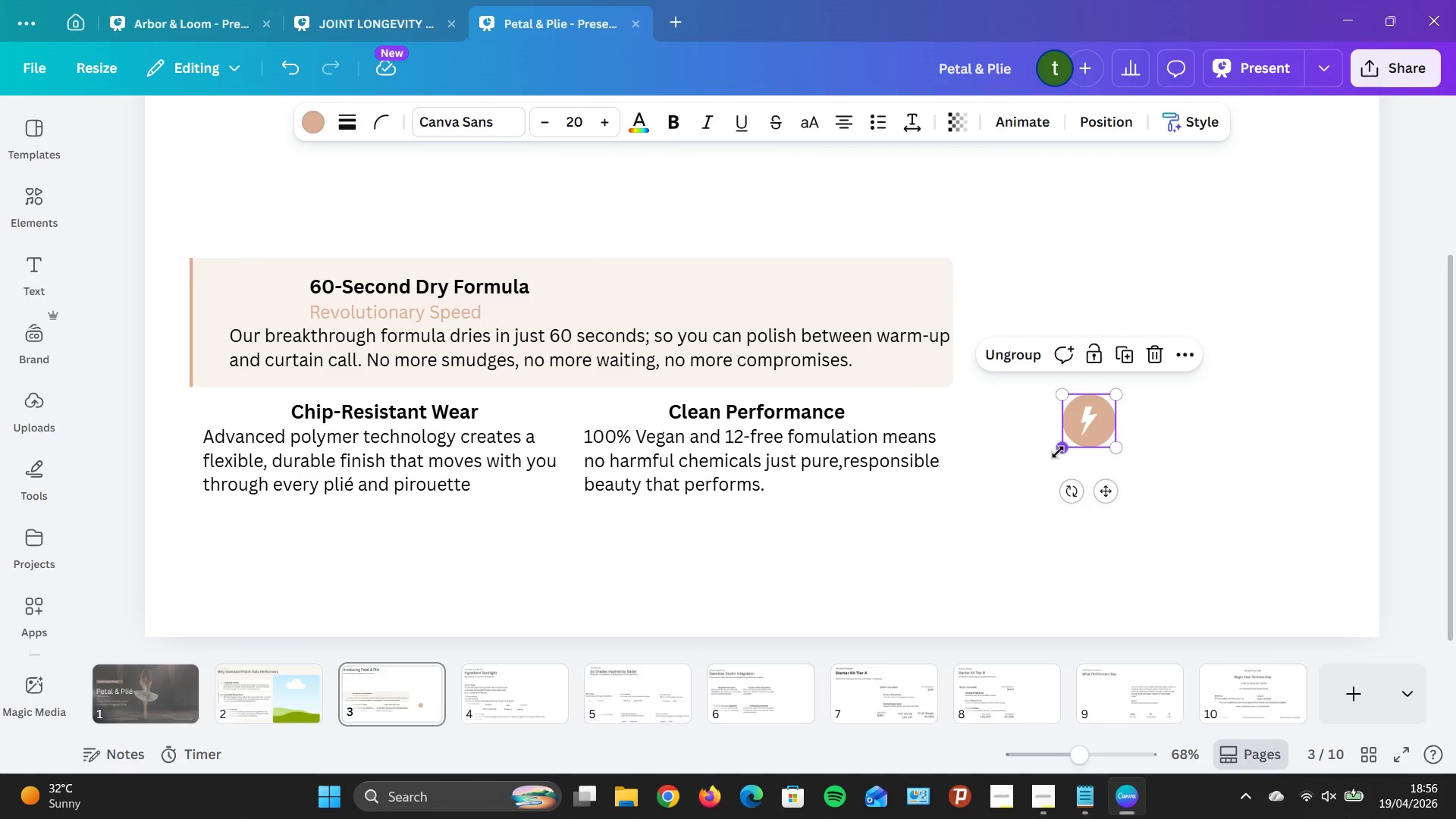 
left_click_drag(start_coordinate=[1058, 451], to_coordinate=[1067, 435])
 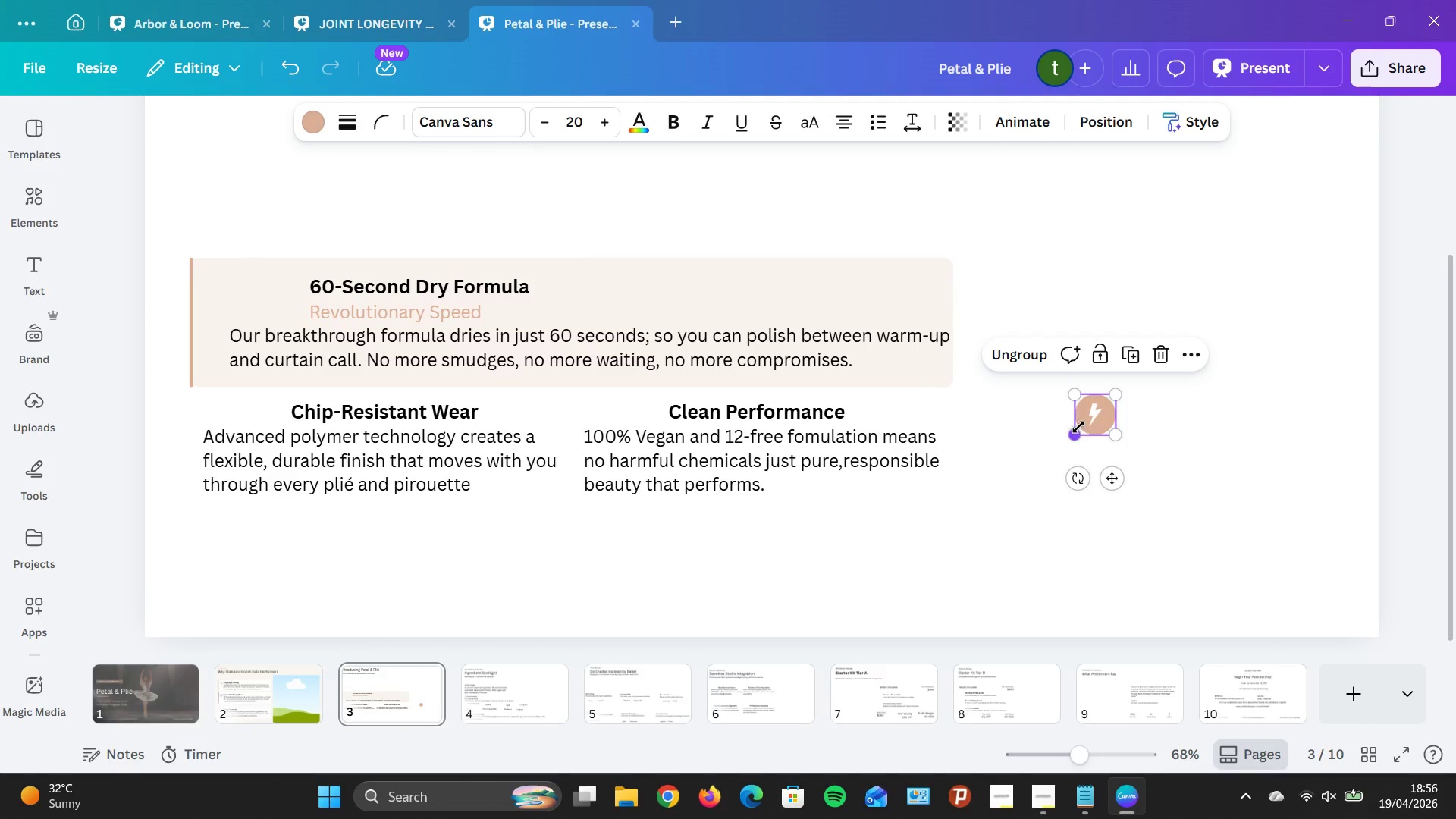 
left_click_drag(start_coordinate=[1078, 430], to_coordinate=[1080, 420])
 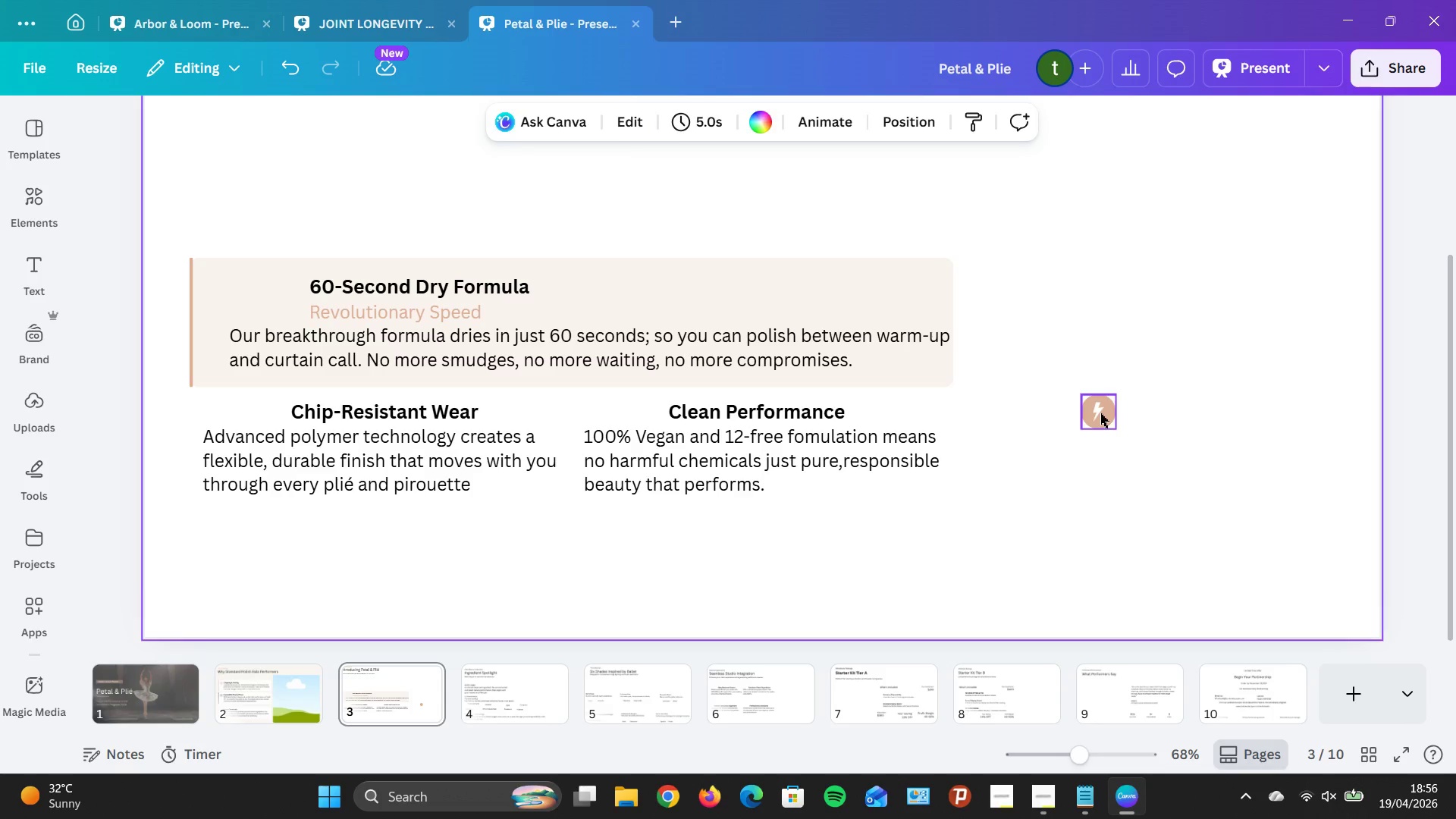 
left_click_drag(start_coordinate=[1100, 413], to_coordinate=[264, 298])
 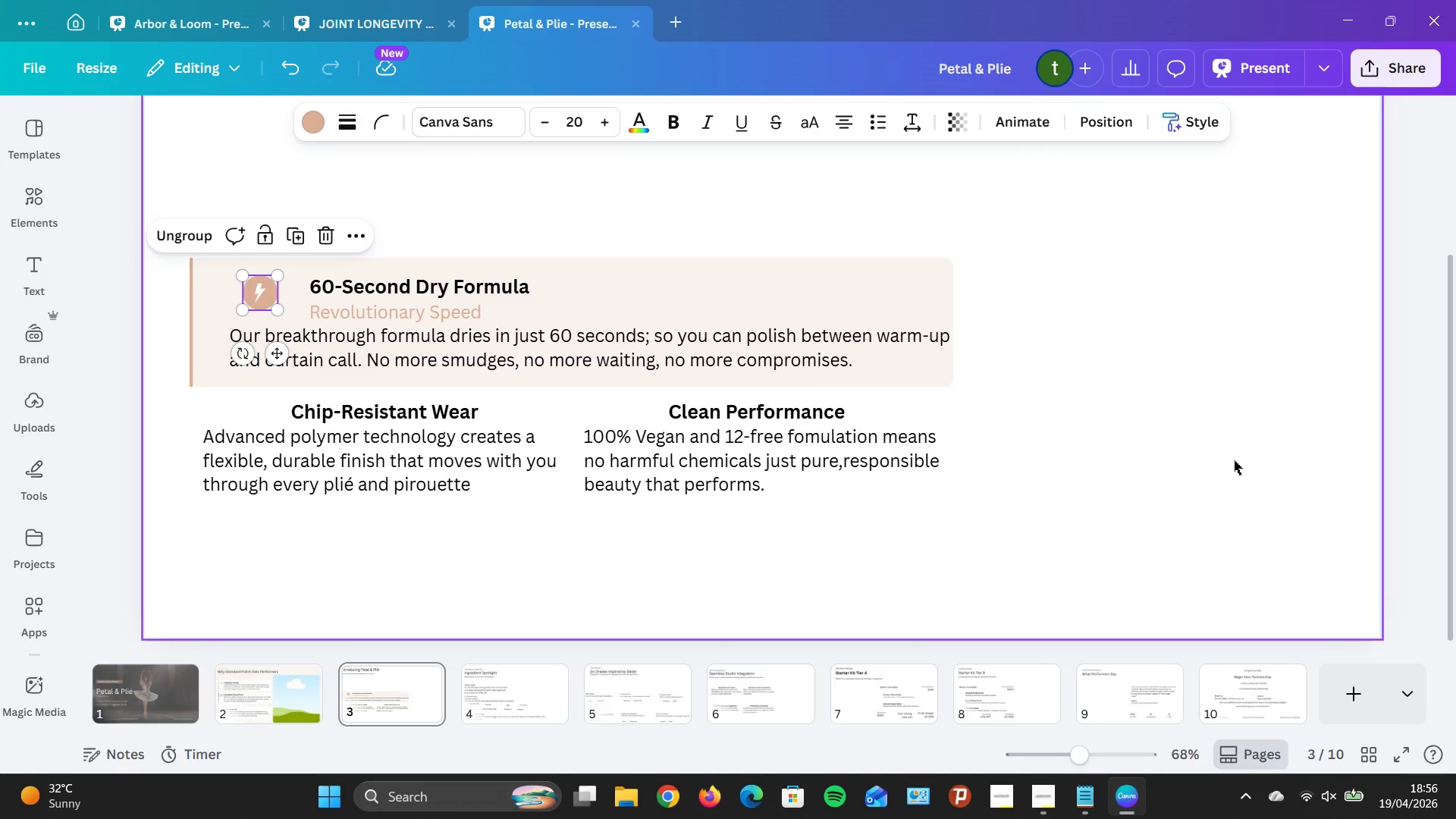 
left_click([1234, 460])
 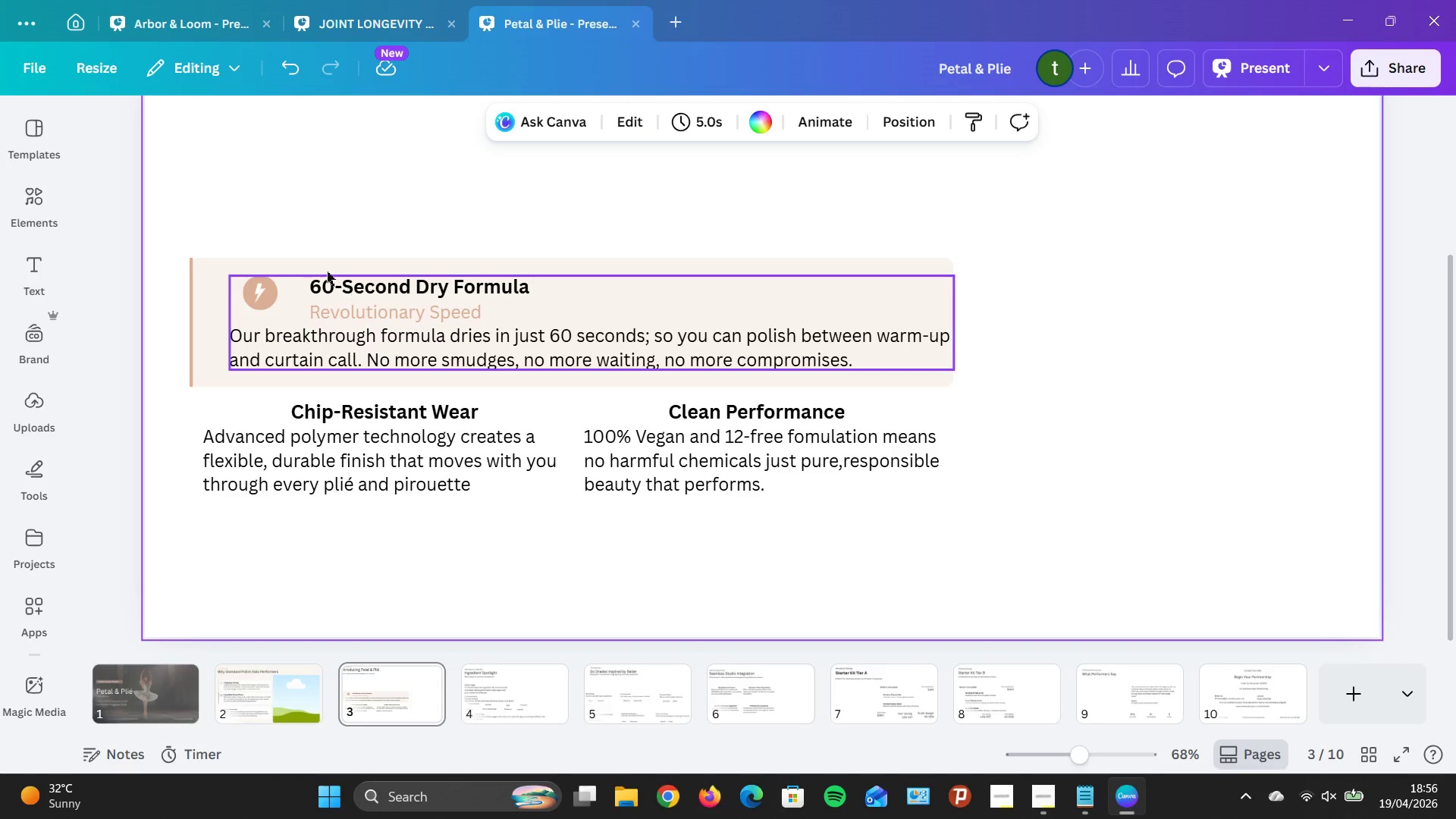 
left_click_drag(start_coordinate=[300, 302], to_coordinate=[301, 340])
 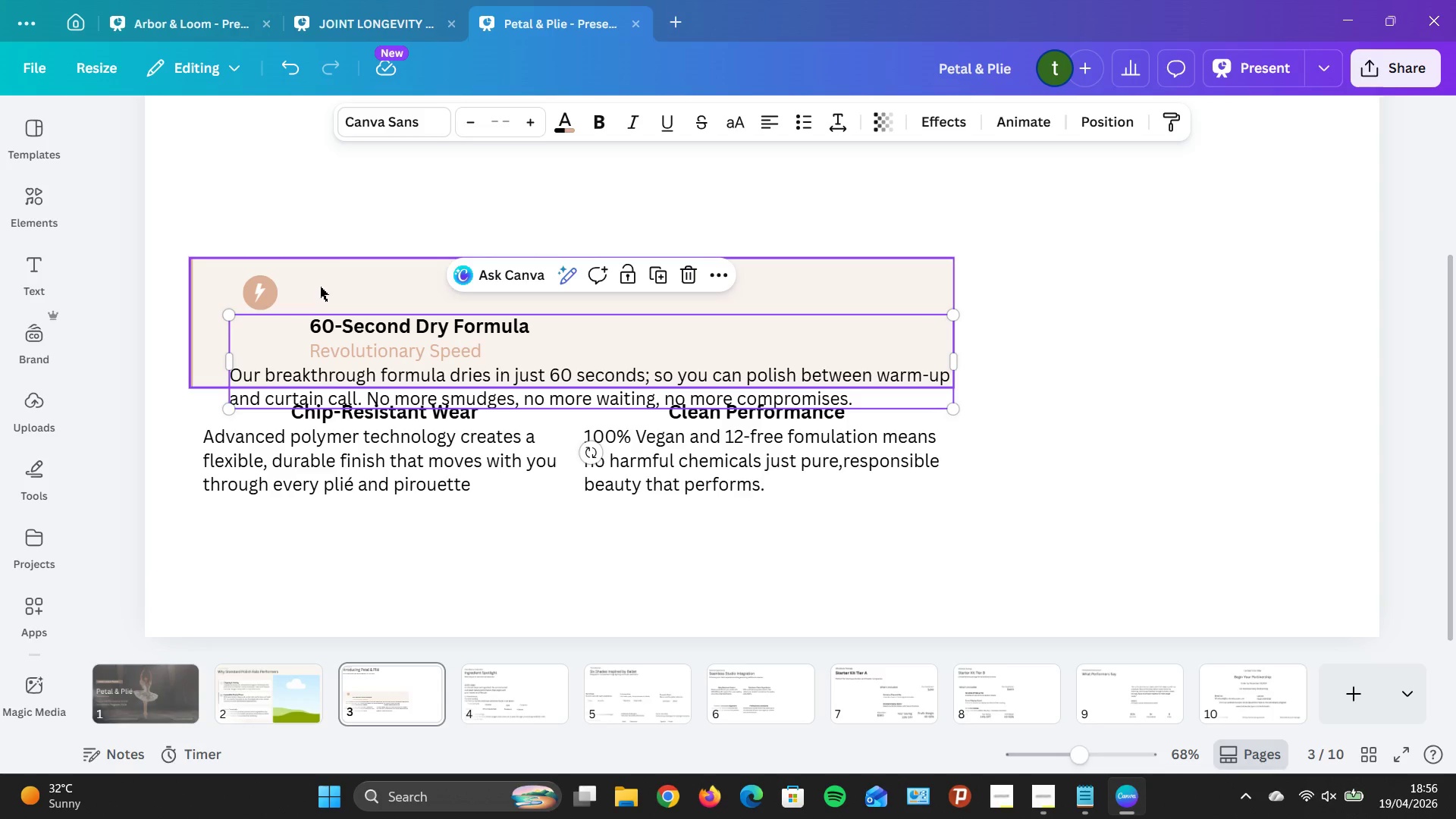 
wait(5.89)
 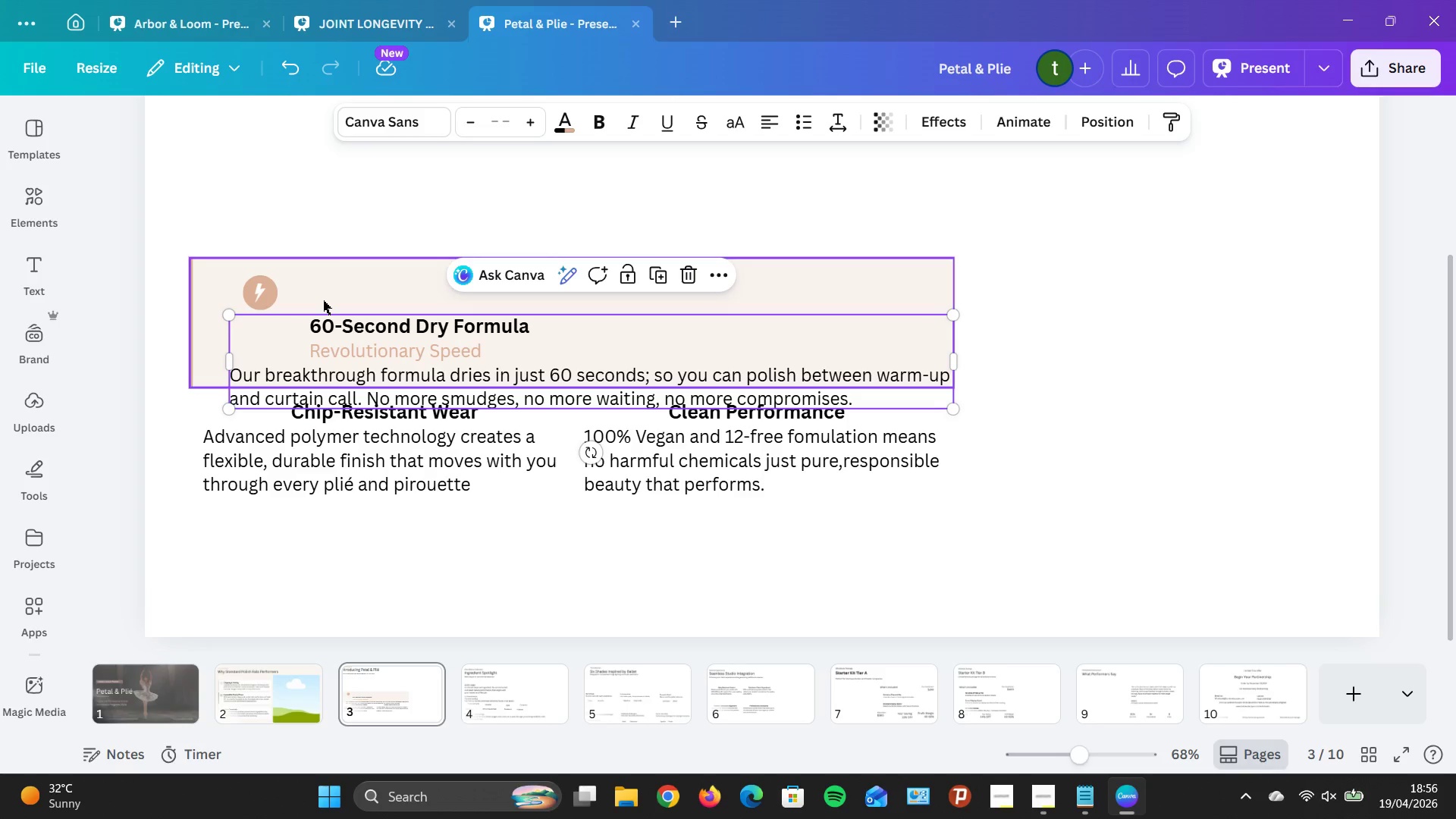 
left_click([320, 289])
 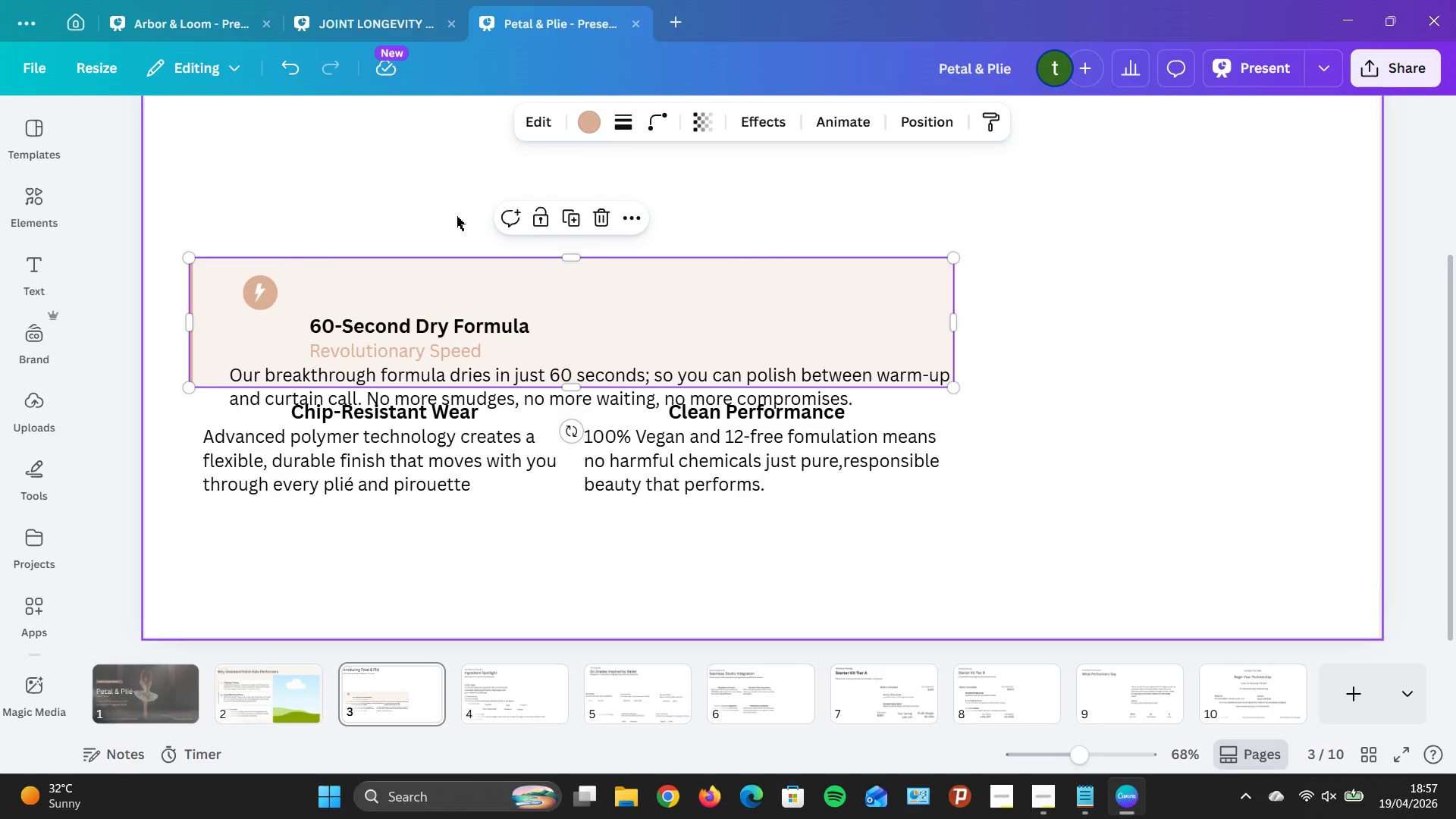 
left_click([262, 284])
 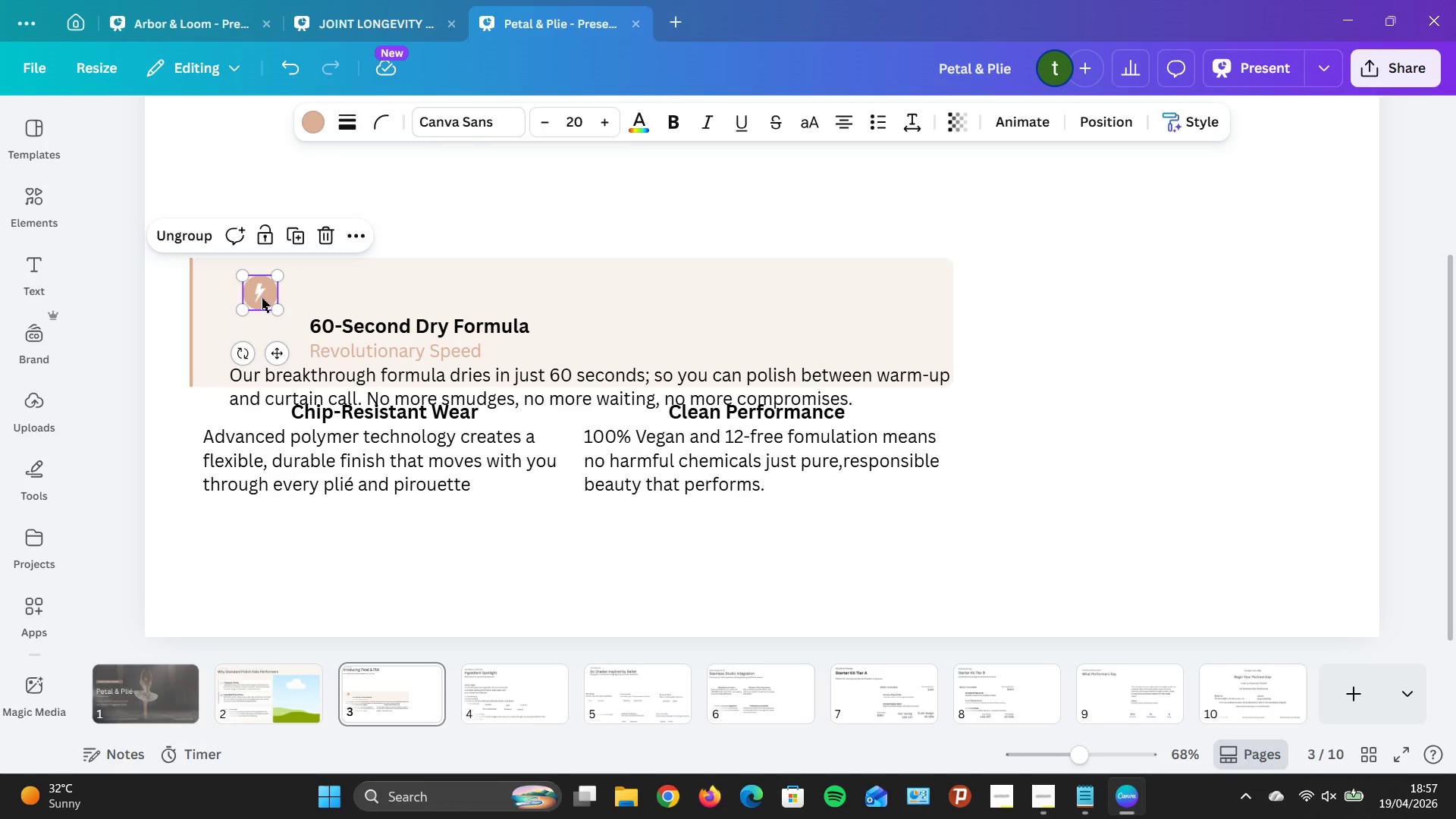 
left_click_drag(start_coordinate=[262, 298], to_coordinate=[241, 303])
 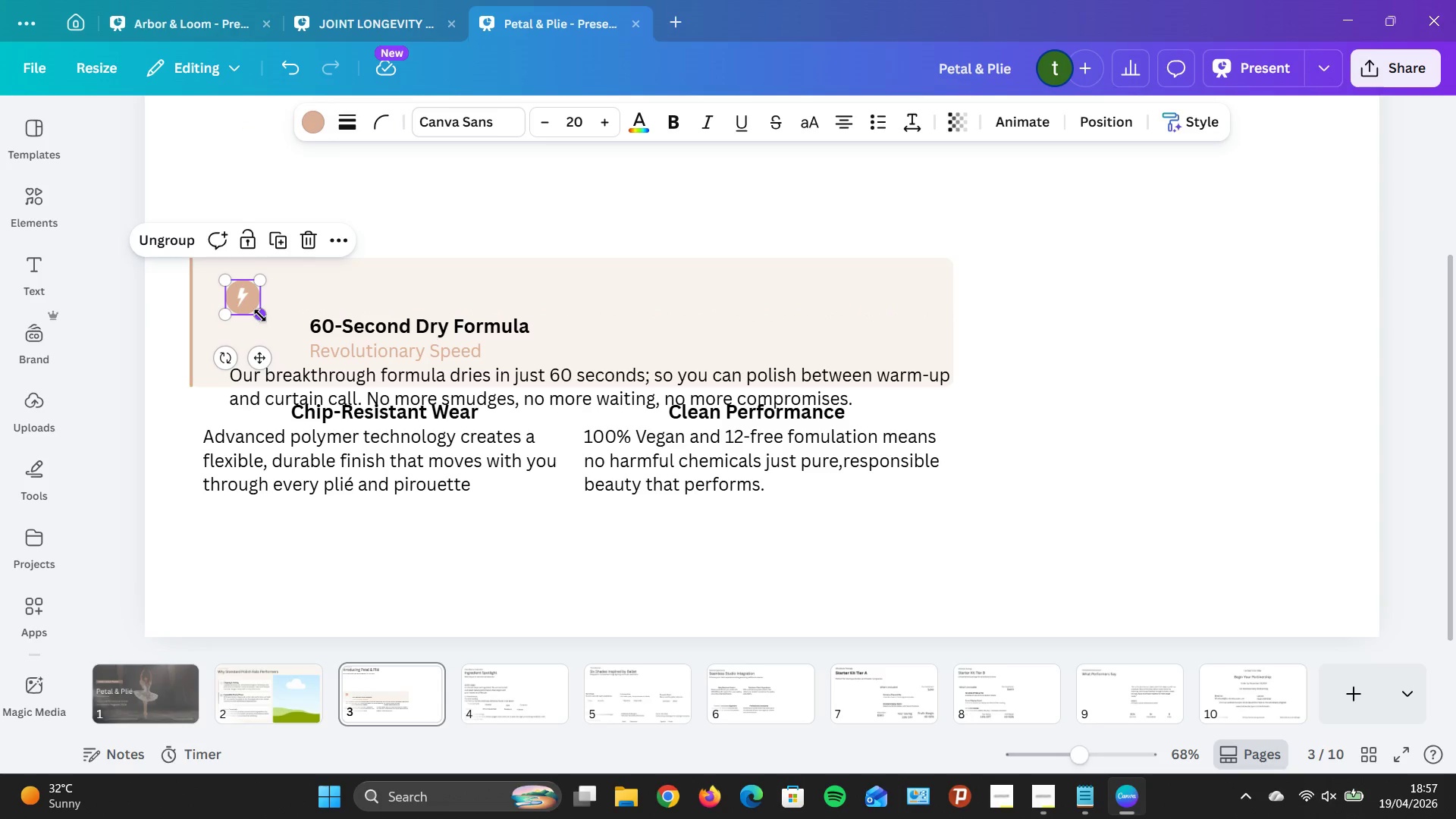 
left_click_drag(start_coordinate=[260, 315], to_coordinate=[270, 337])
 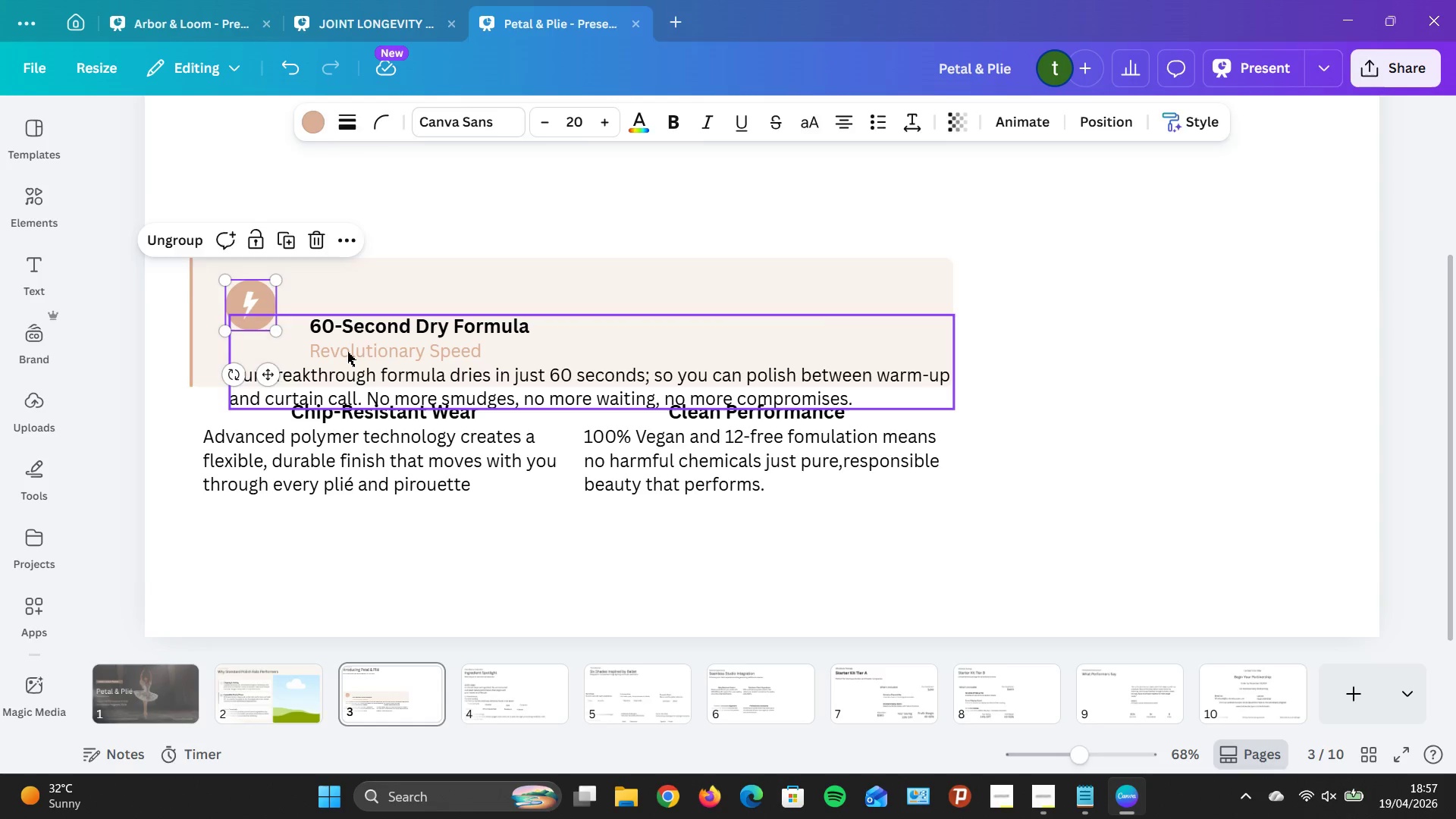 
left_click_drag(start_coordinate=[348, 352], to_coordinate=[333, 322])
 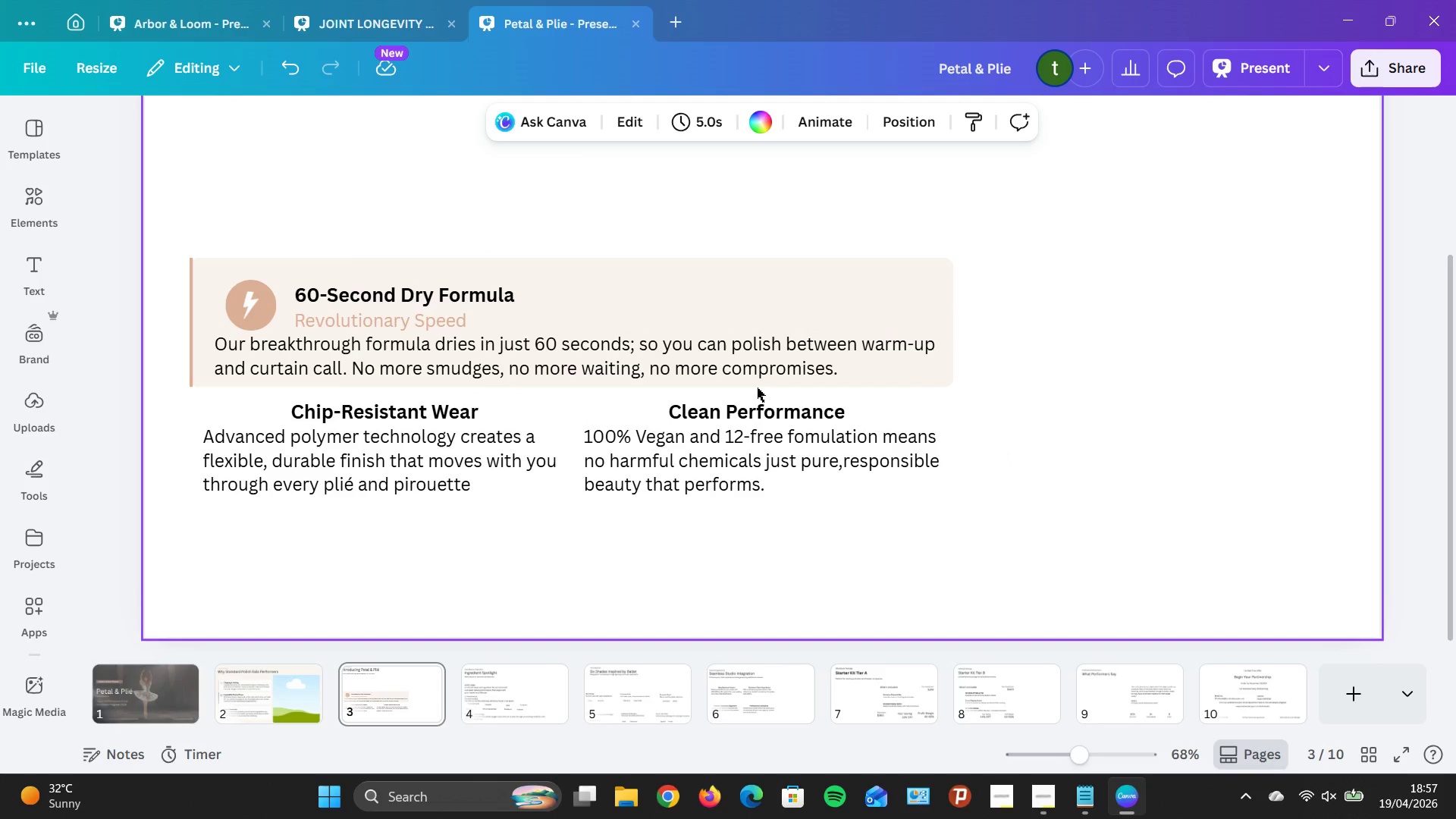 
left_click([1059, 447])
 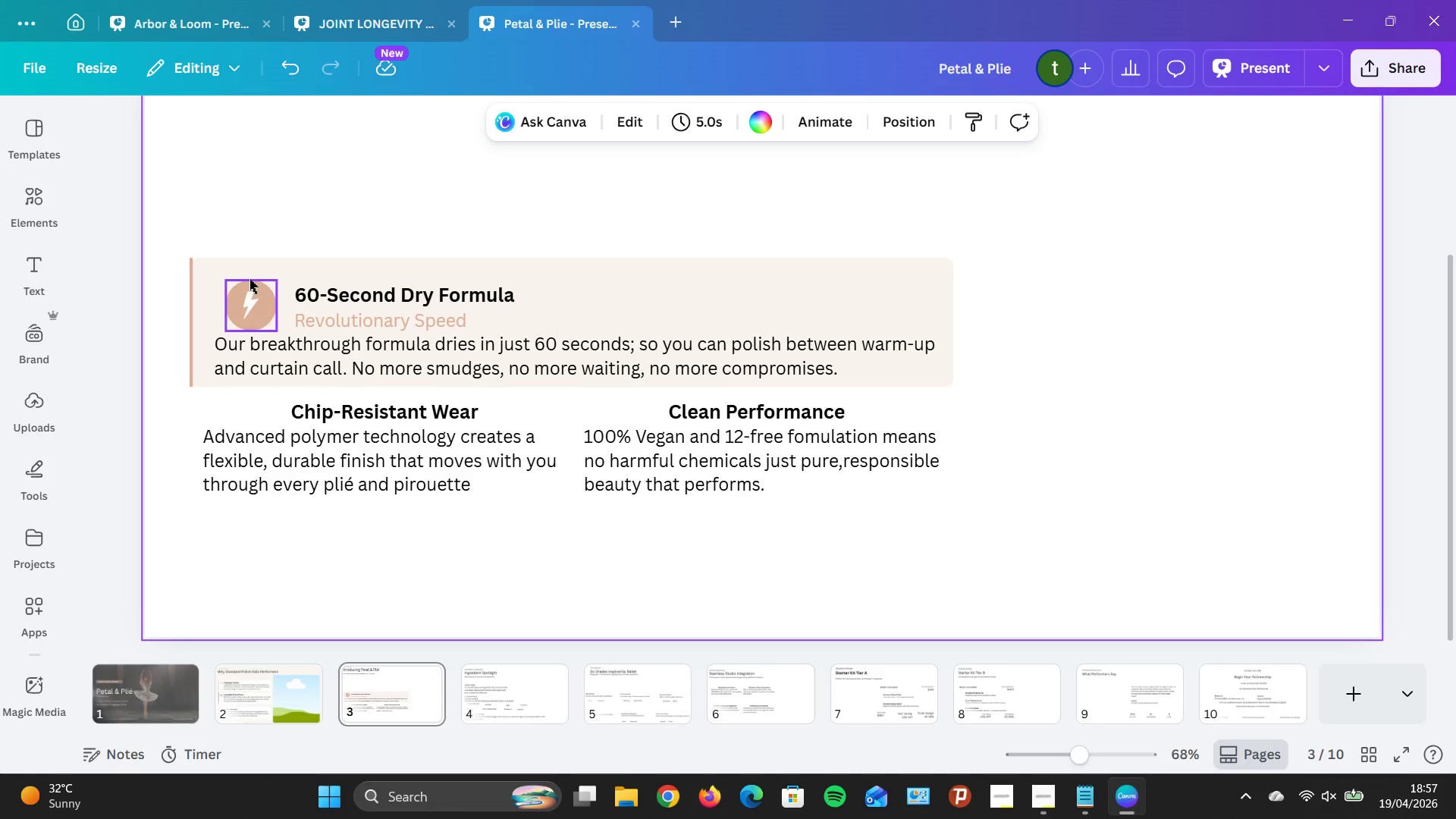 
left_click_drag(start_coordinate=[251, 291], to_coordinate=[243, 297])
 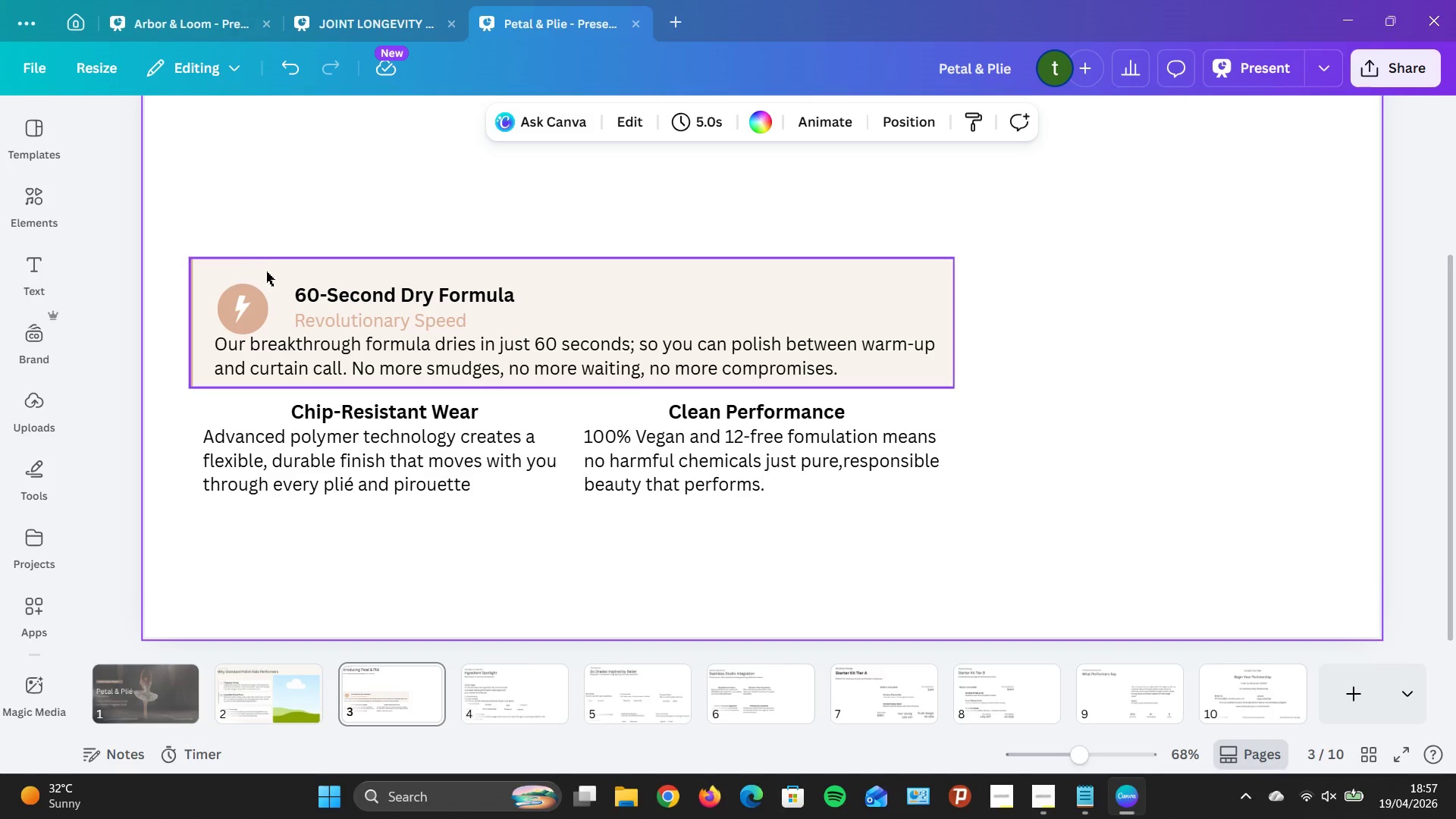 
left_click([246, 310])
 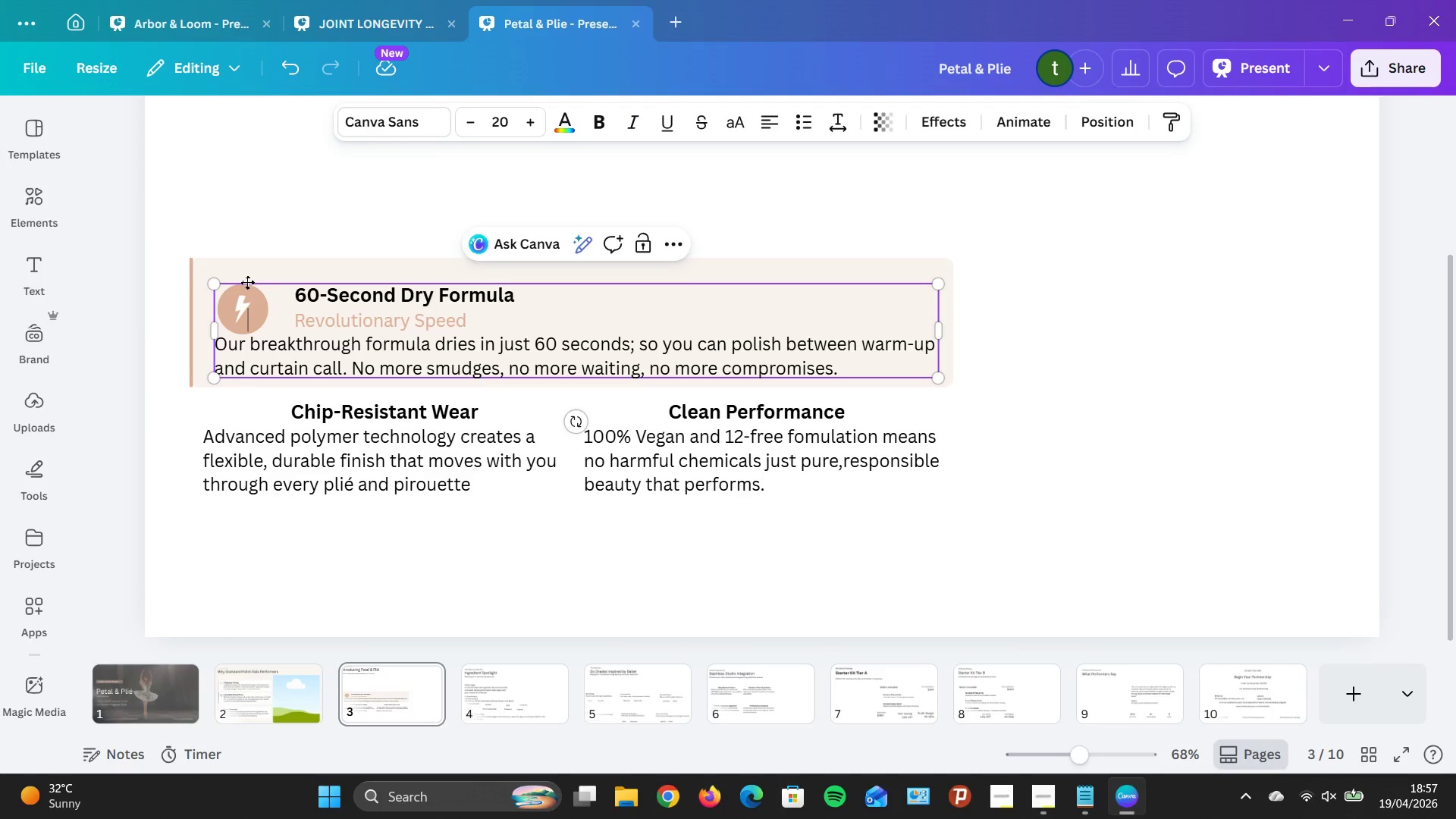 
left_click_drag(start_coordinate=[384, 344], to_coordinate=[384, 364])
 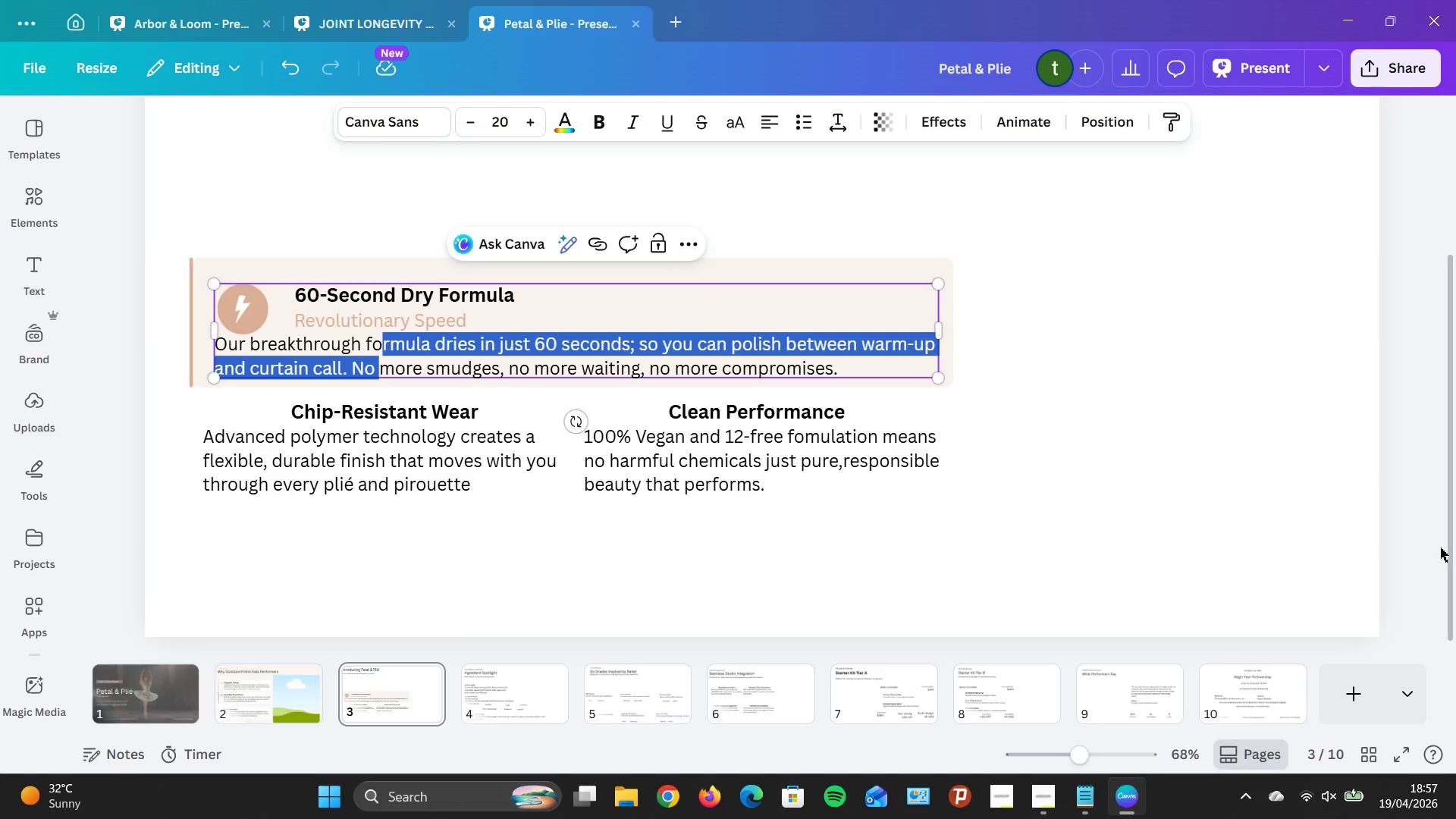 
left_click([1440, 548])
 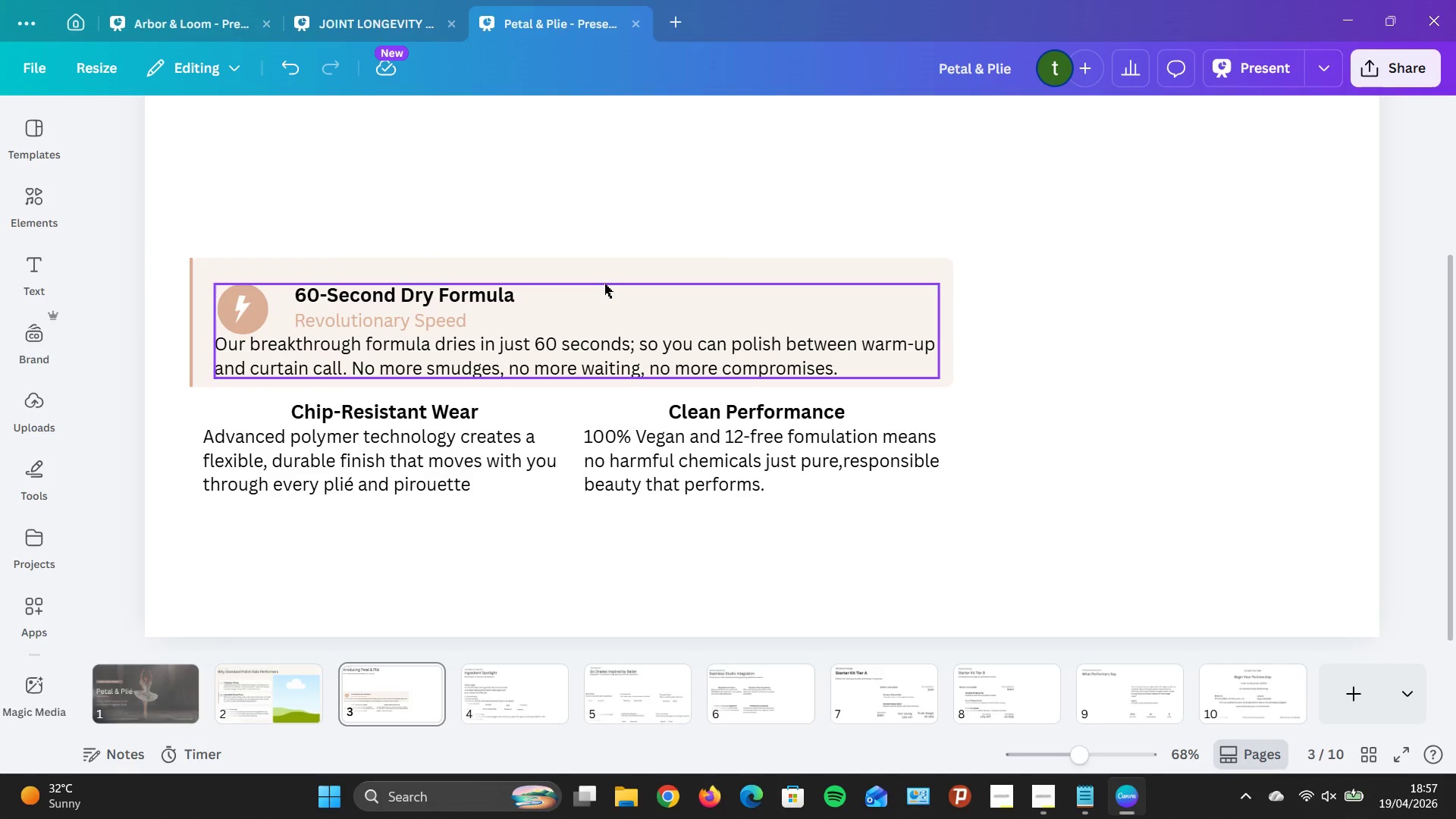 
left_click_drag(start_coordinate=[604, 284], to_coordinate=[603, 334])
 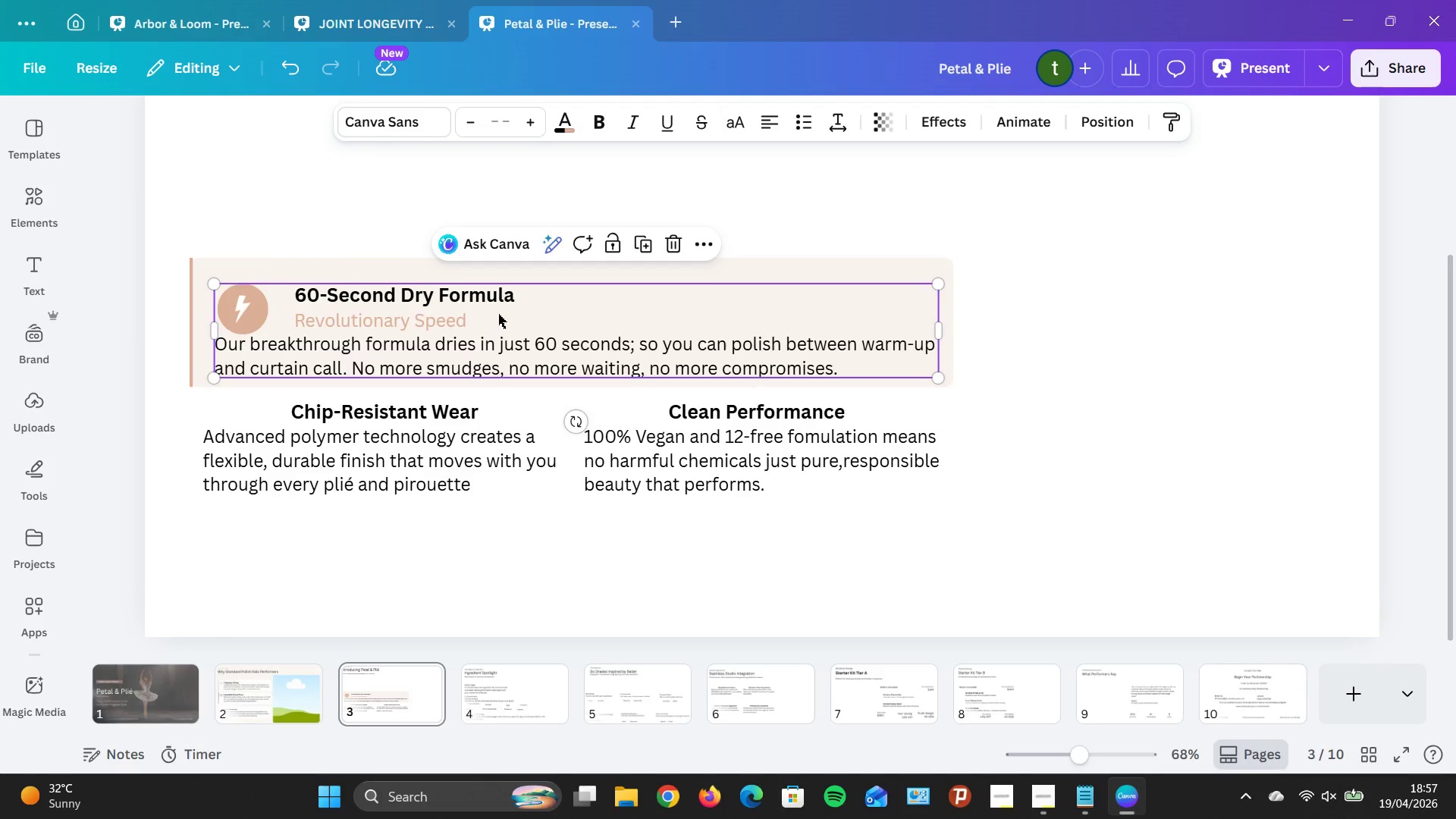 
left_click_drag(start_coordinate=[498, 310], to_coordinate=[500, 378])
 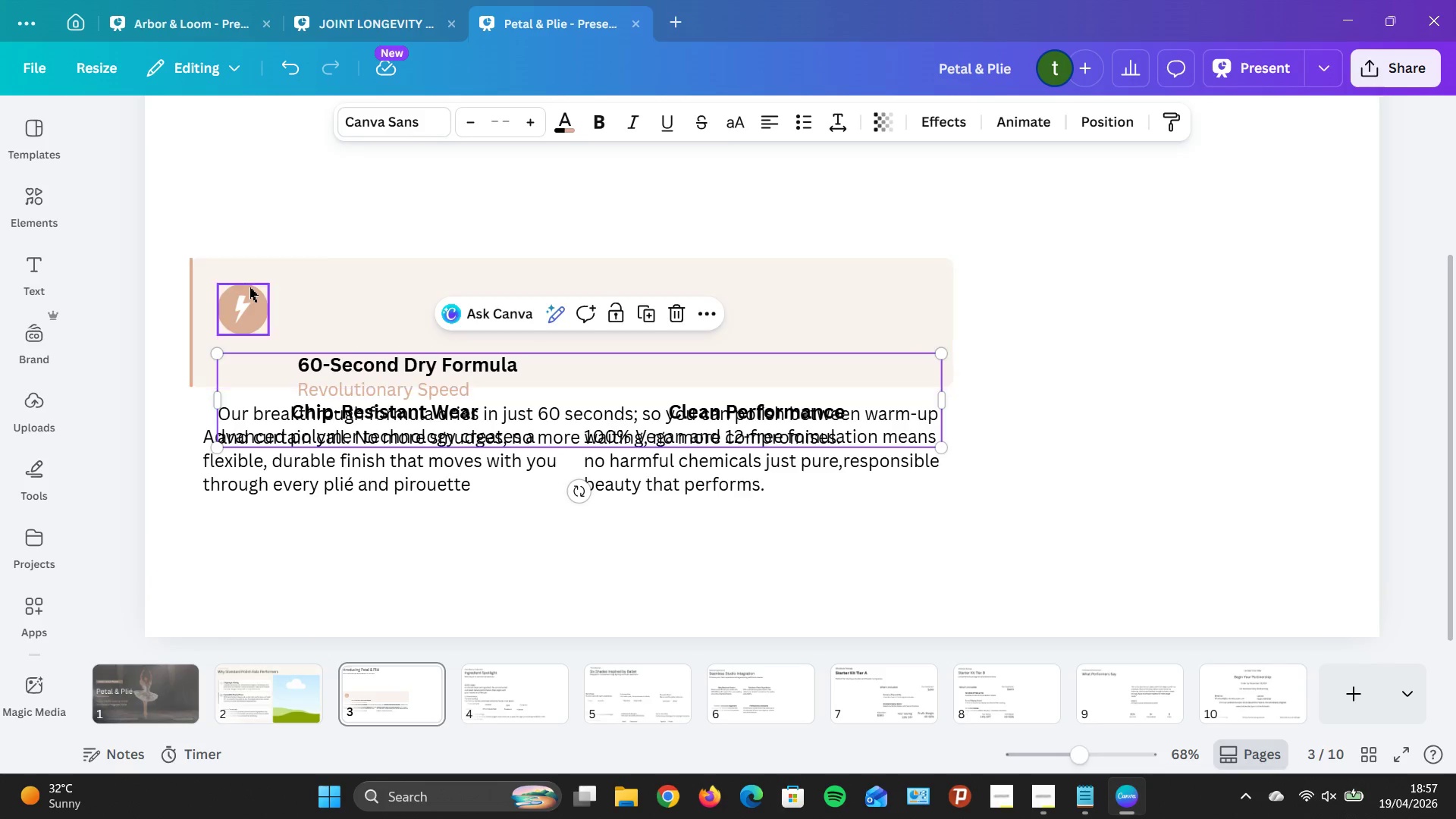 
left_click_drag(start_coordinate=[249, 287], to_coordinate=[249, 291])
 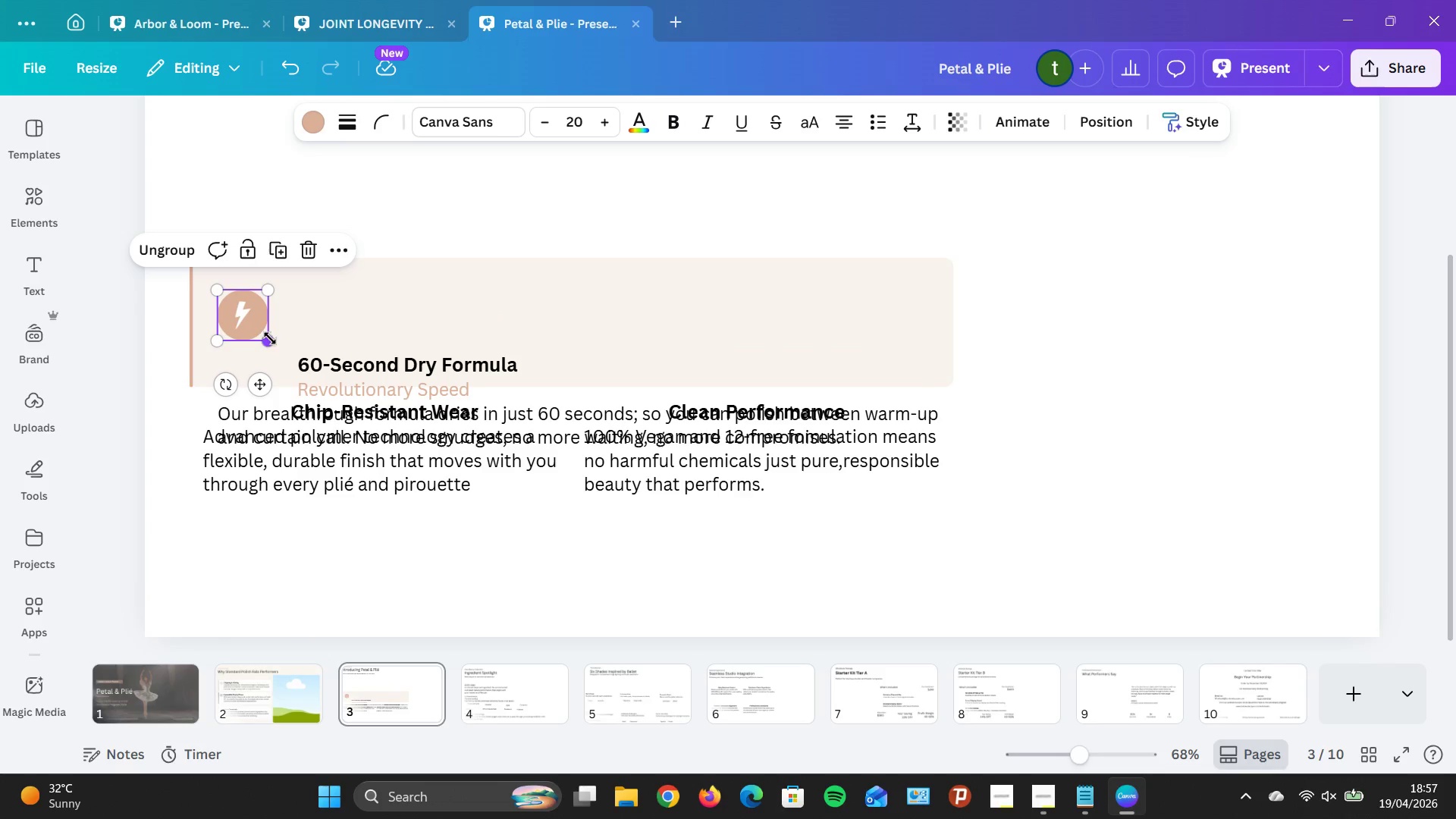 
left_click_drag(start_coordinate=[269, 340], to_coordinate=[268, 334])
 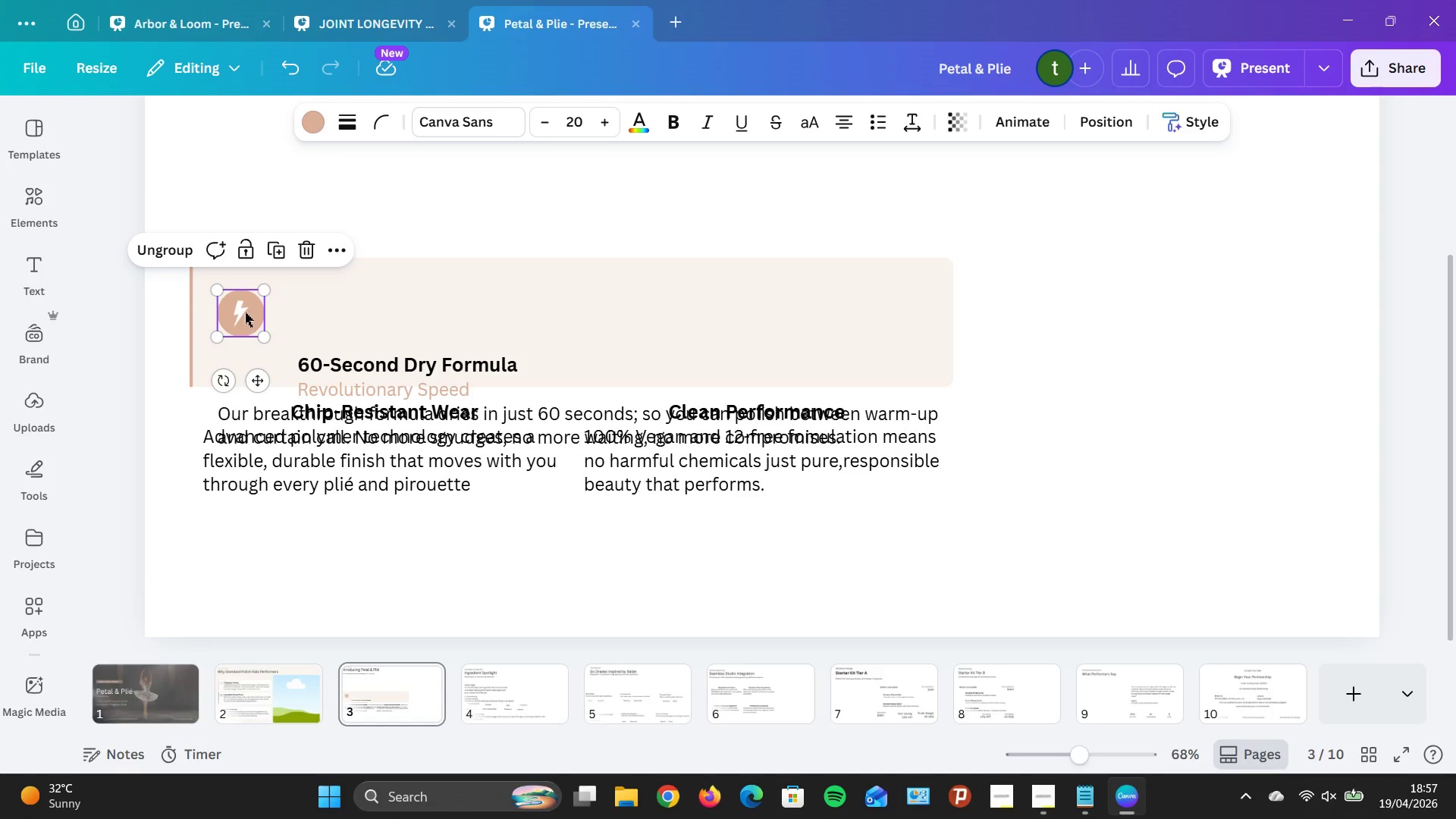 
left_click_drag(start_coordinate=[245, 313], to_coordinate=[246, 304])
 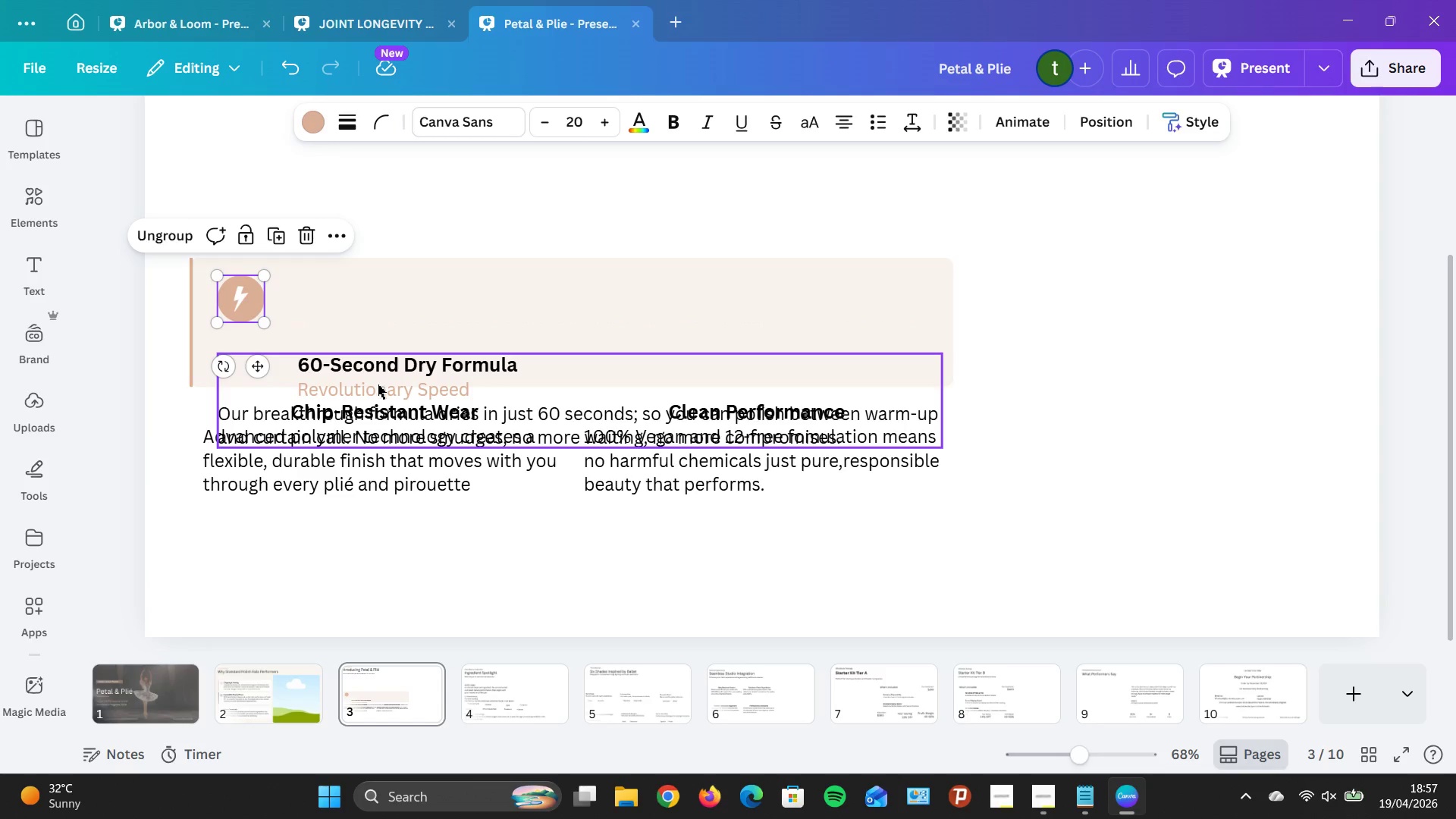 
left_click_drag(start_coordinate=[378, 383], to_coordinate=[364, 303])
 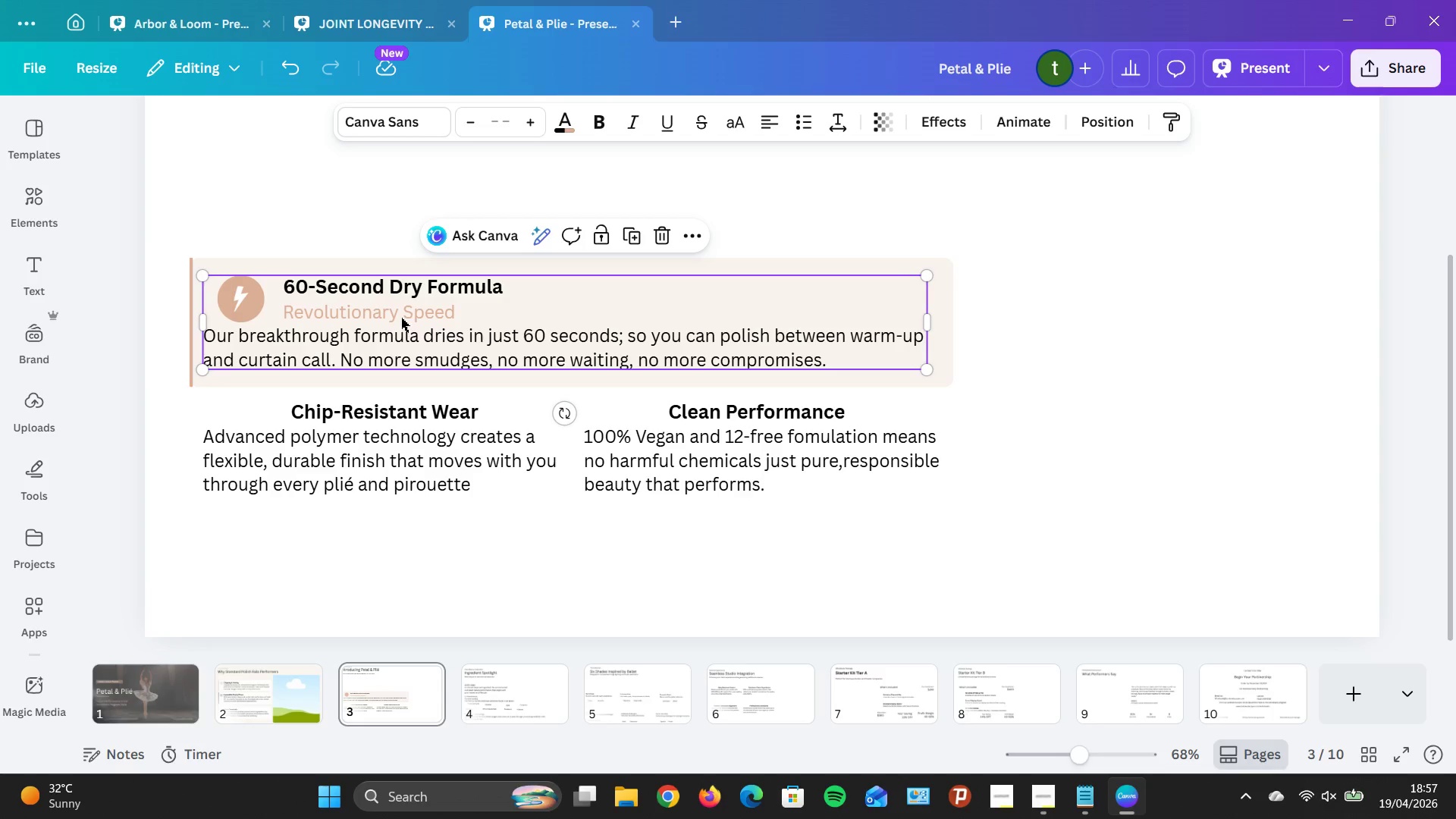 
left_click([401, 318])
 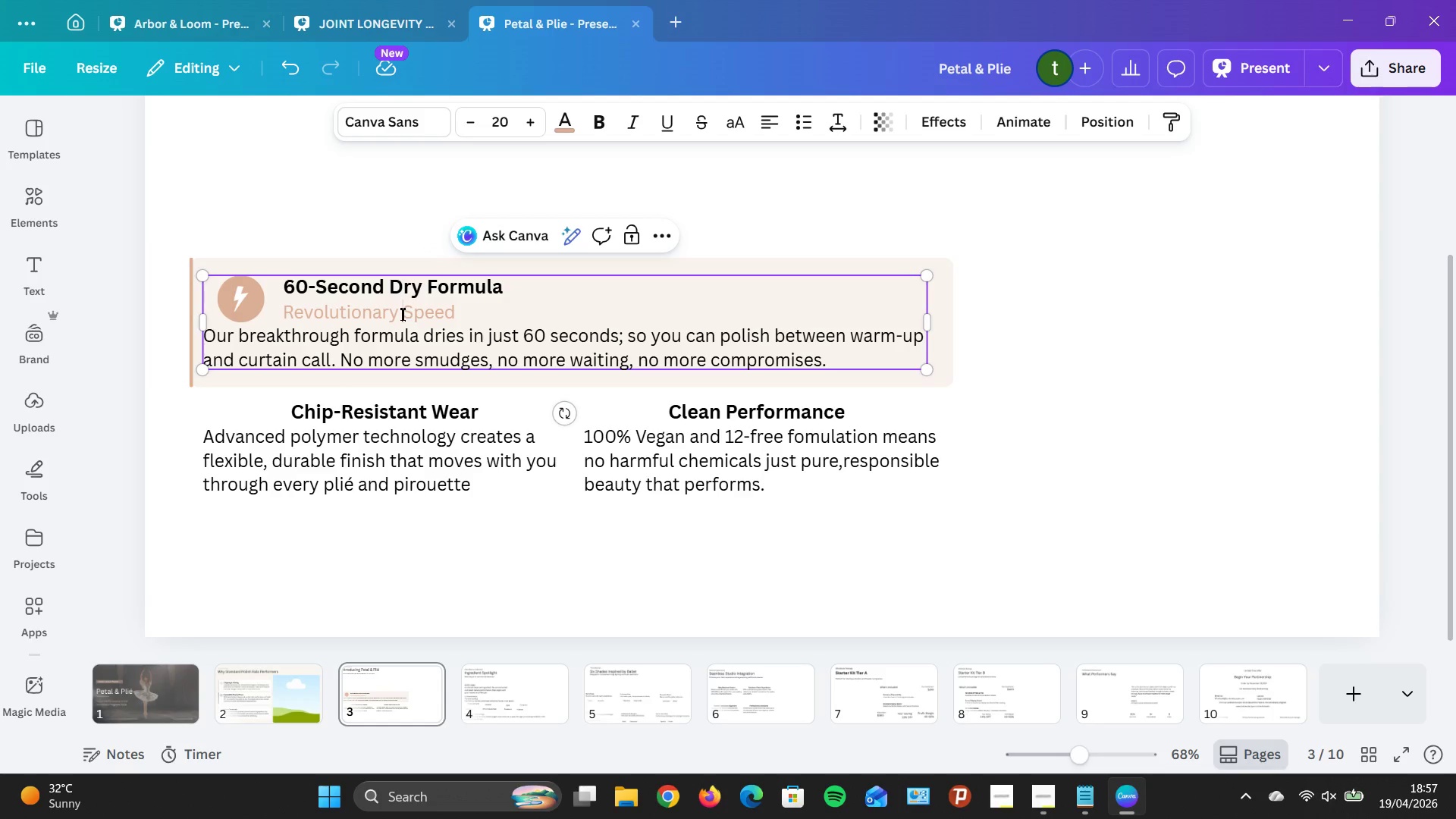 
left_click([402, 314])
 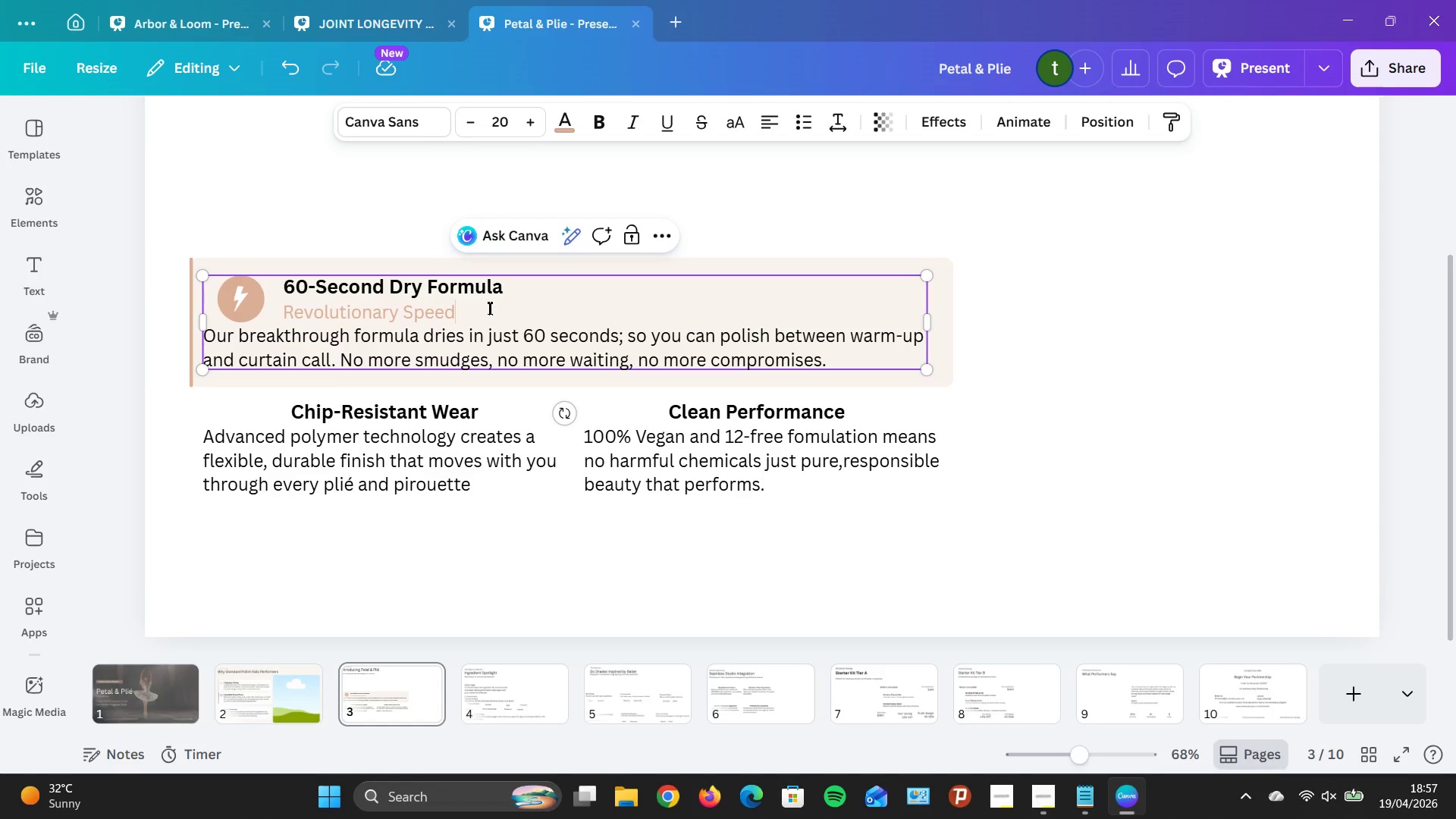 
left_click_drag(start_coordinate=[454, 316], to_coordinate=[281, 318])
 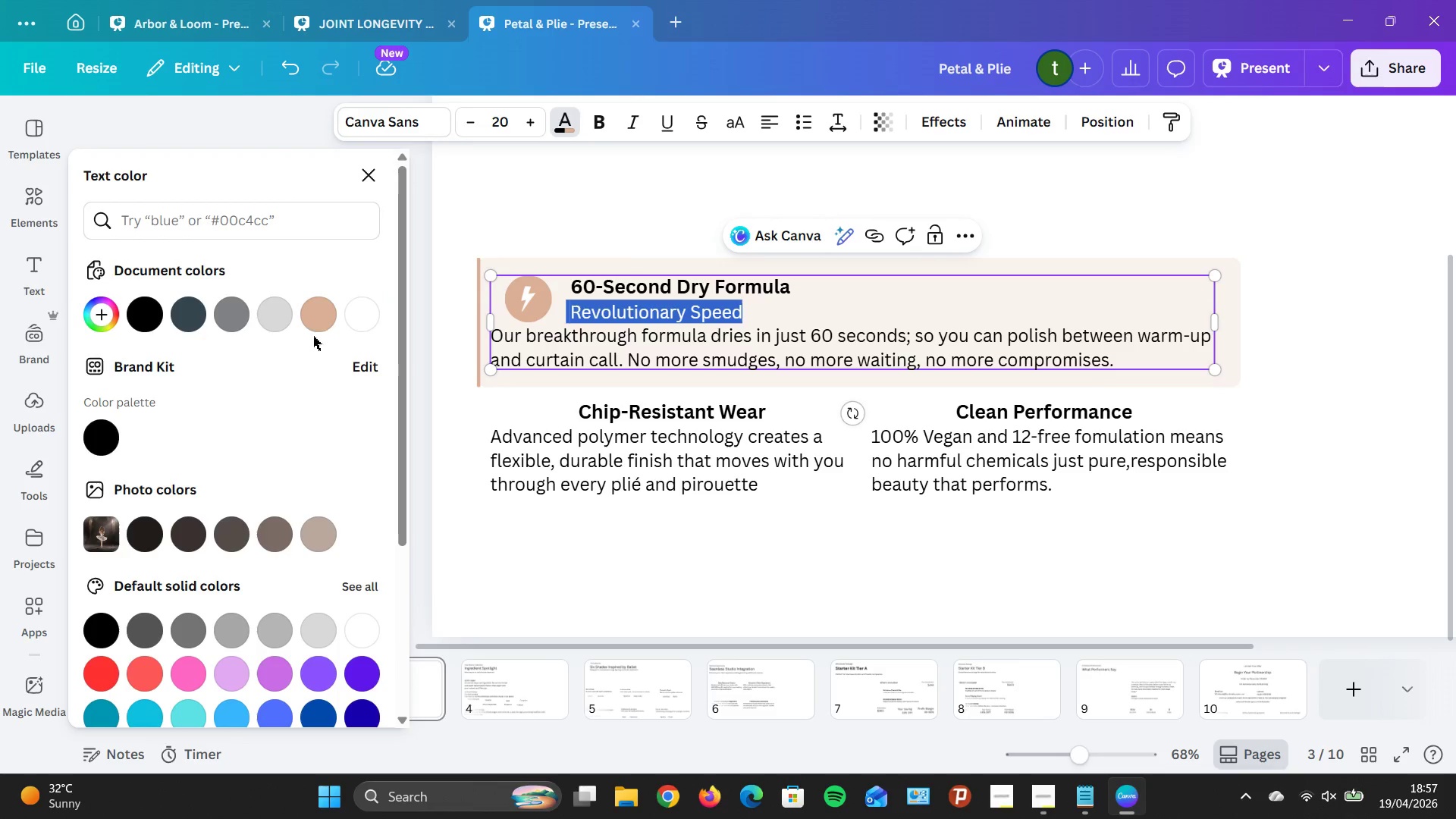 
left_click([327, 322])
 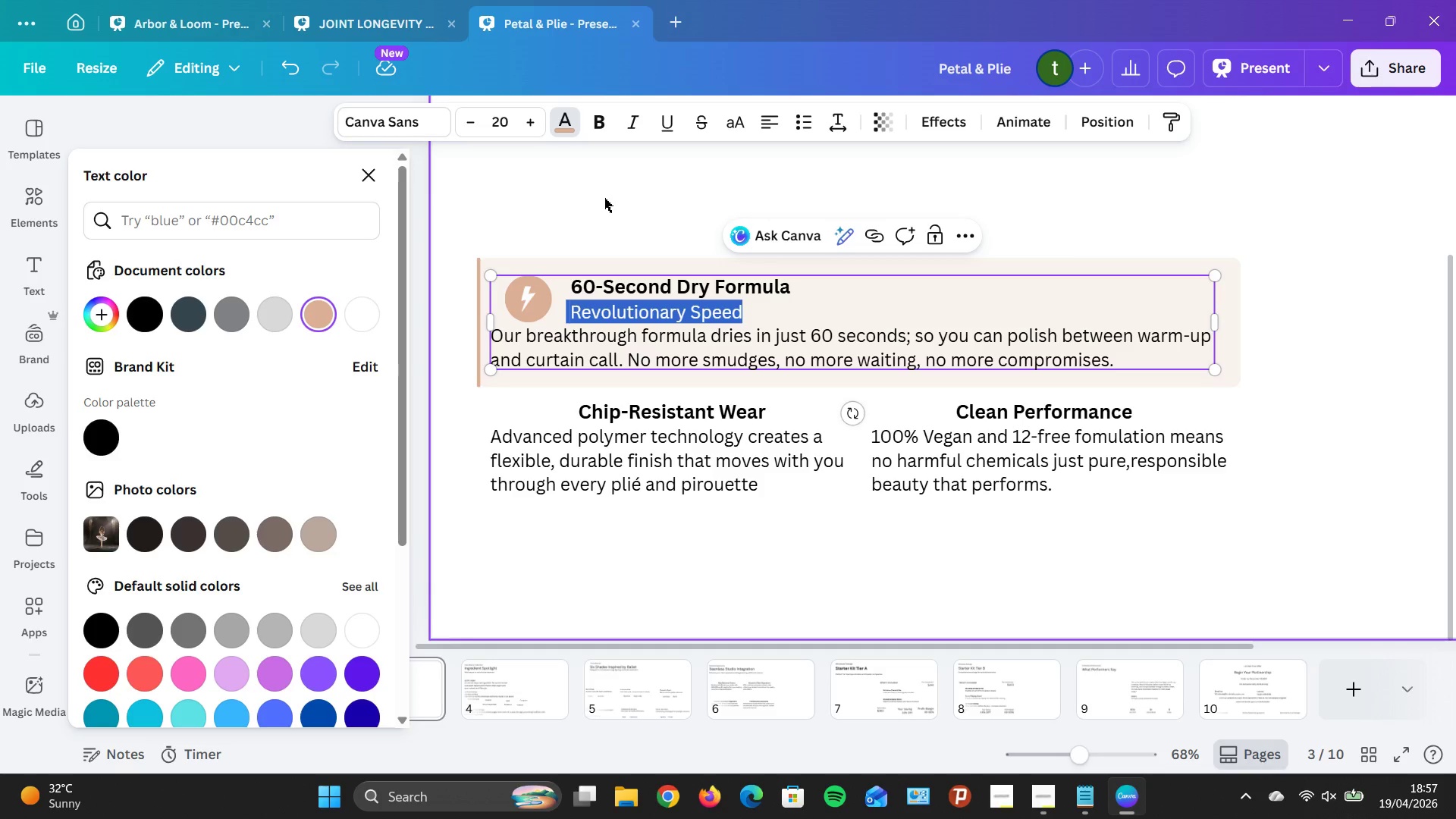 
wait(7.22)
 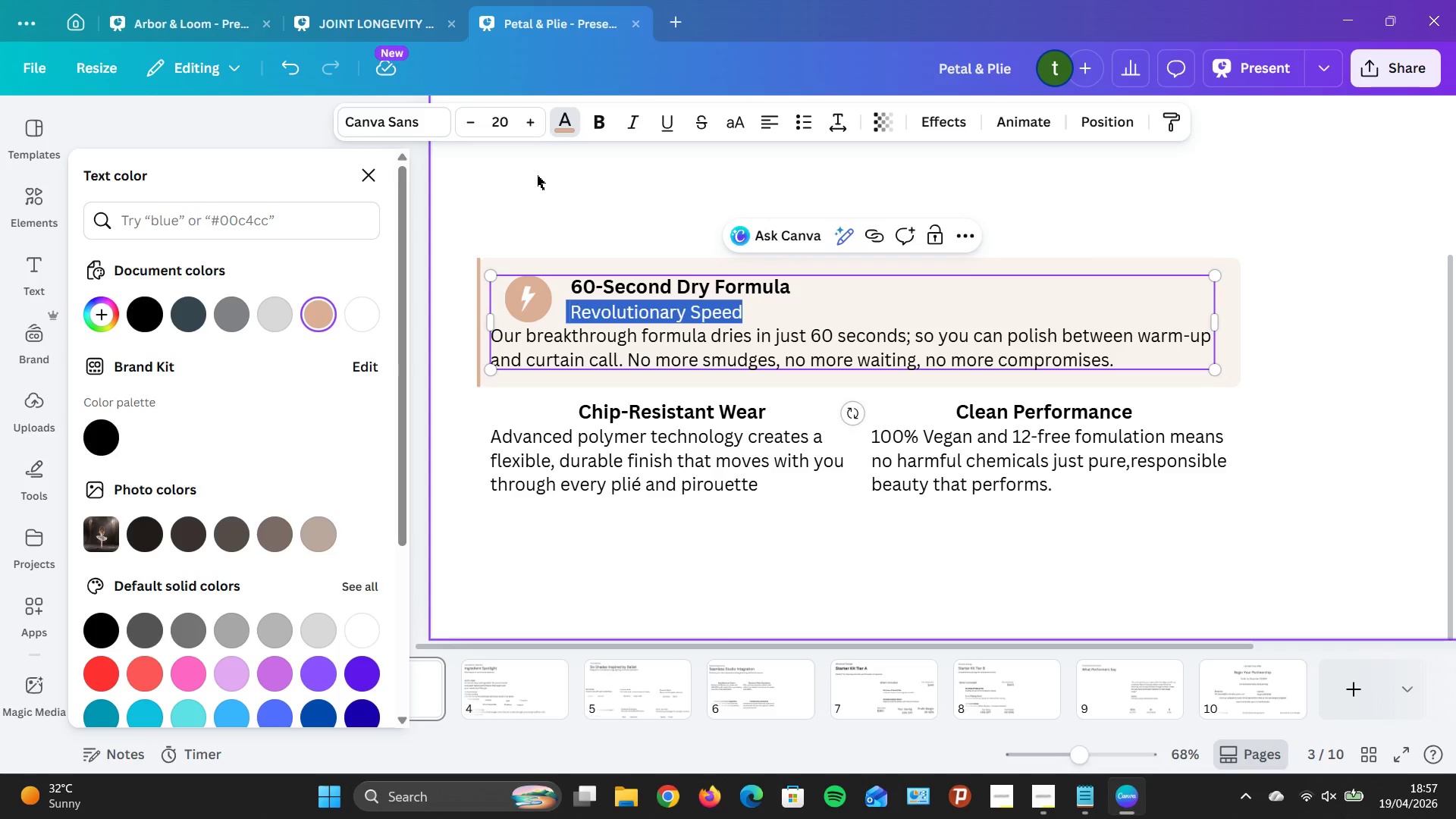 
left_click([601, 128])
 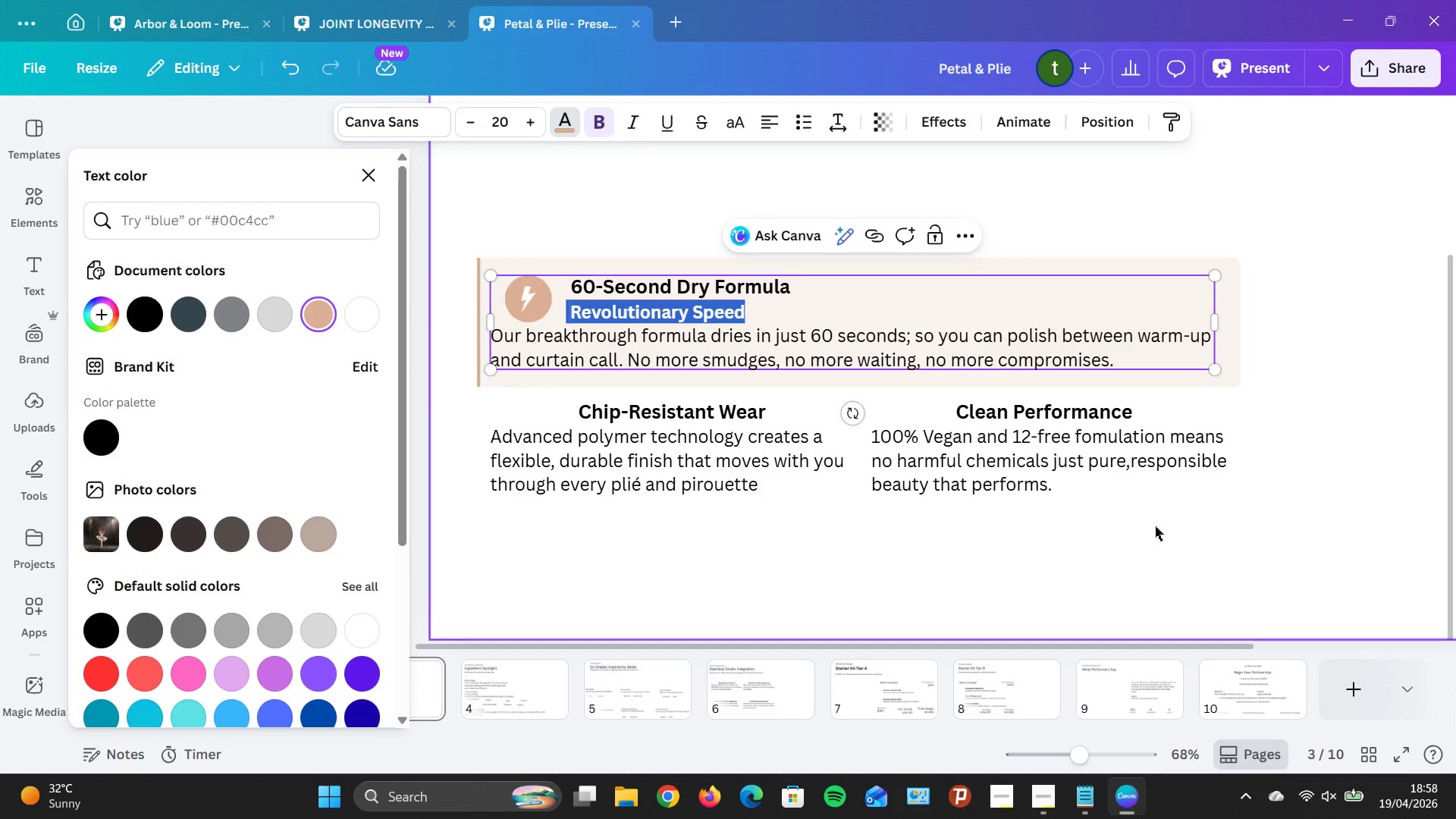 
left_click([1188, 526])
 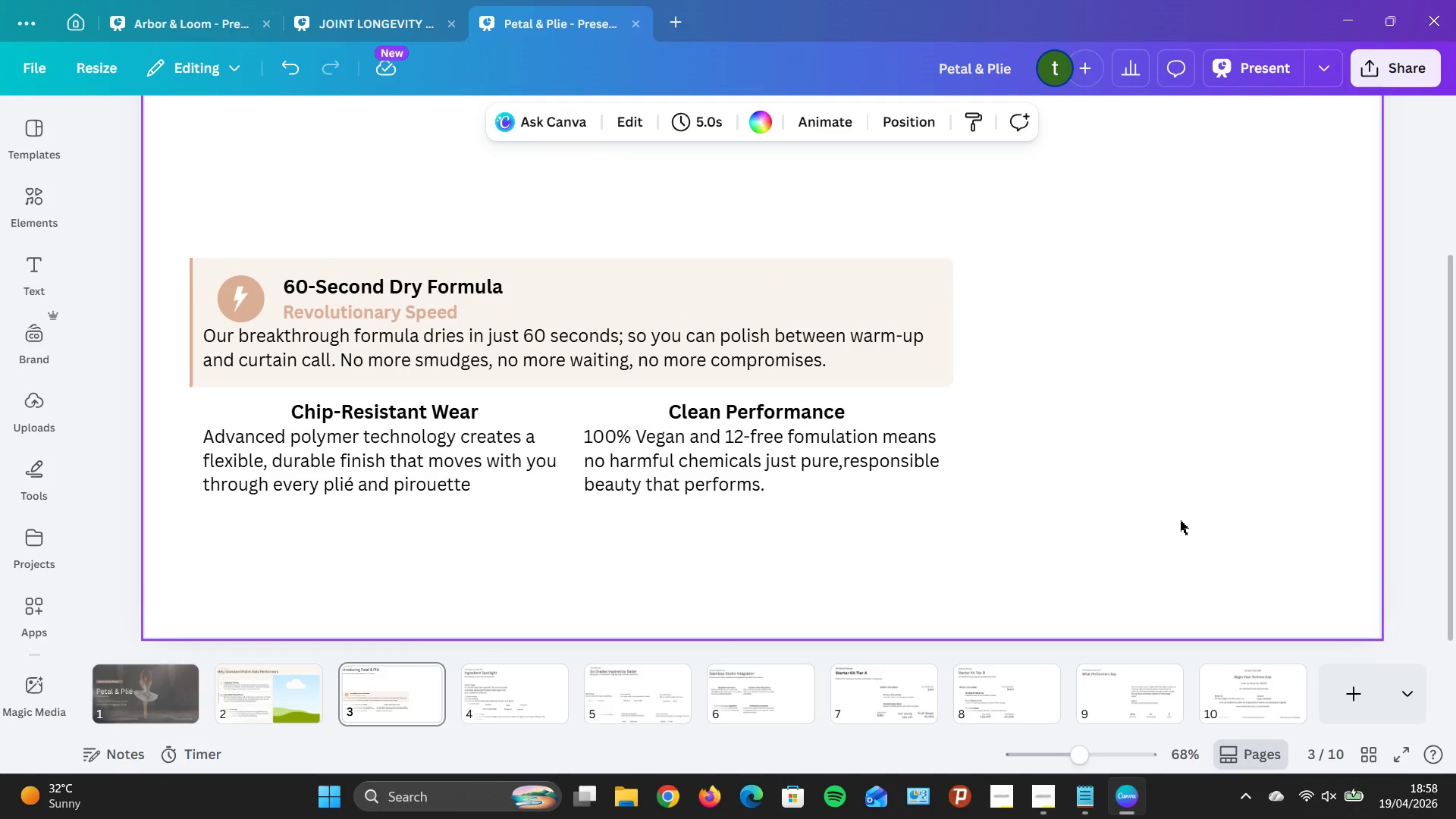 
scroll: coordinate [1112, 479], scroll_direction: down, amount: 2.0
 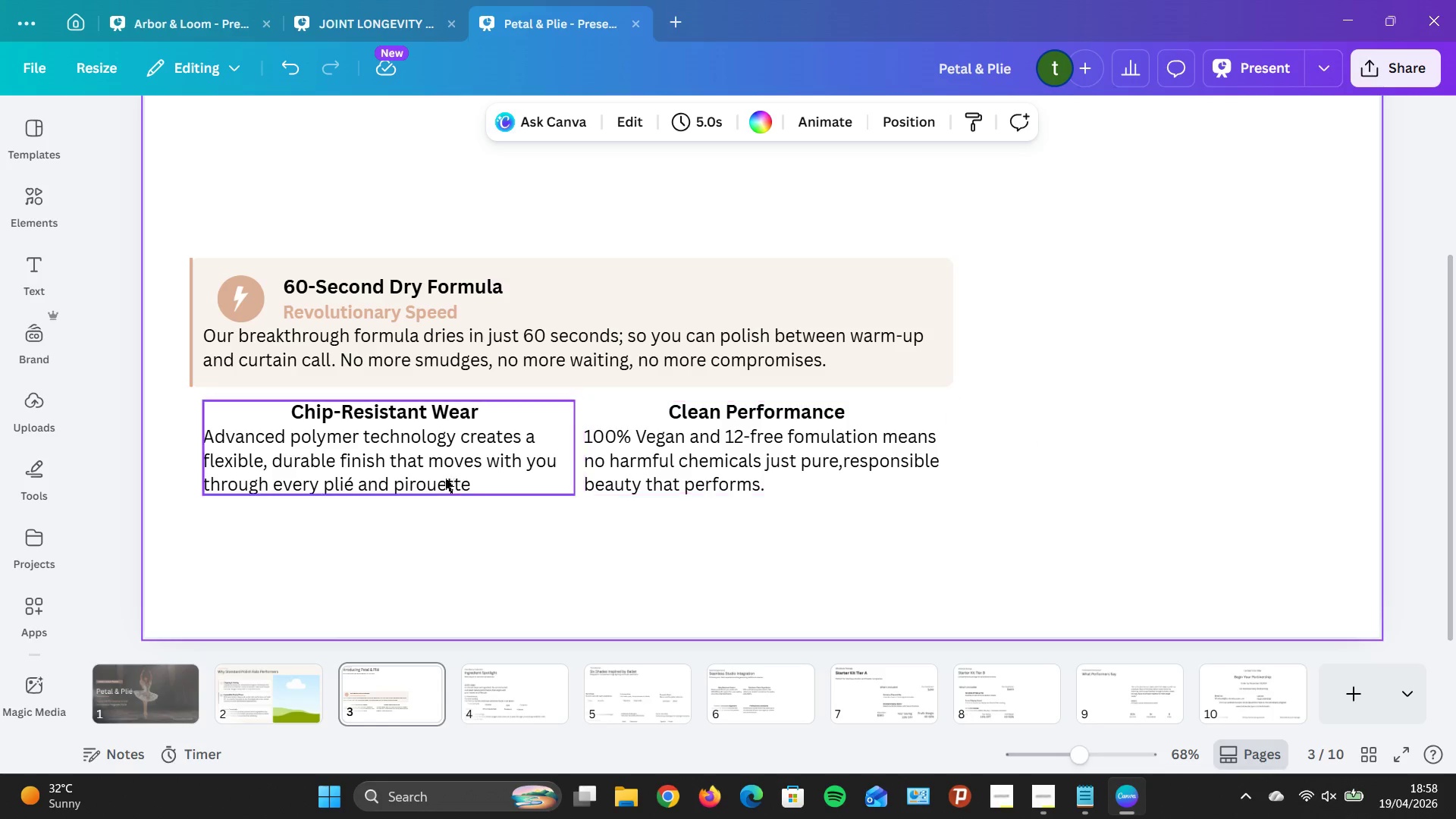 
wait(5.18)
 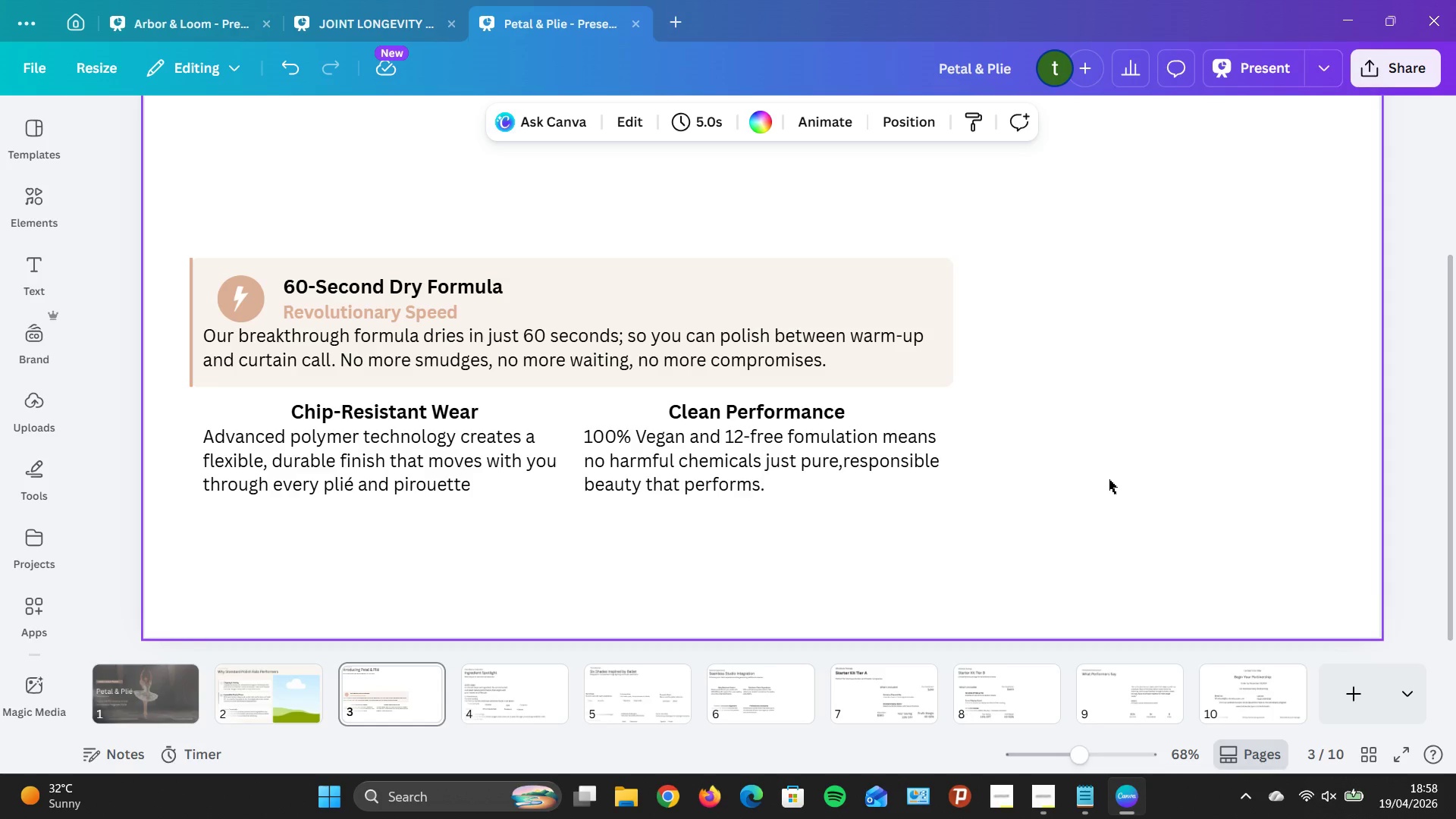 
left_click_drag(start_coordinate=[484, 451], to_coordinate=[486, 468])
 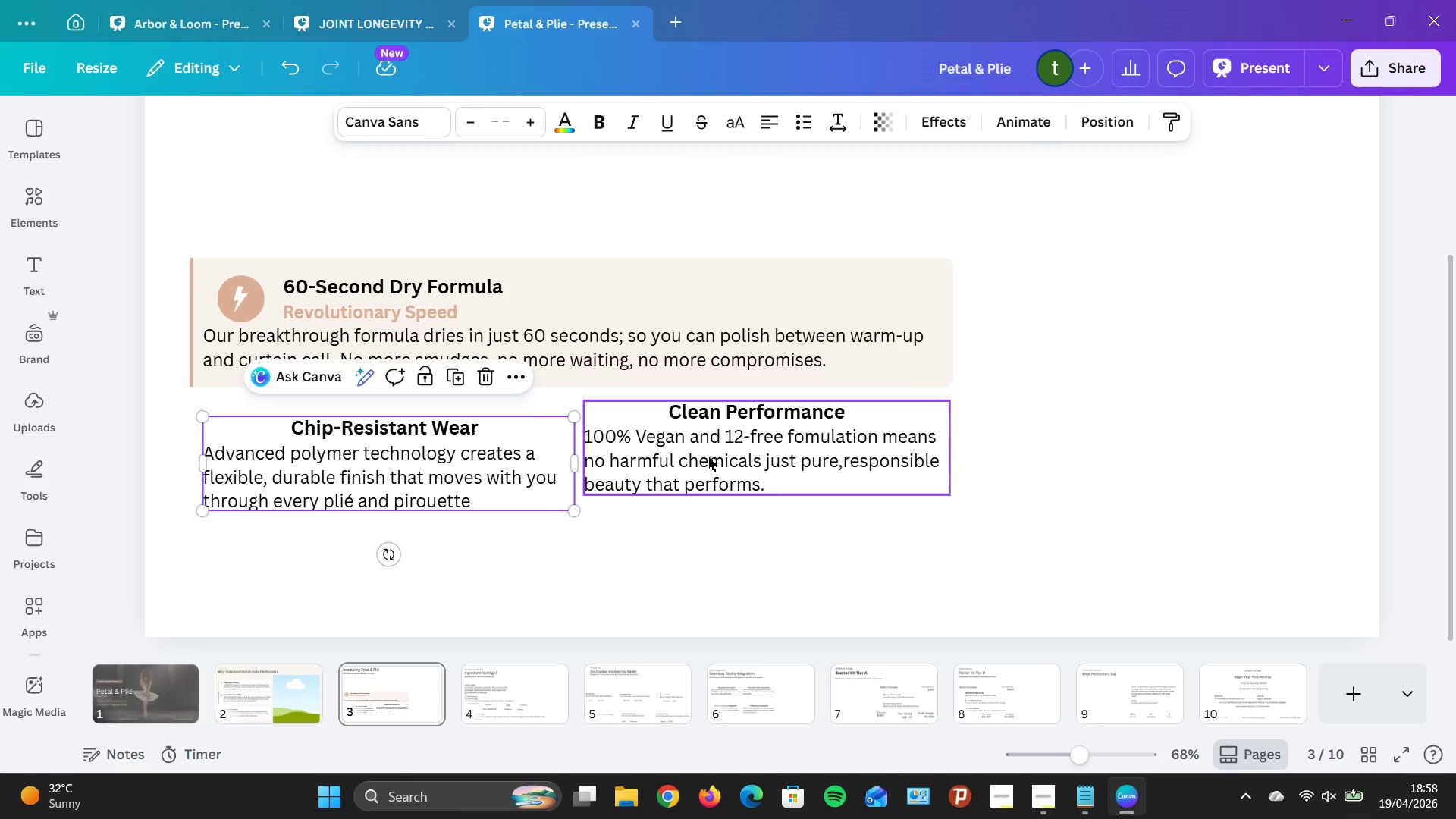 
left_click_drag(start_coordinate=[710, 457], to_coordinate=[715, 475])
 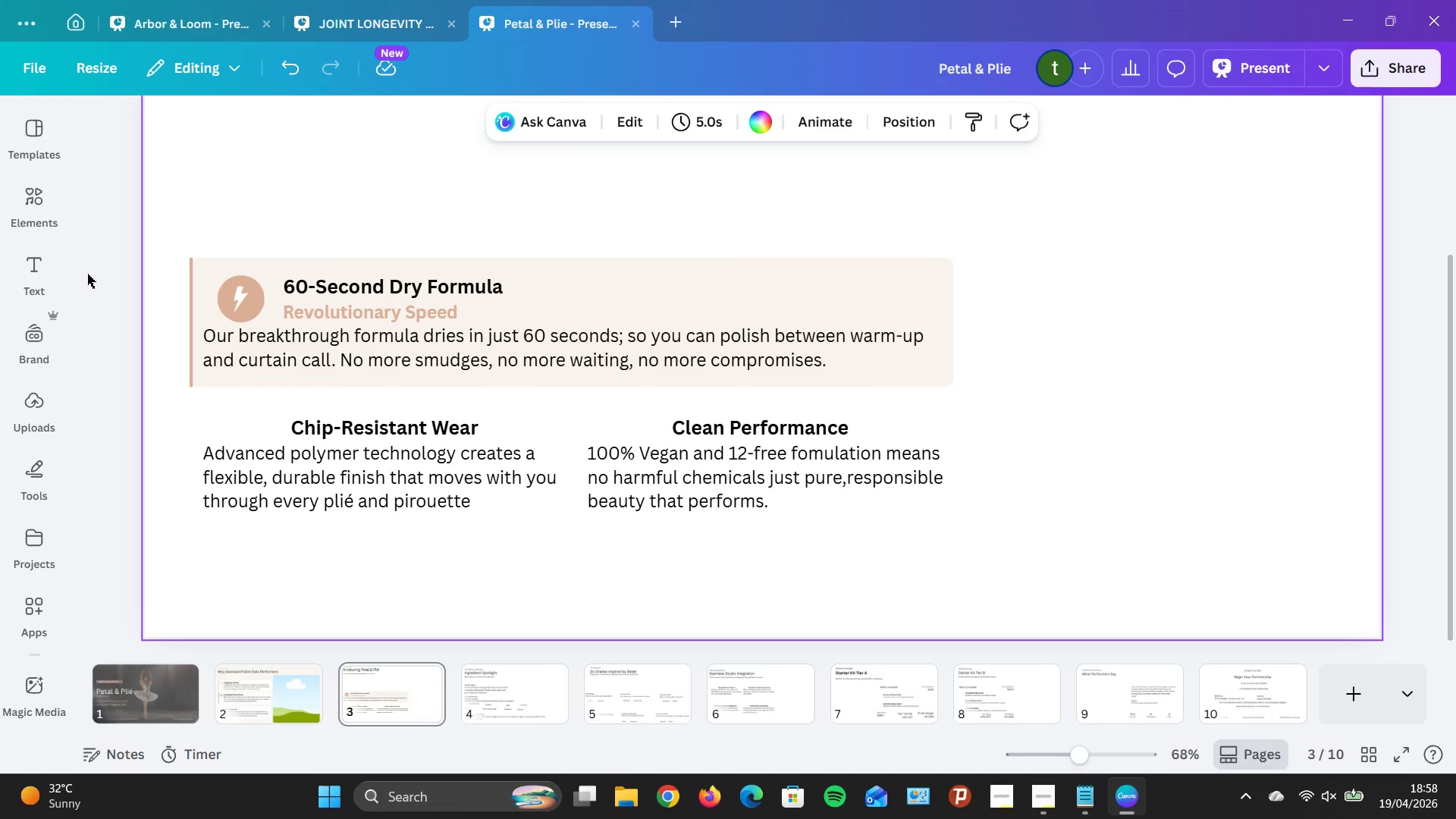 
wait(8.77)
 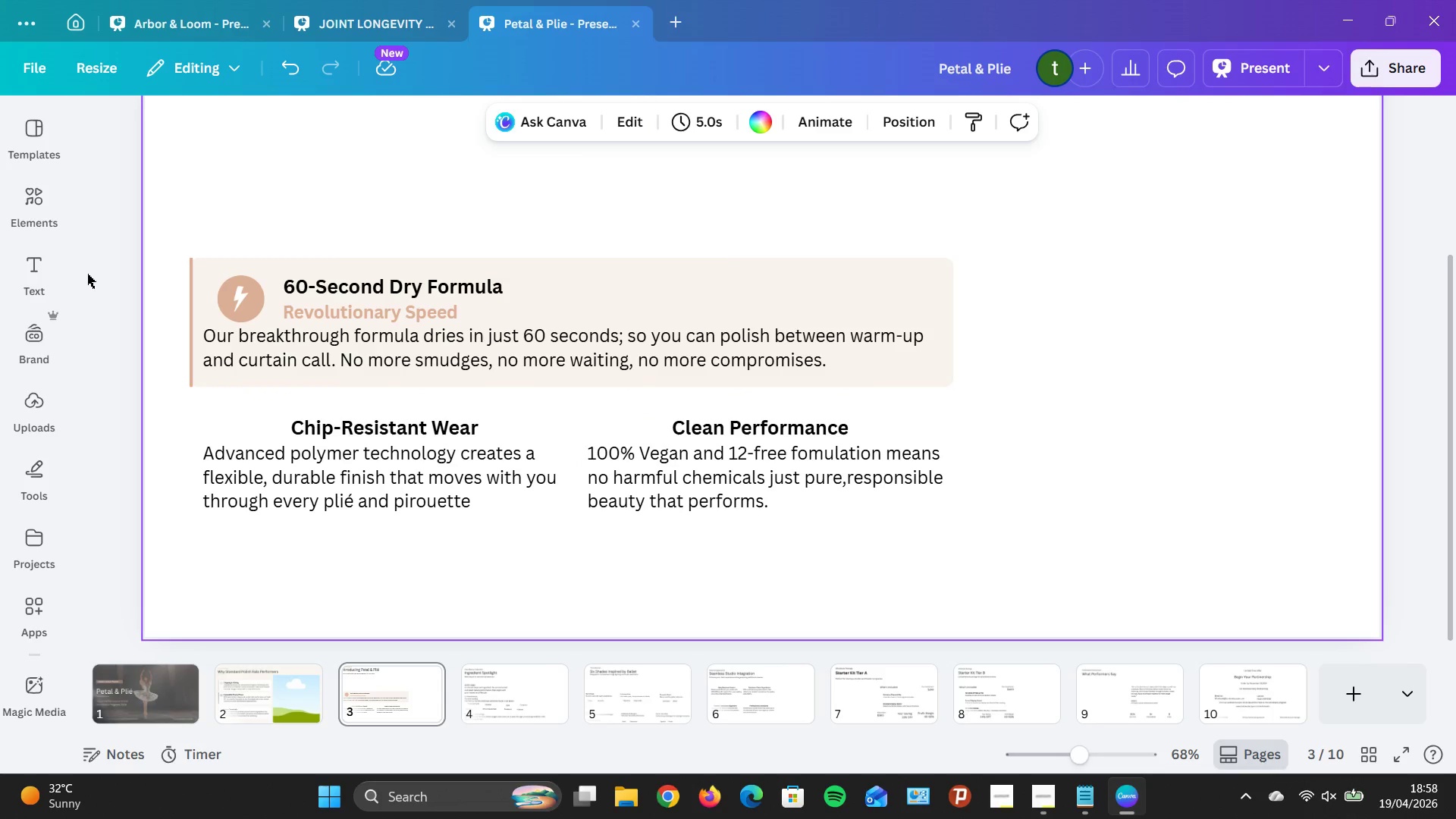 
left_click([158, 186])
 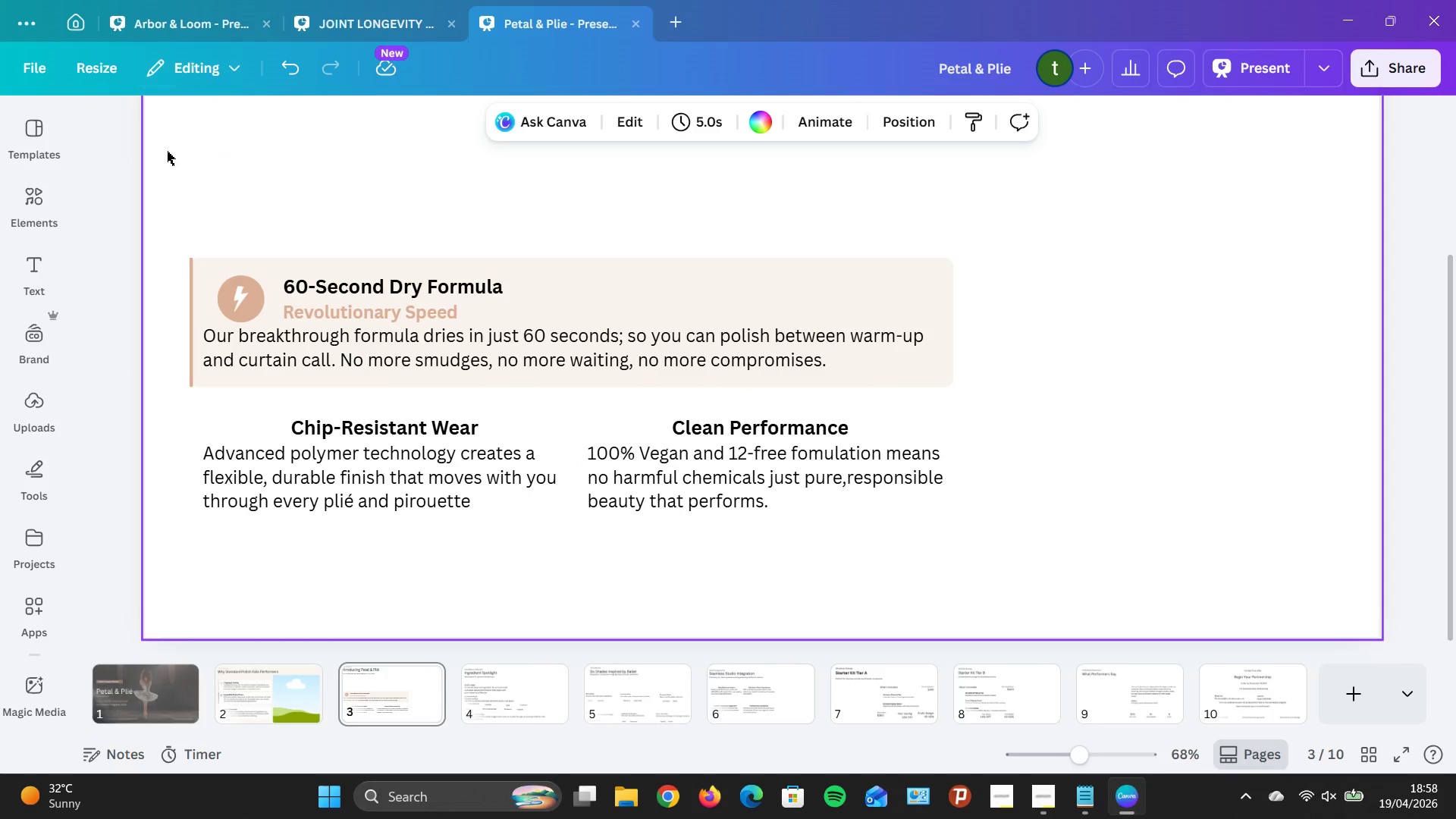 
type(sh)
 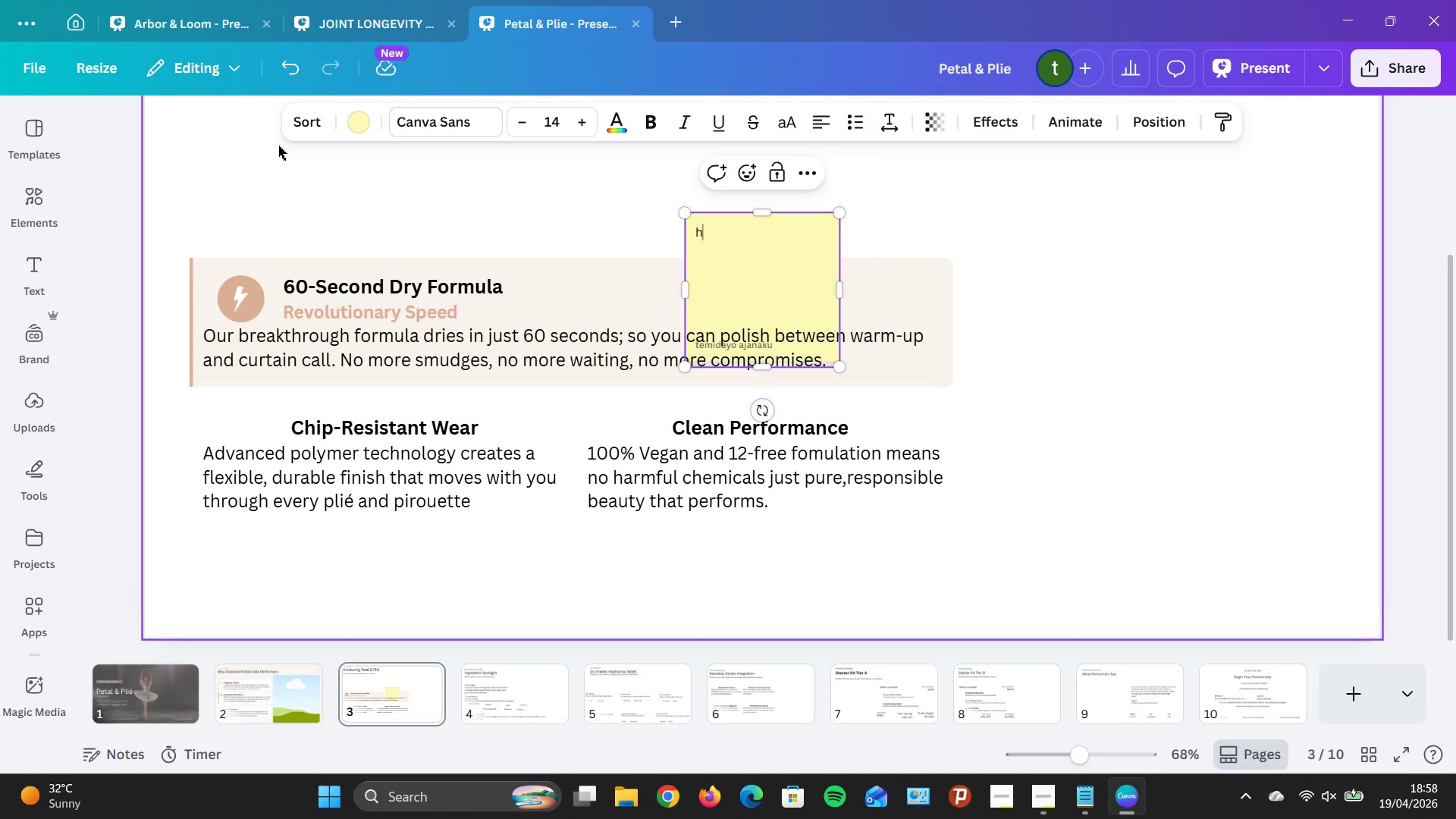 
key(Control+Z)
 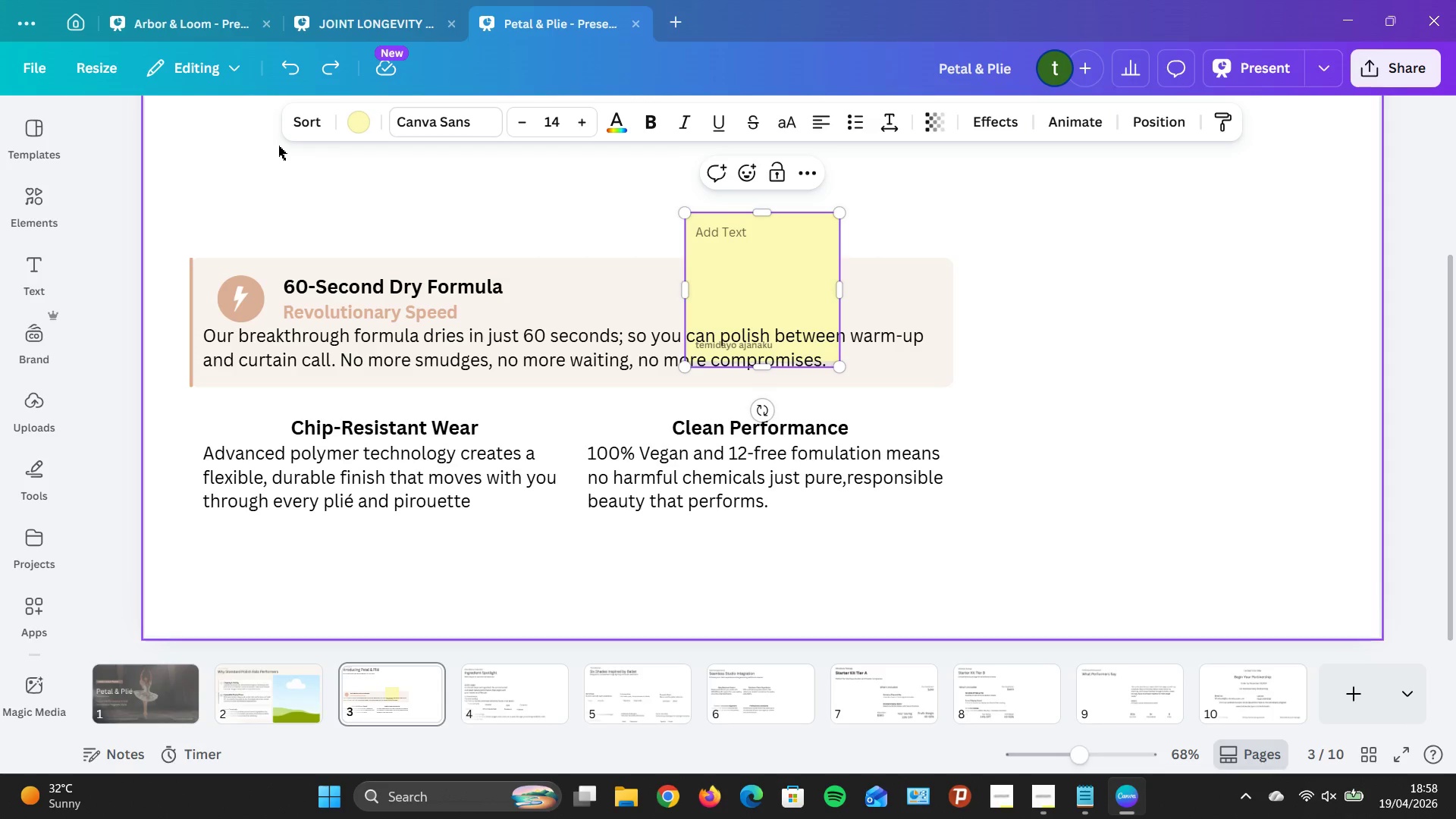 
key(Control+Z)
 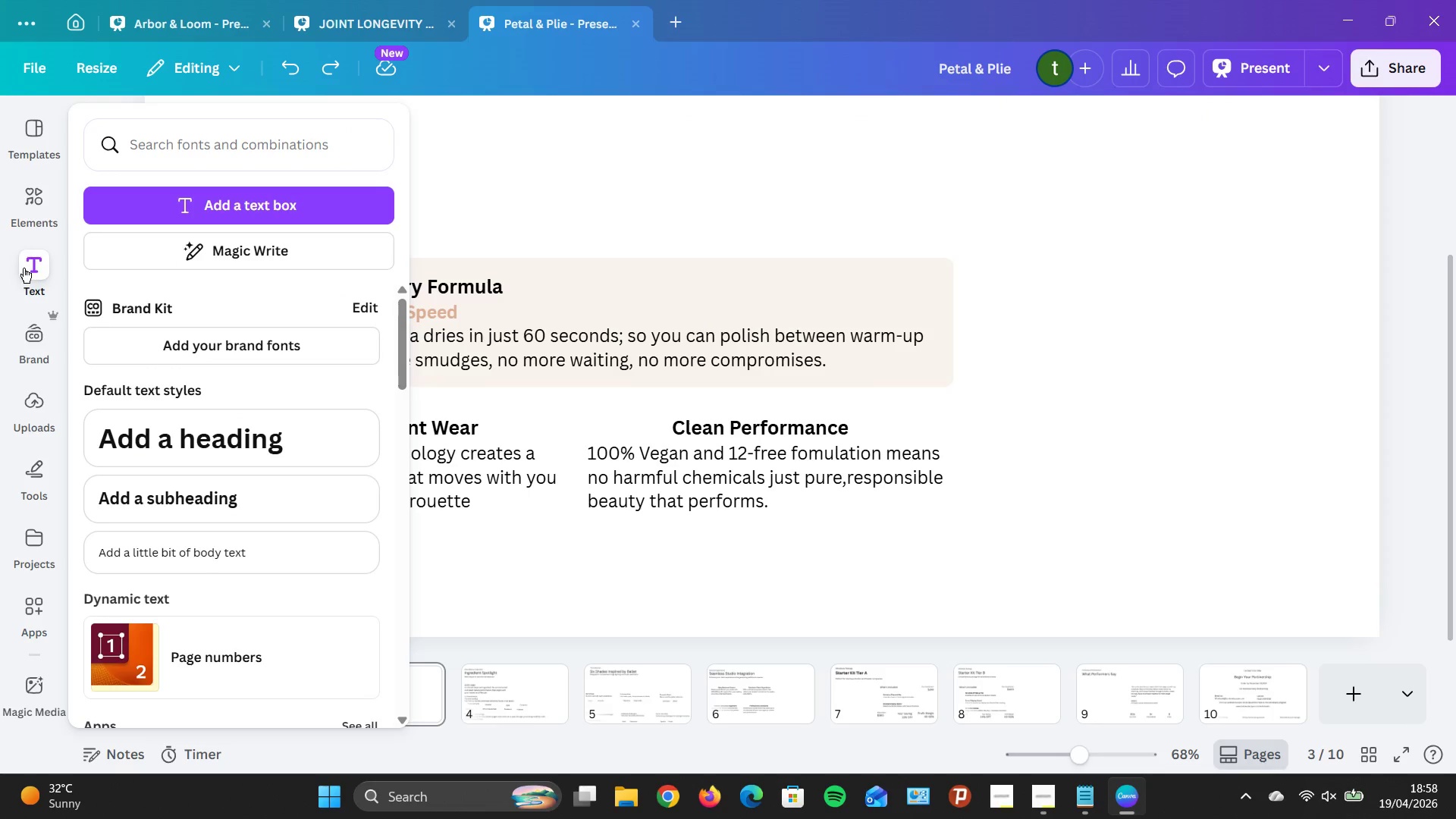 
left_click([33, 199])
 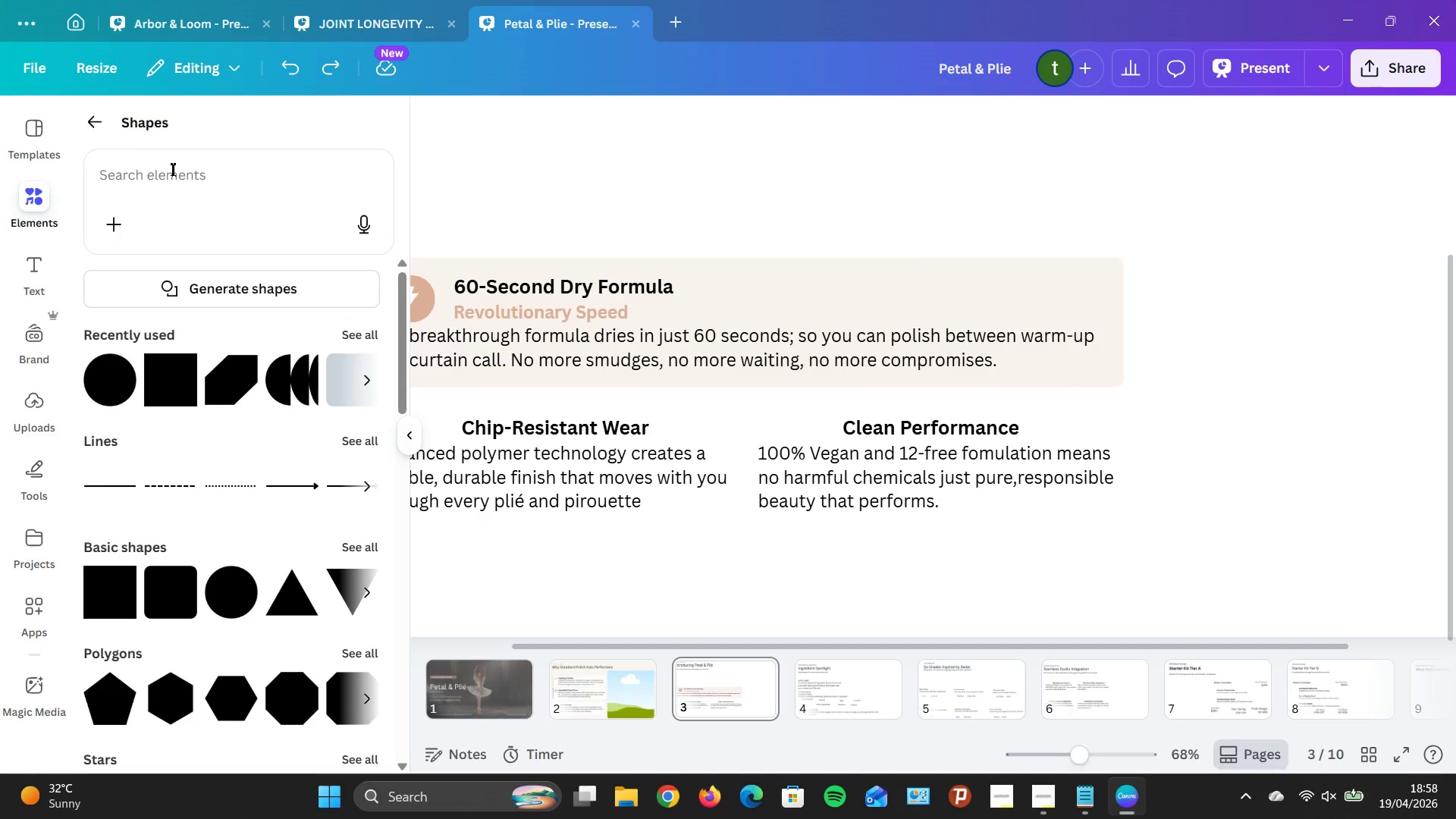 
left_click([172, 169])
 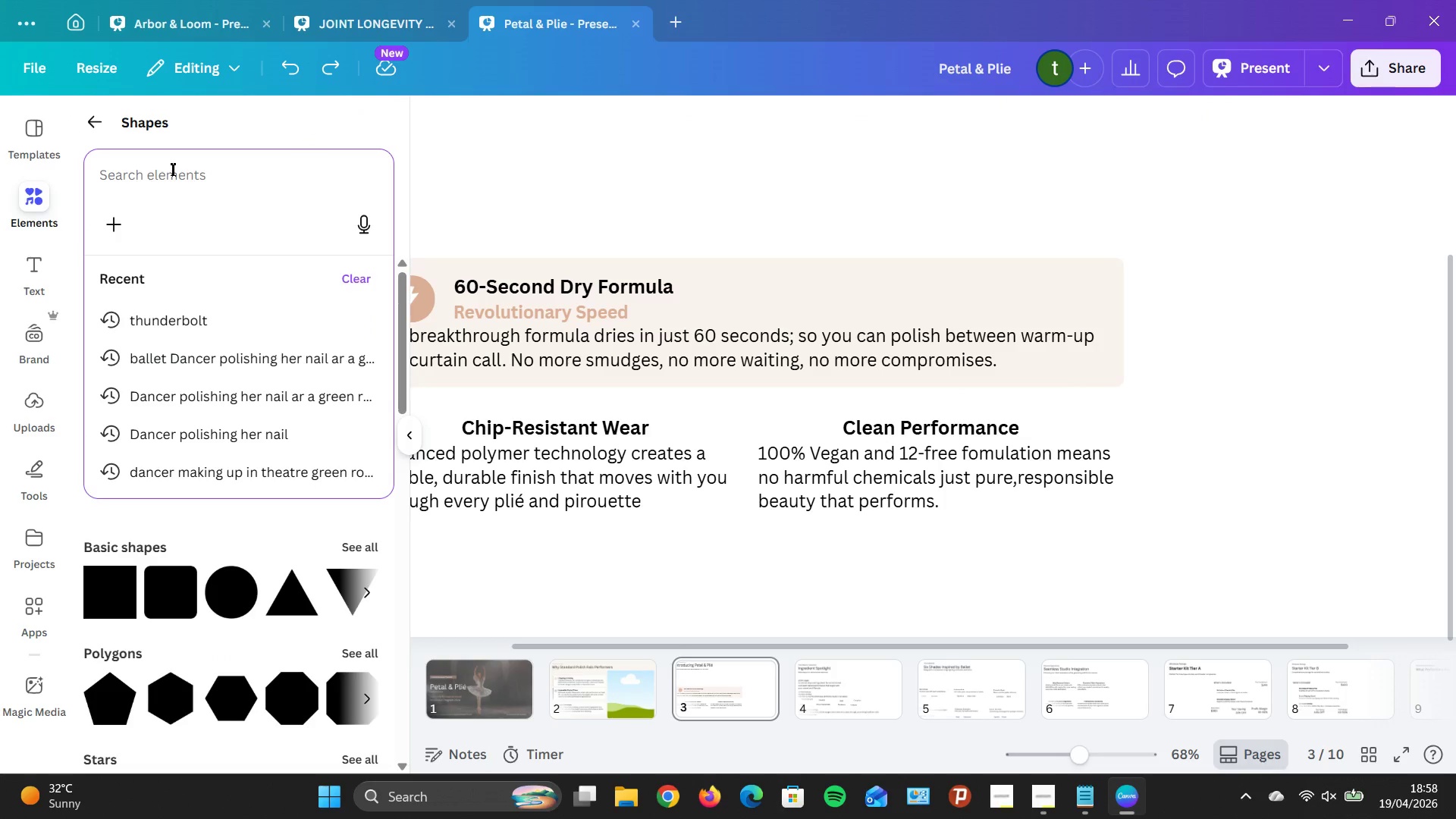 
type(shiel)
 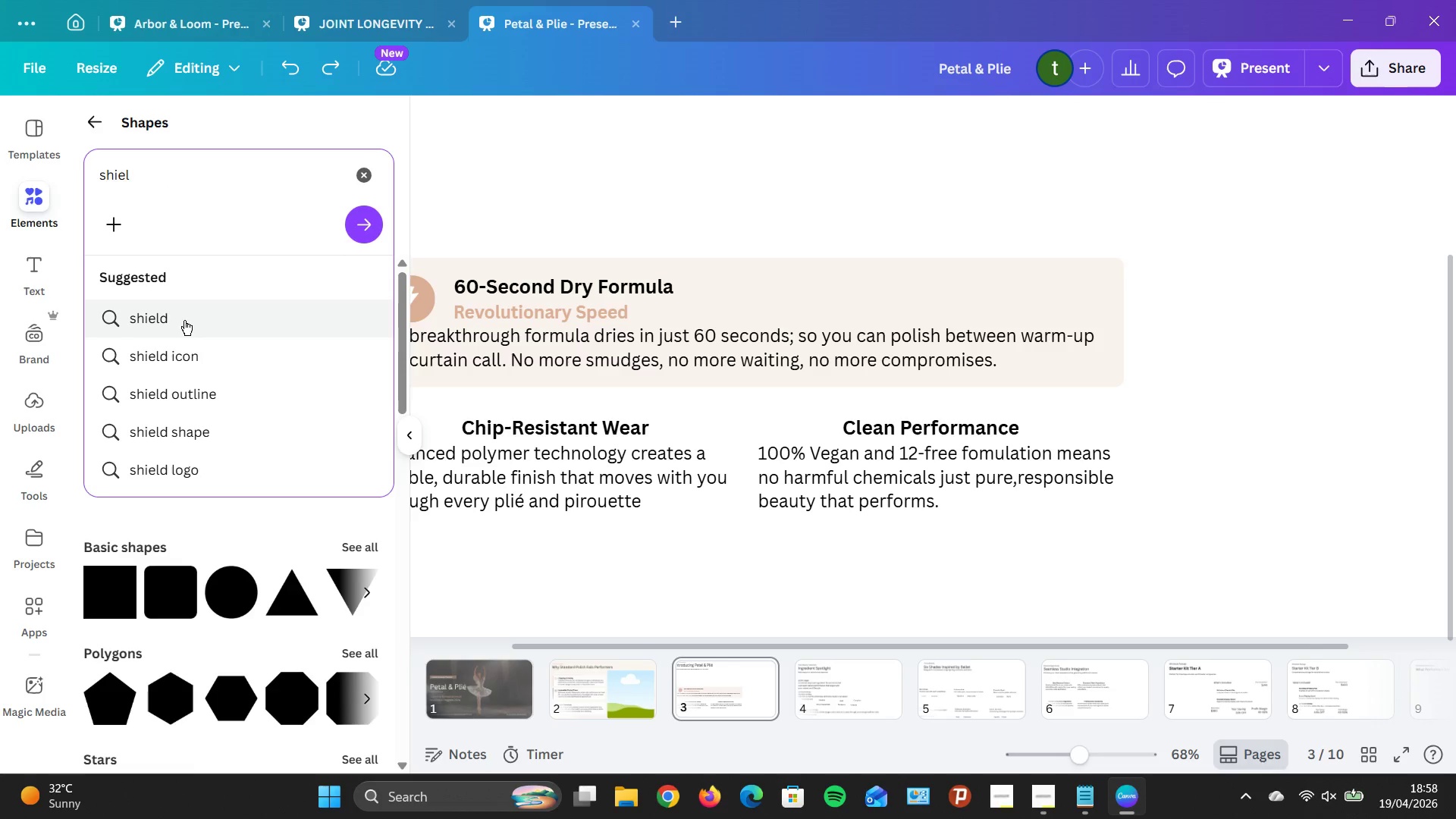 
left_click([184, 320])
 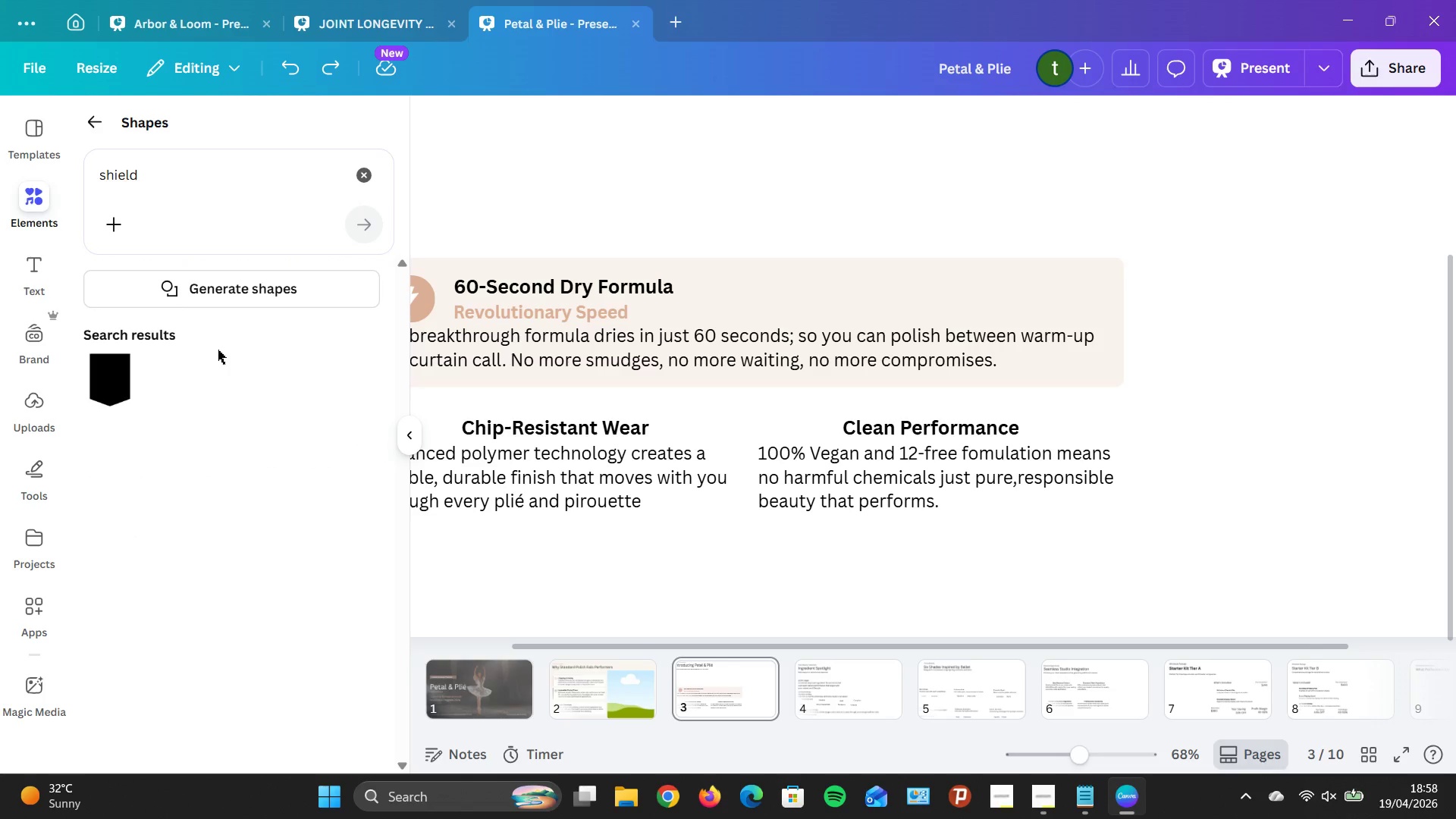 
left_click([370, 234])
 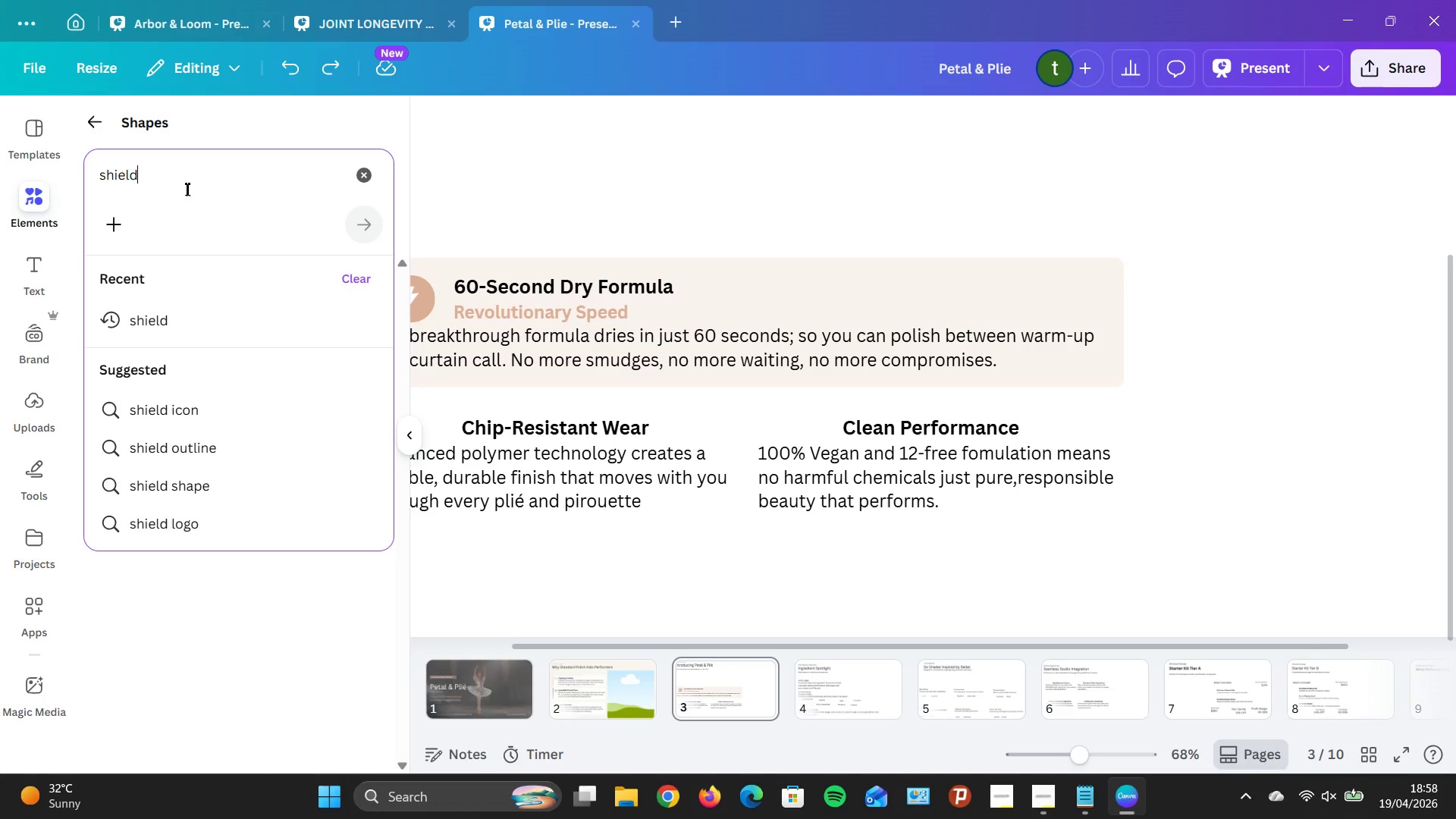 
left_click([178, 193])
 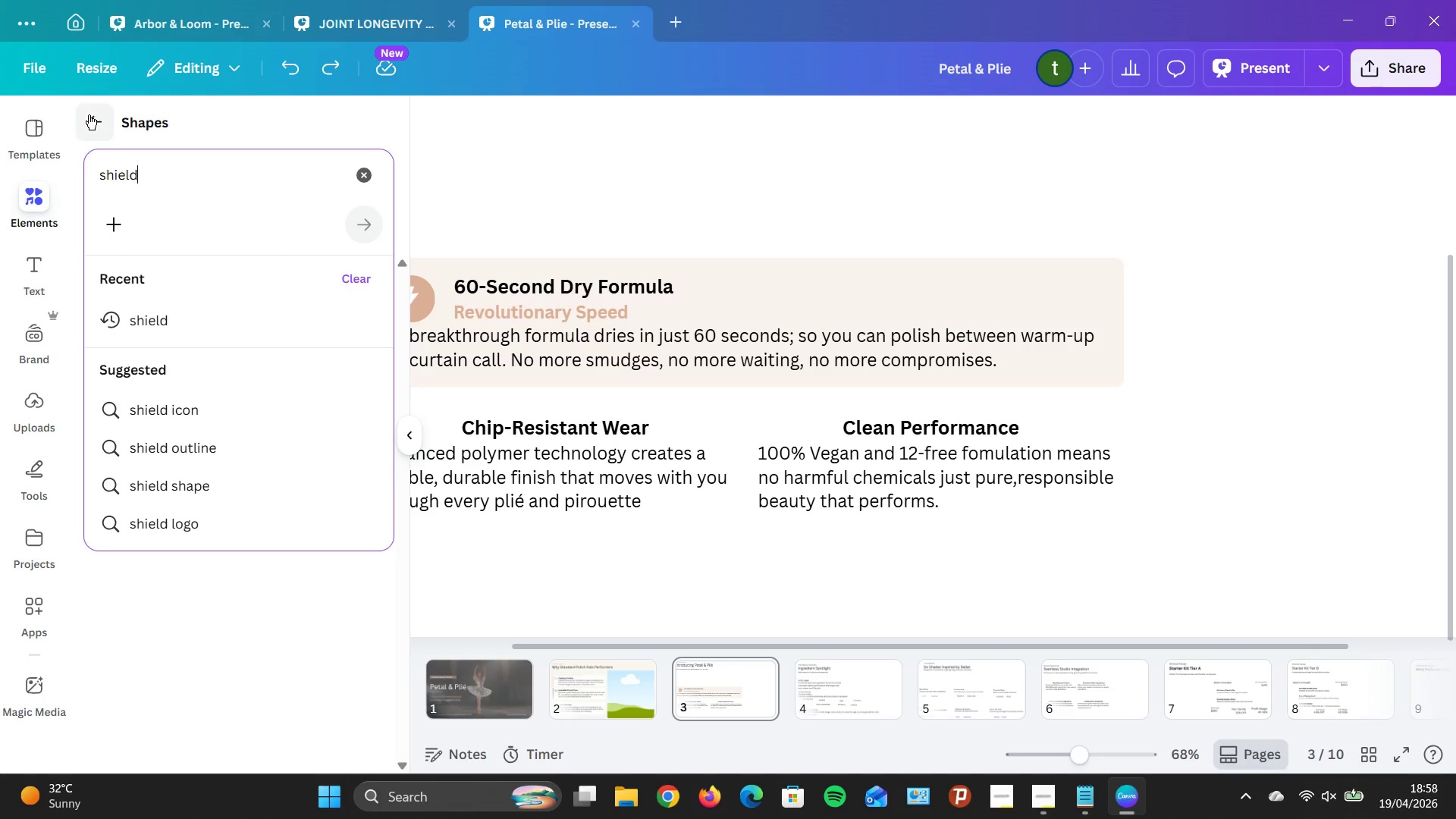 
left_click([89, 115])
 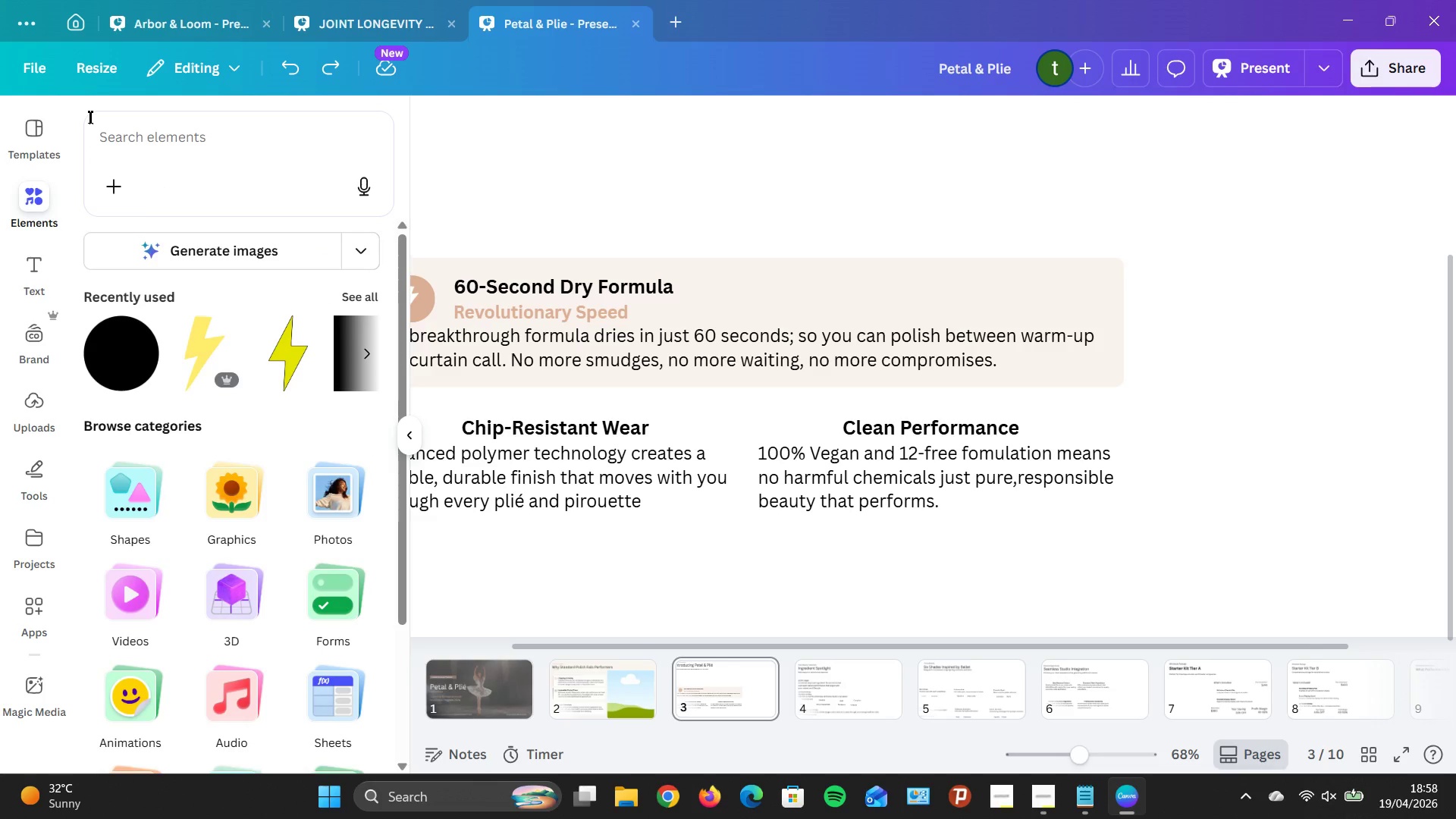 
left_click([89, 117])
 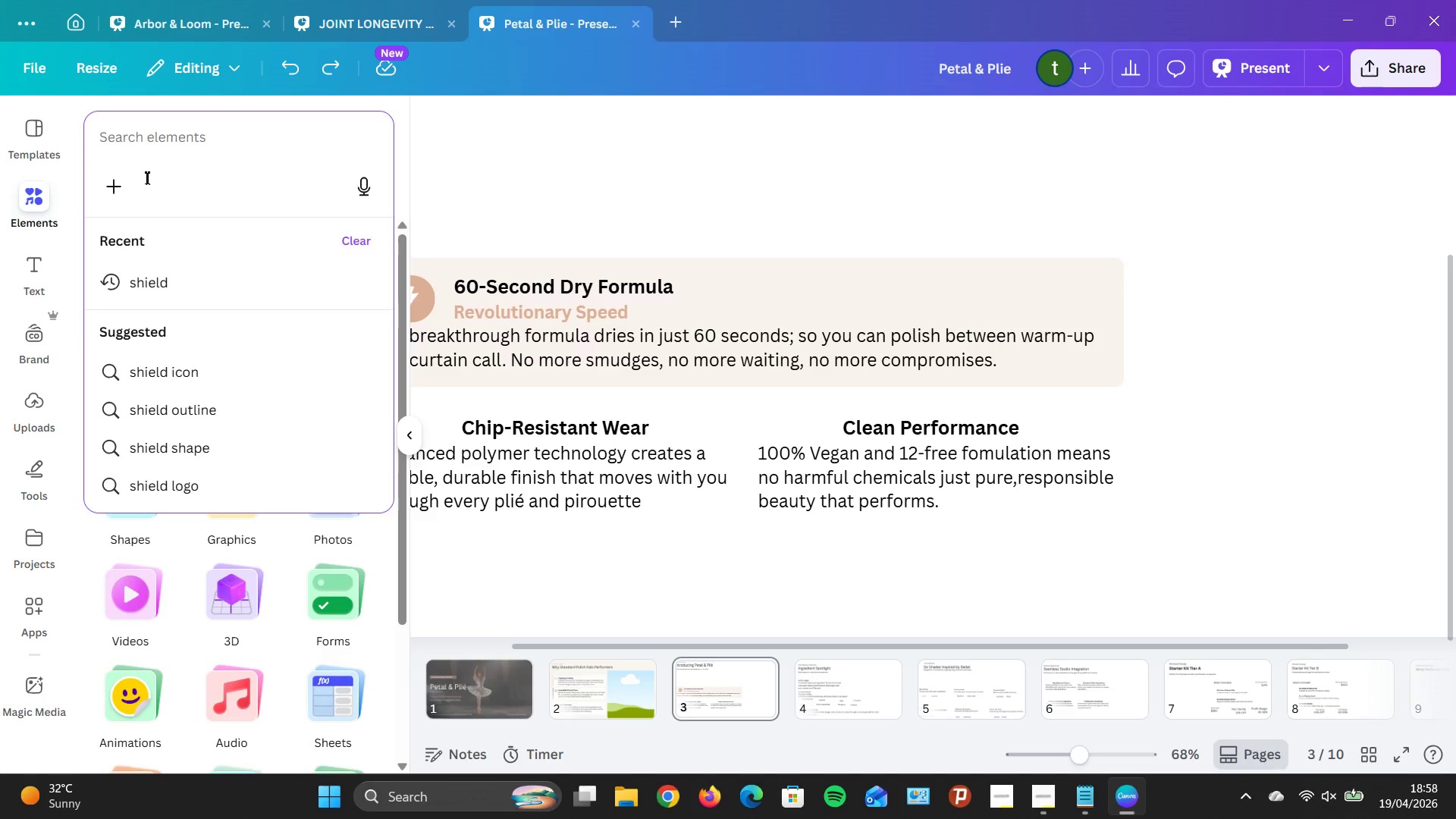 
left_click([146, 177])
 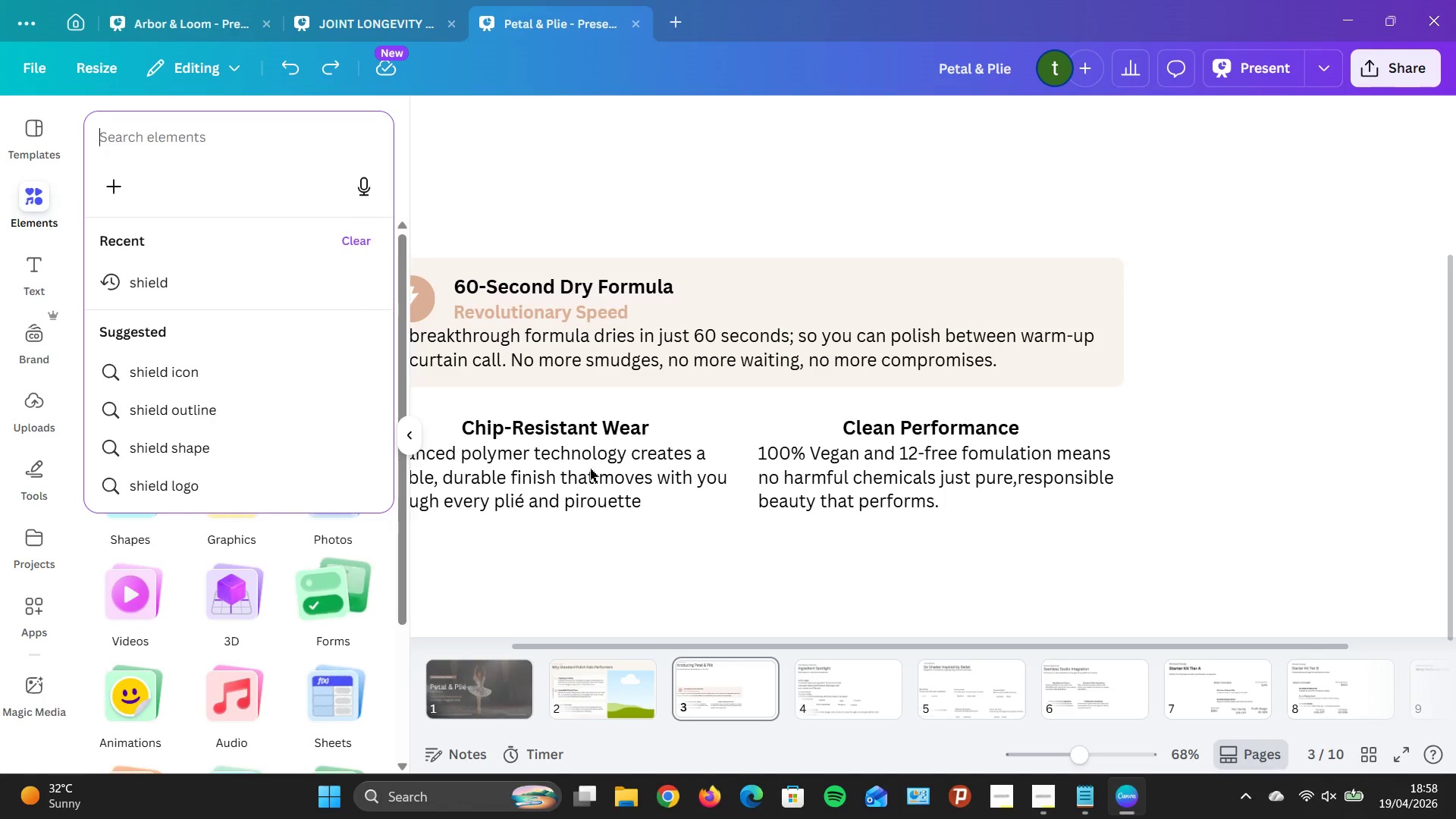 
left_click([1141, 282])
 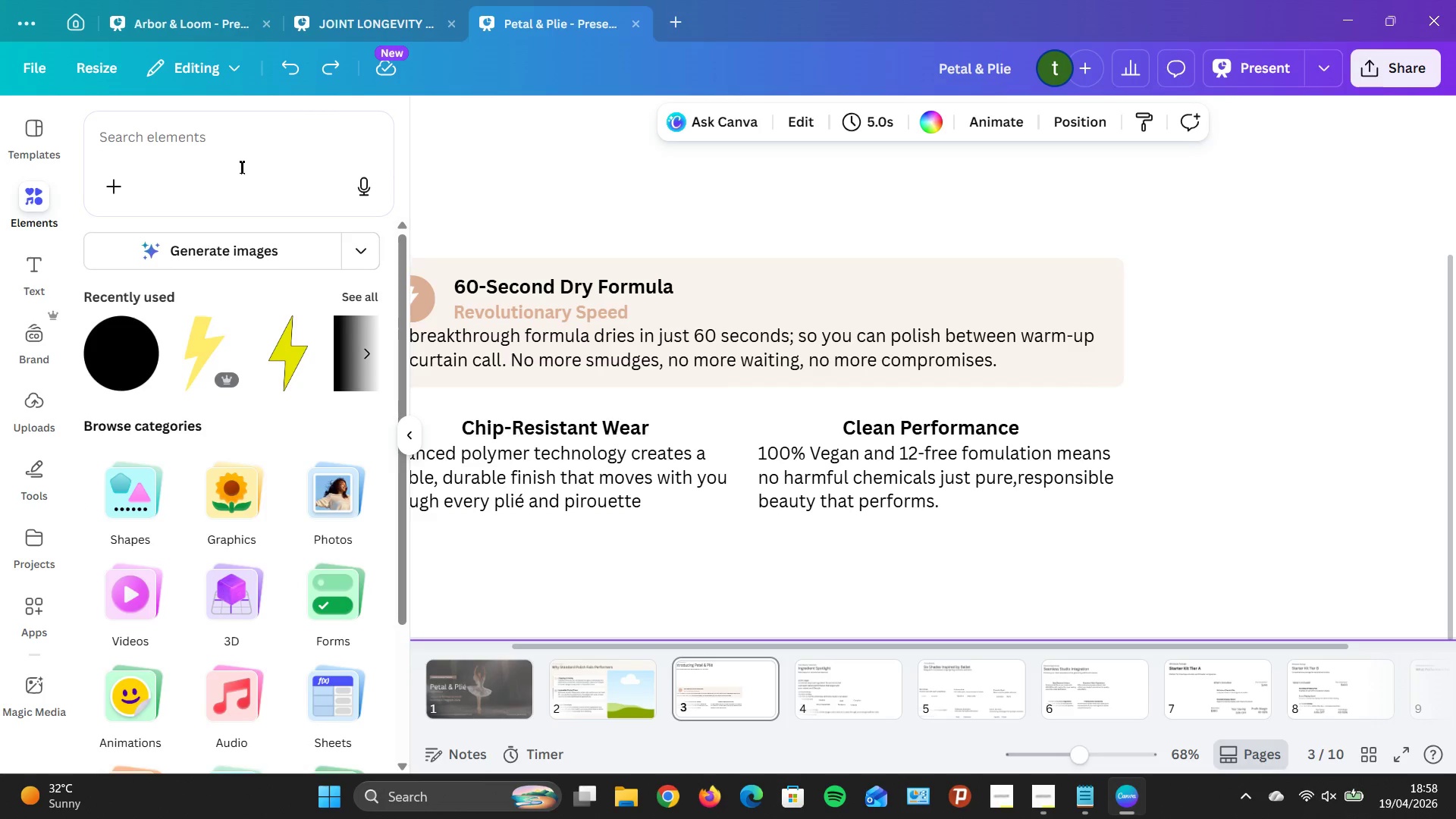 
left_click([238, 163])
 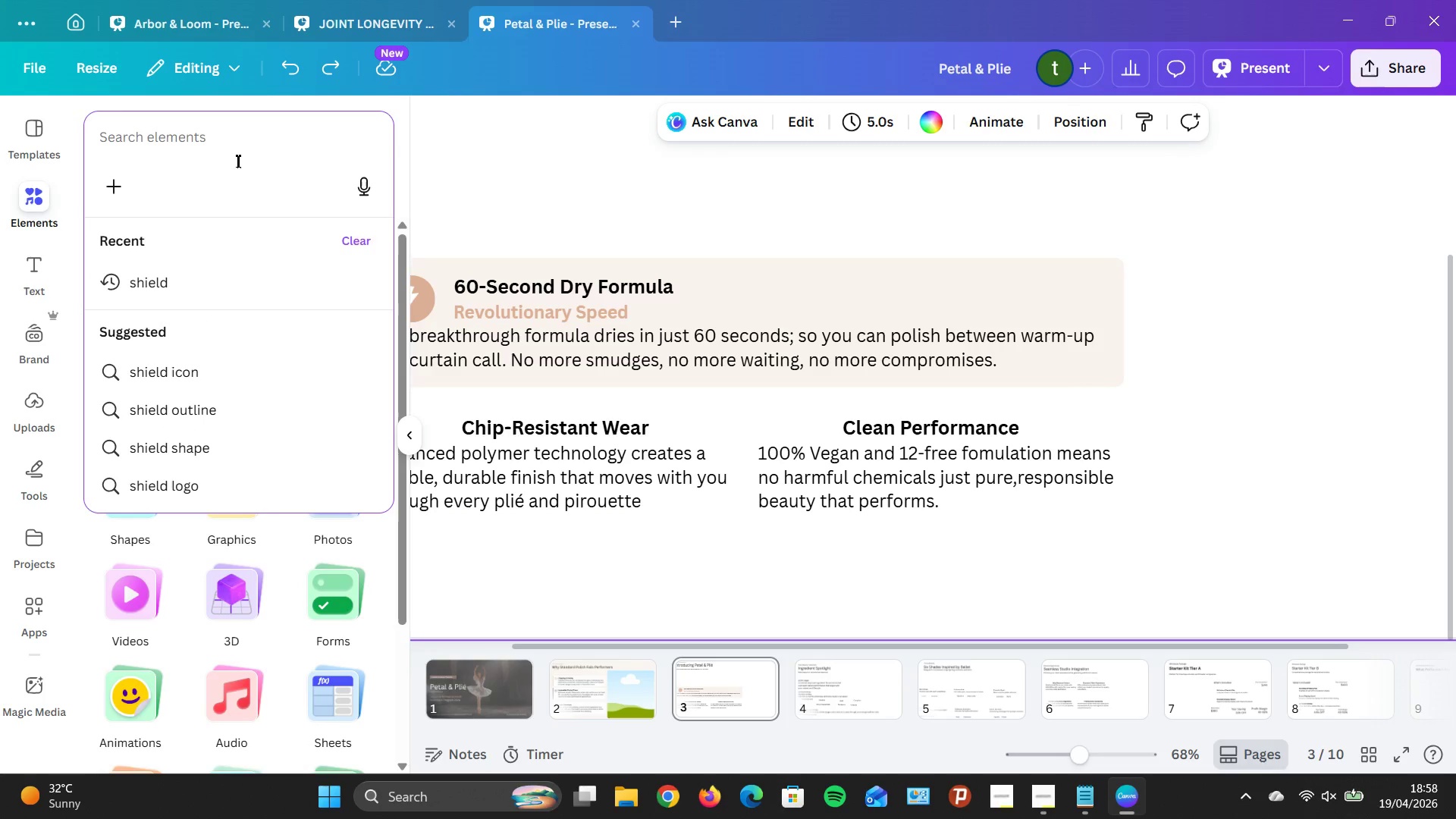 
wait(5.47)
 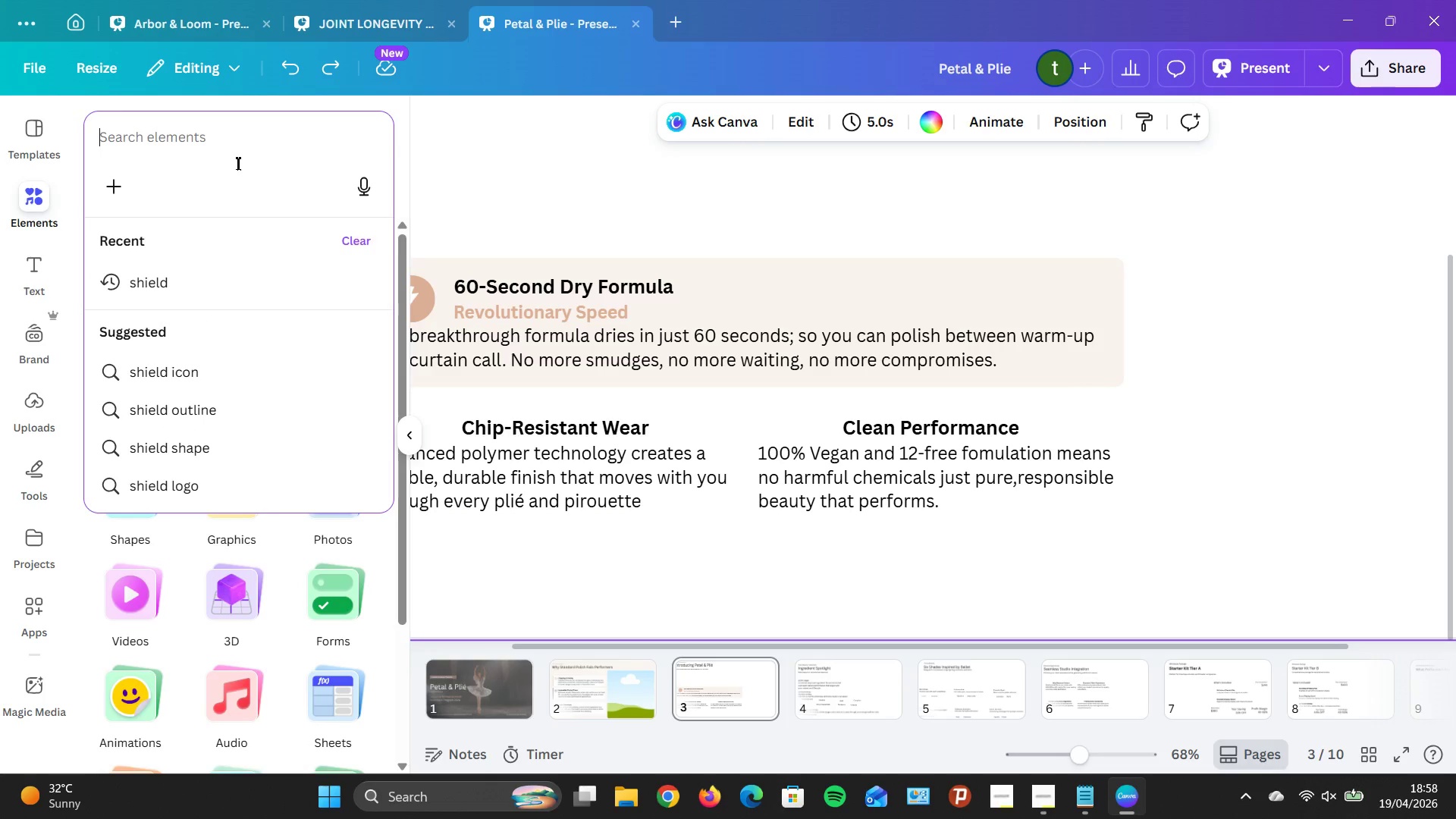 
type(shiel)
 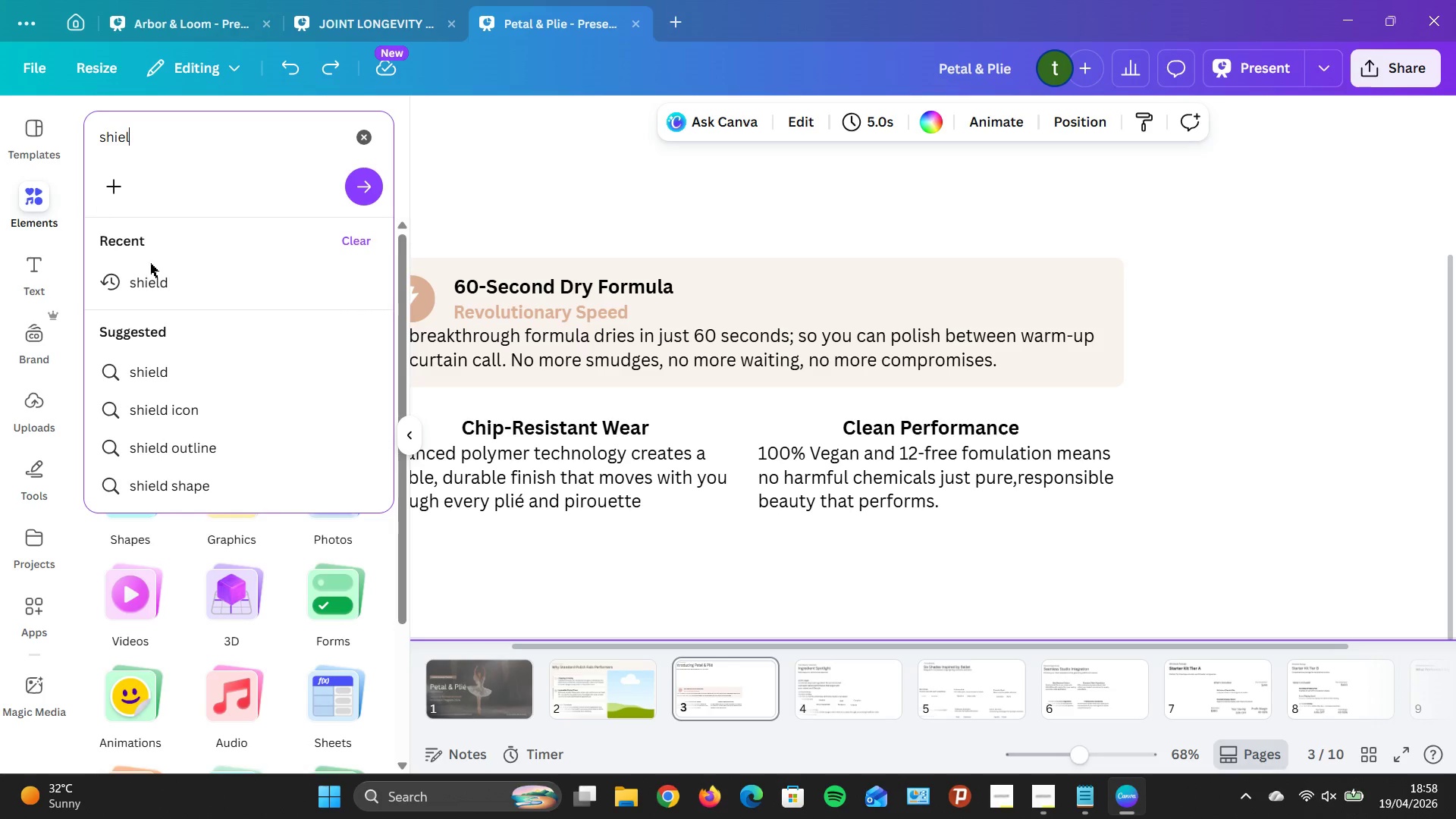 
left_click([165, 272])
 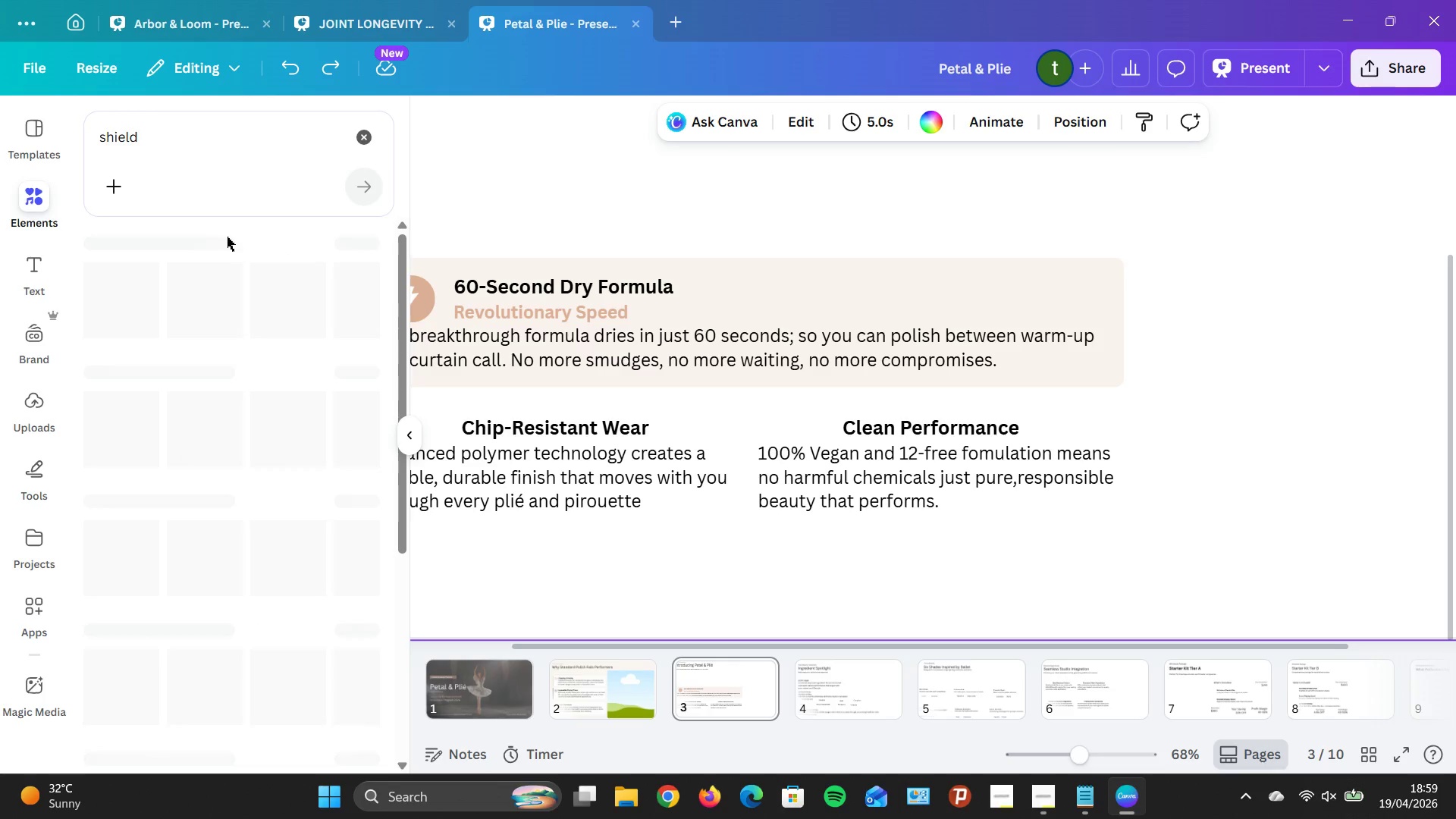 
mouse_move([232, 225])
 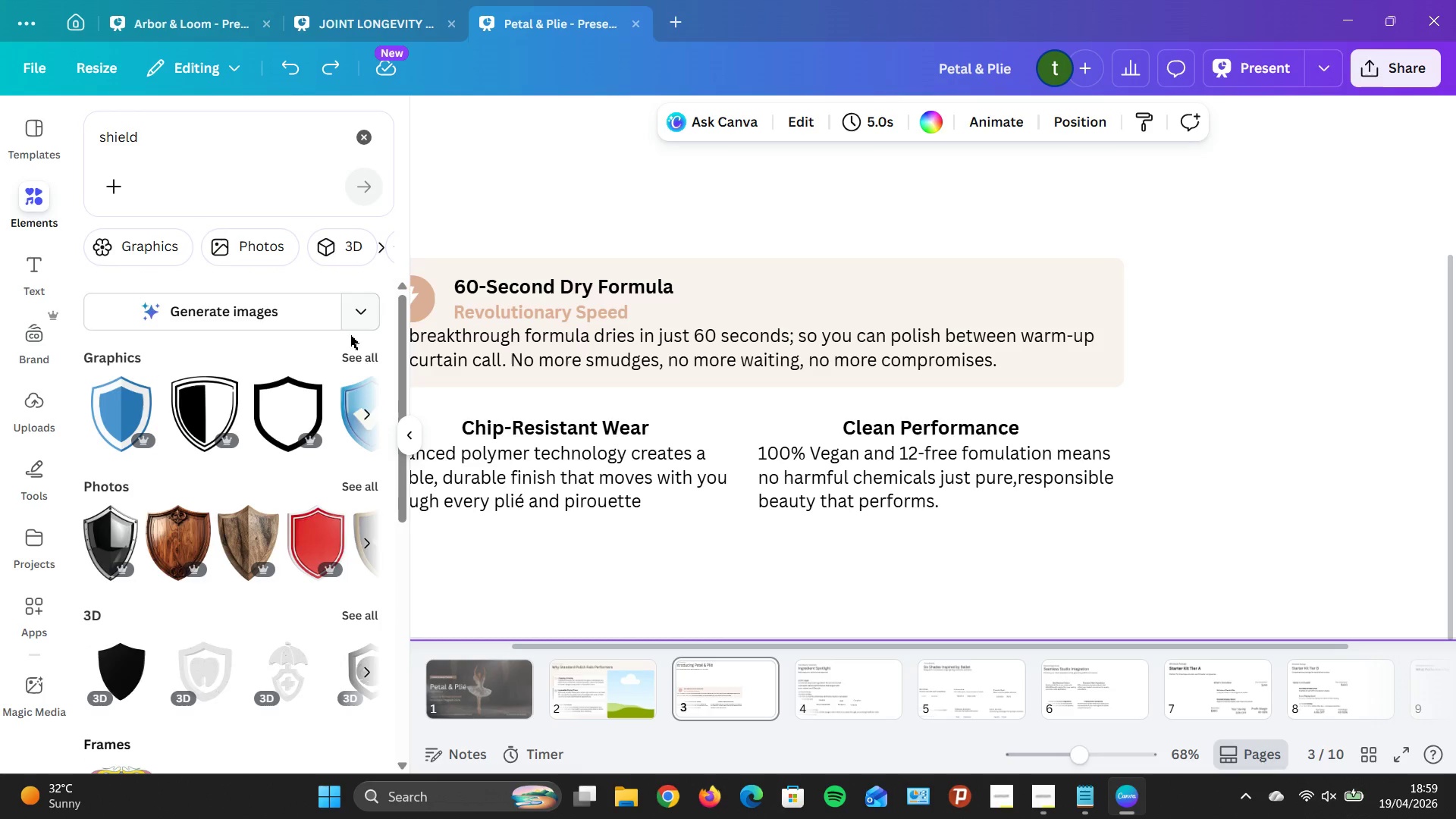 
left_click([360, 357])
 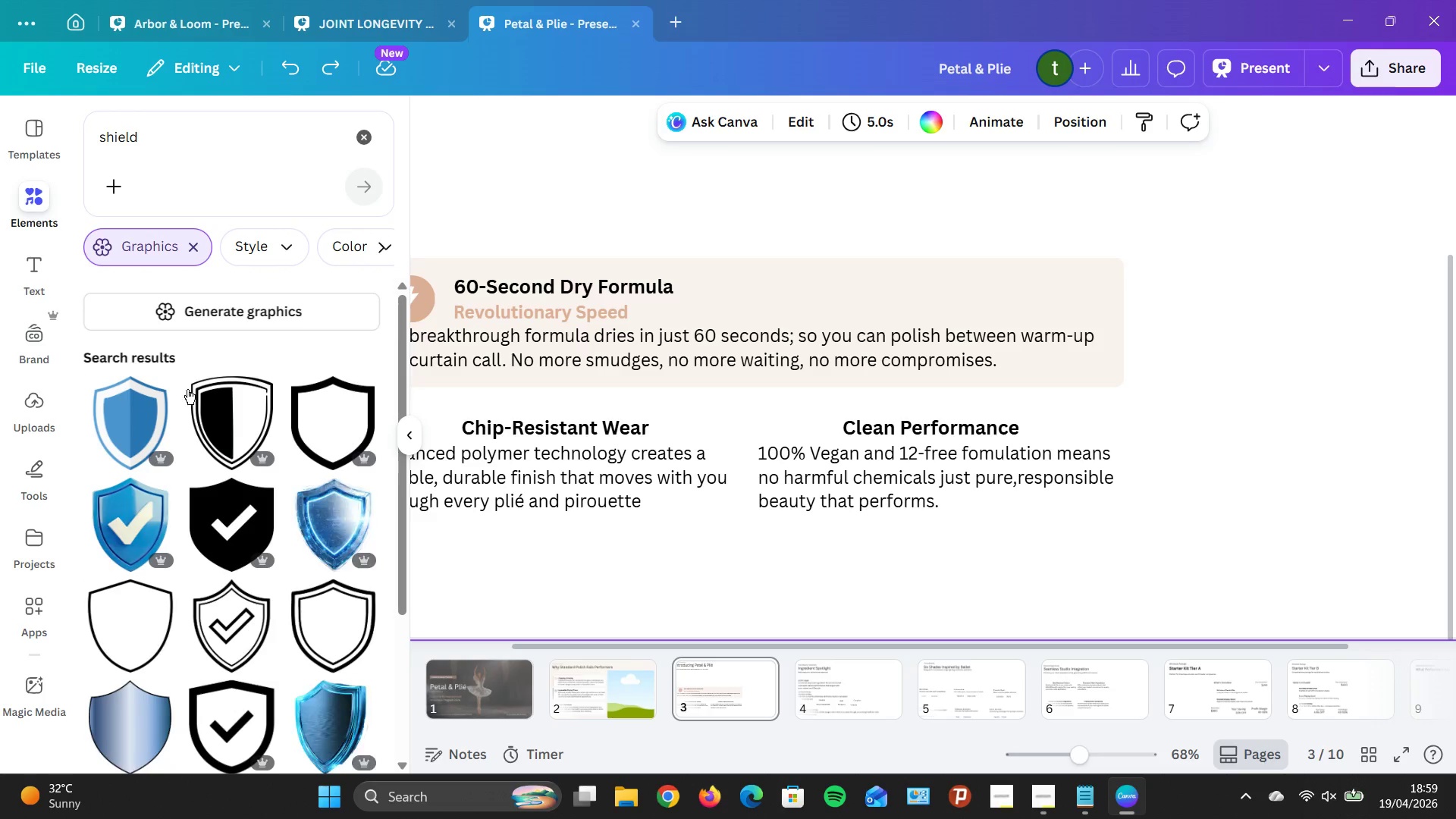 
scroll: coordinate [226, 460], scroll_direction: down, amount: 21.0
 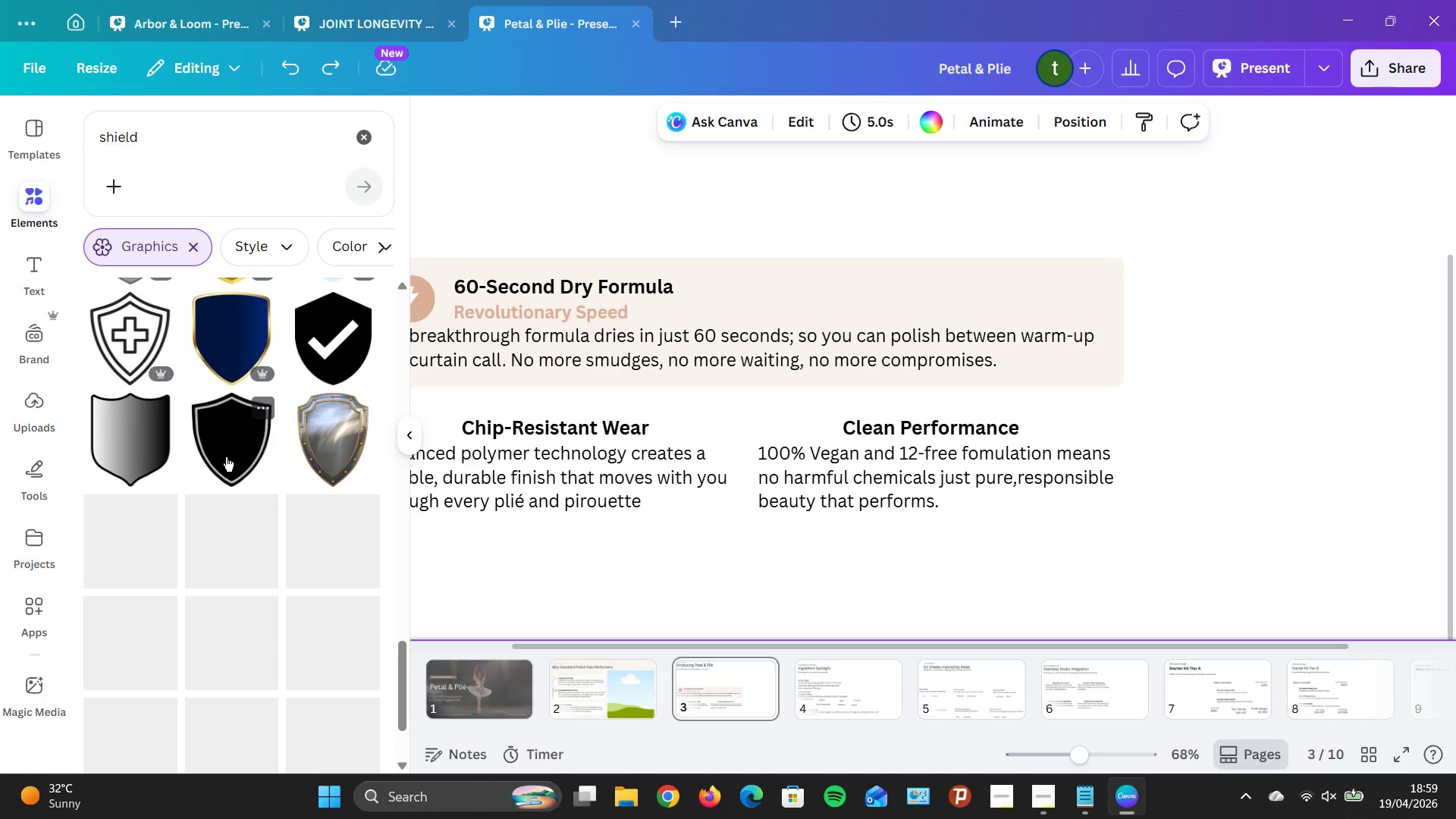 
scroll: coordinate [228, 452], scroll_direction: up, amount: 22.0
 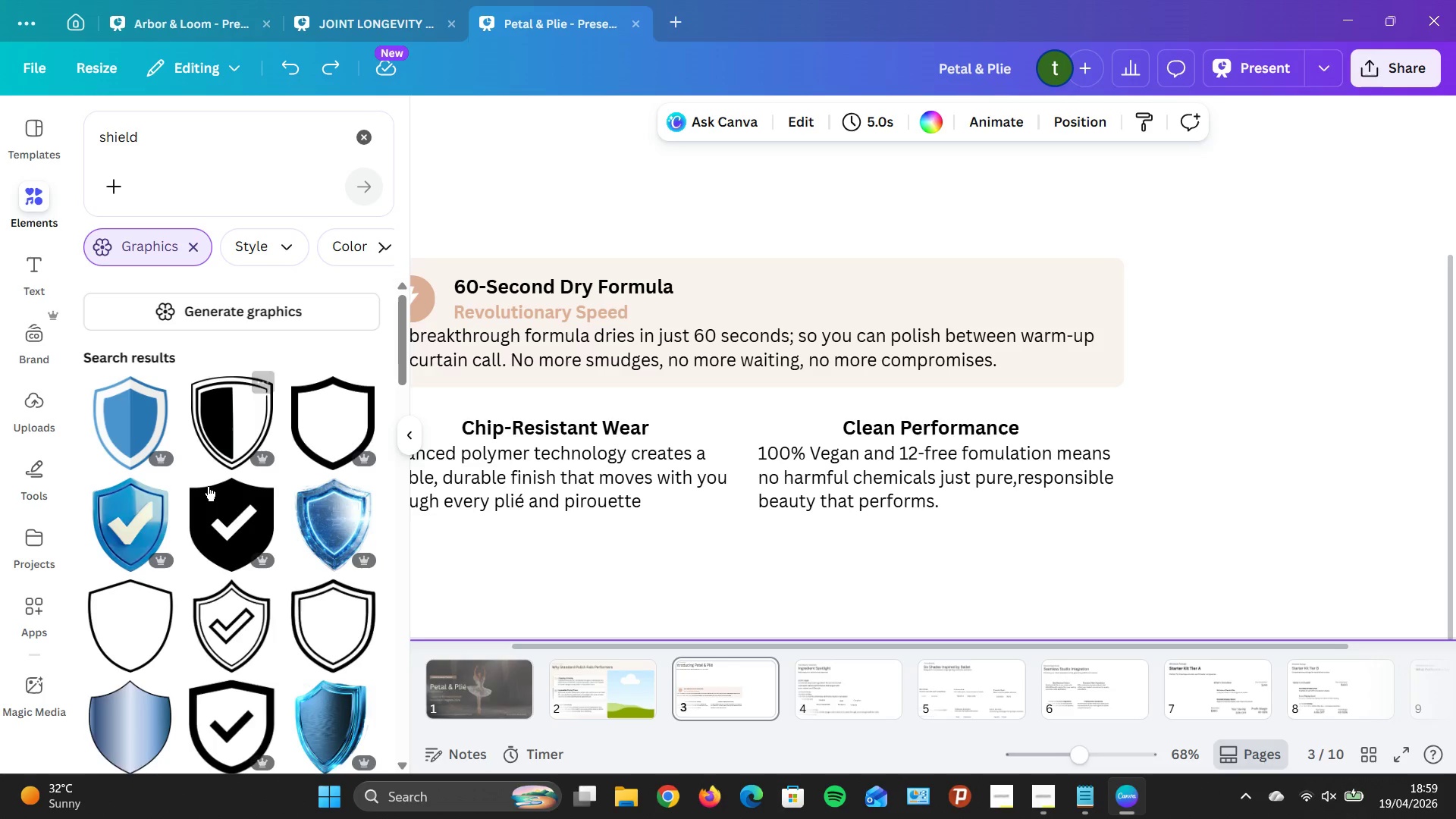 
scroll: coordinate [213, 502], scroll_direction: none, amount: 0.0
 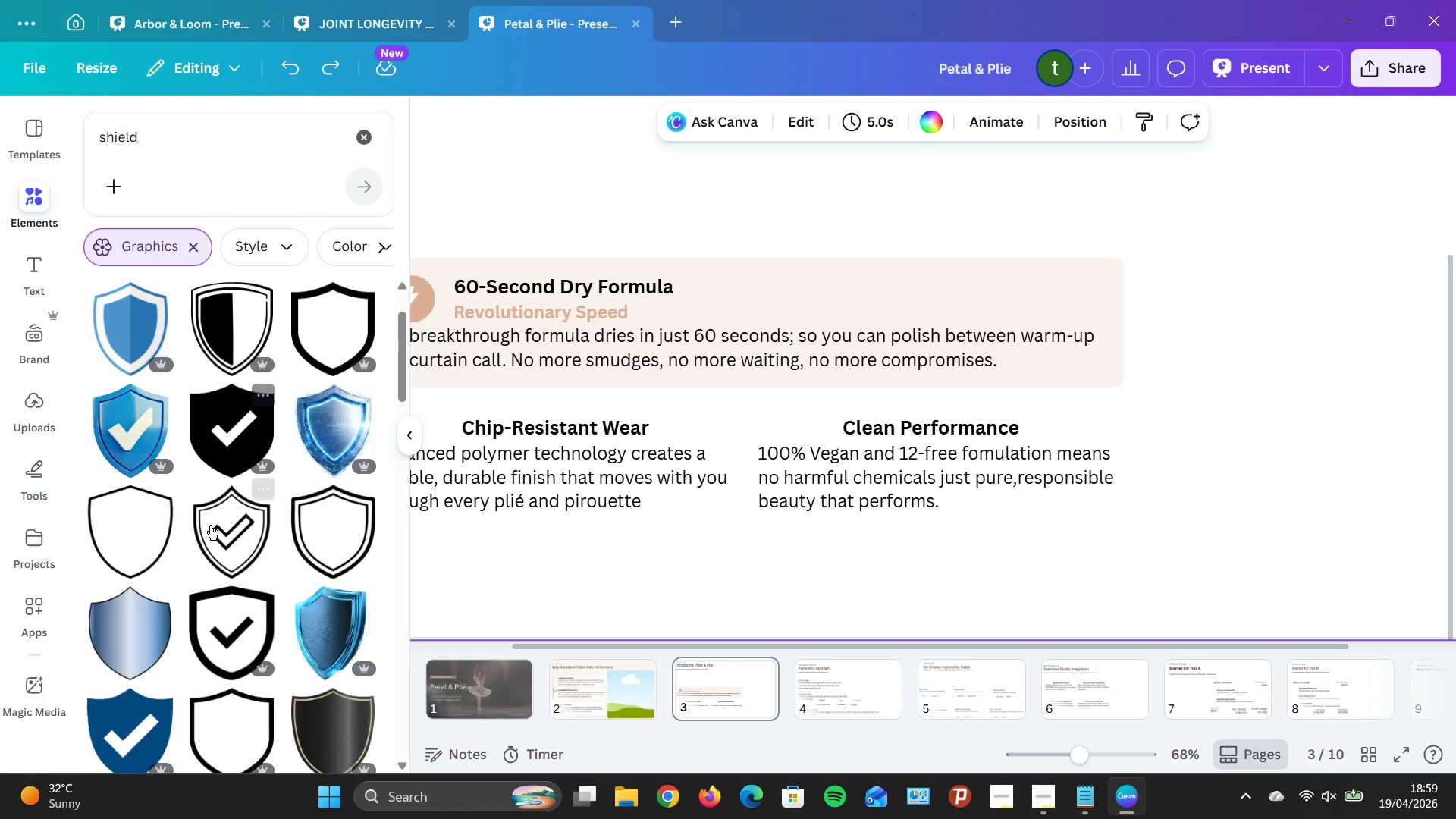 
mouse_move([229, 512])
 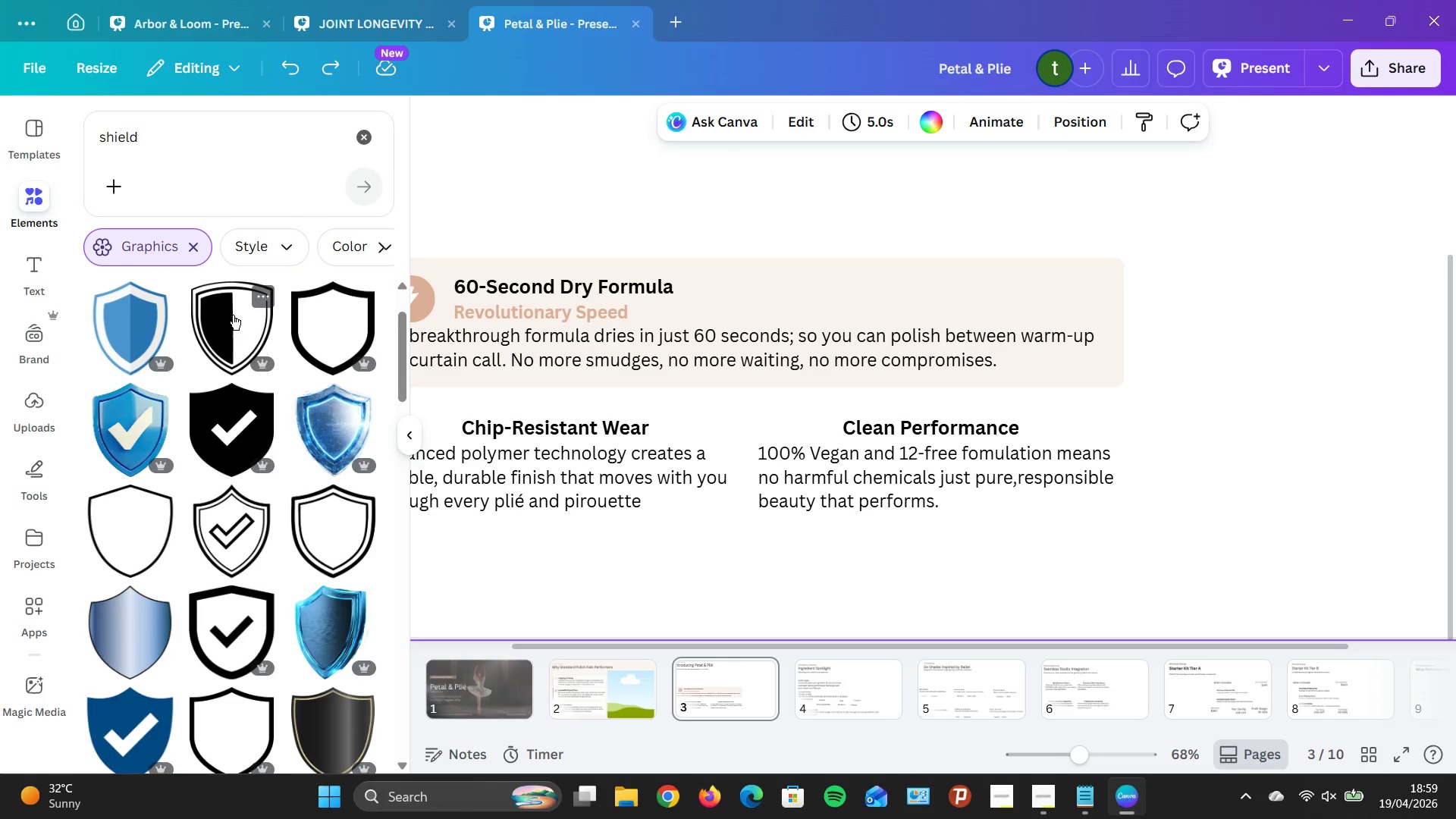 
left_click_drag(start_coordinate=[233, 315], to_coordinate=[1231, 353])
 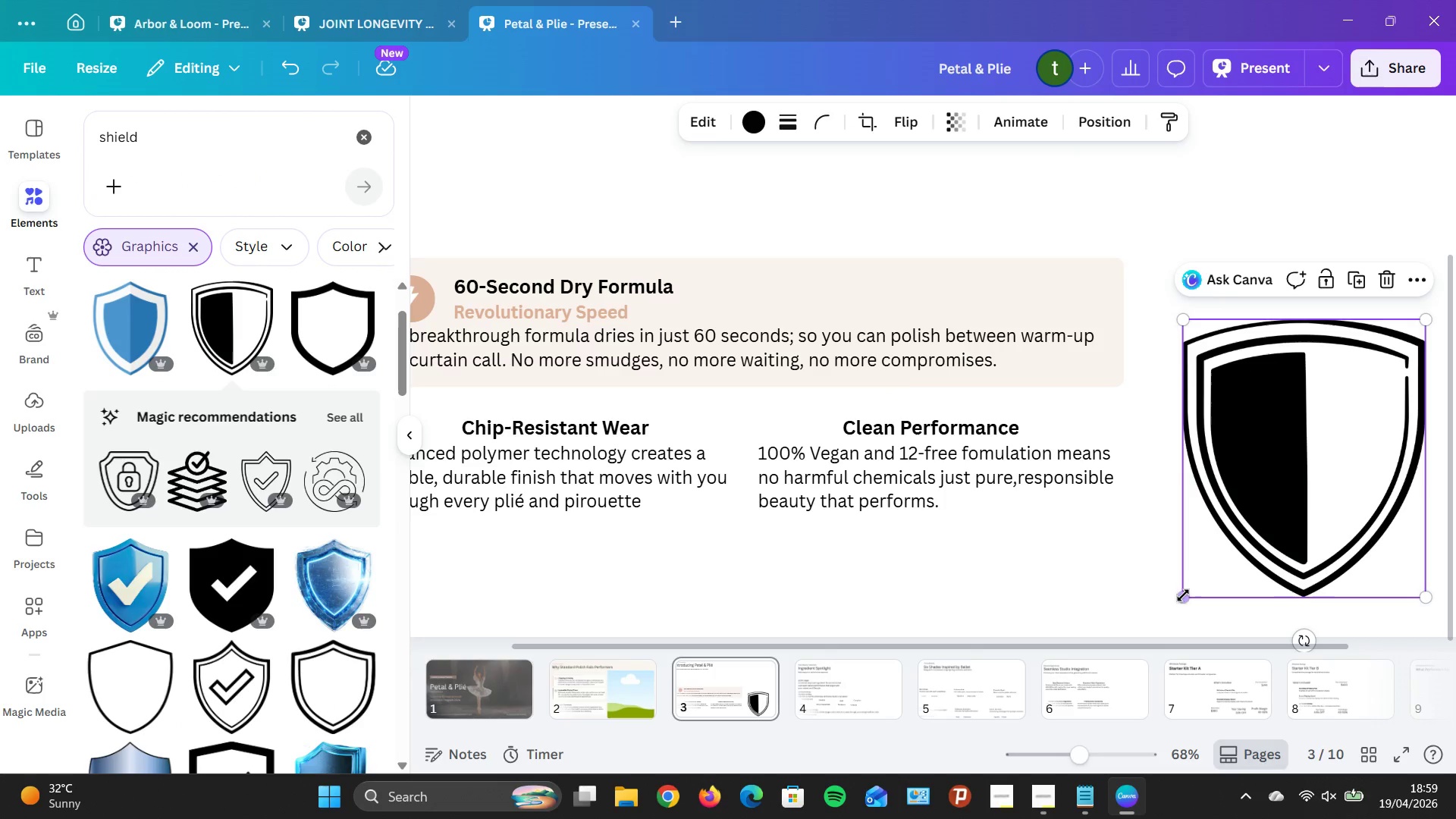 
left_click_drag(start_coordinate=[1181, 596], to_coordinate=[1314, 405])
 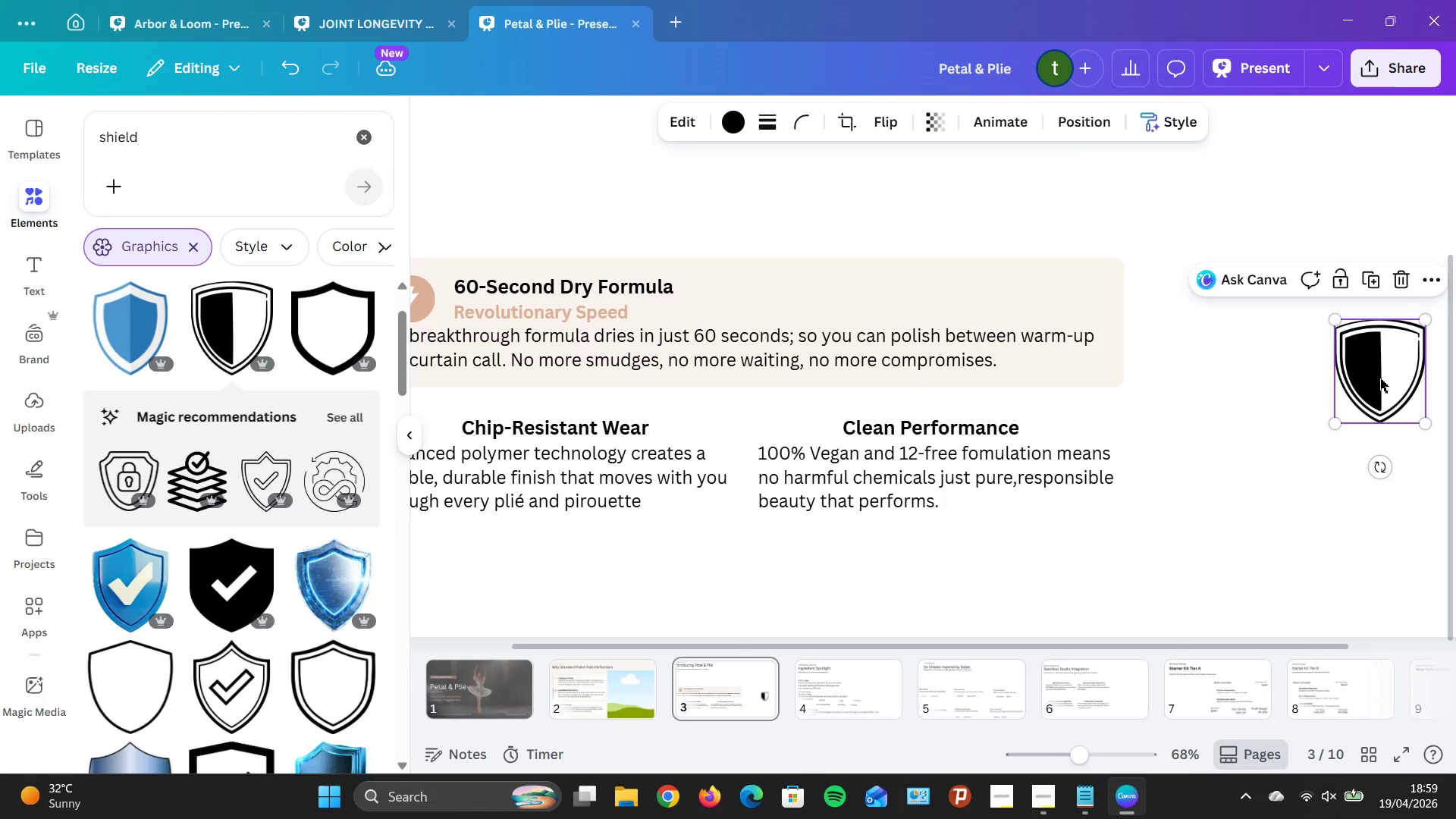 
left_click_drag(start_coordinate=[1387, 372], to_coordinate=[1332, 447])
 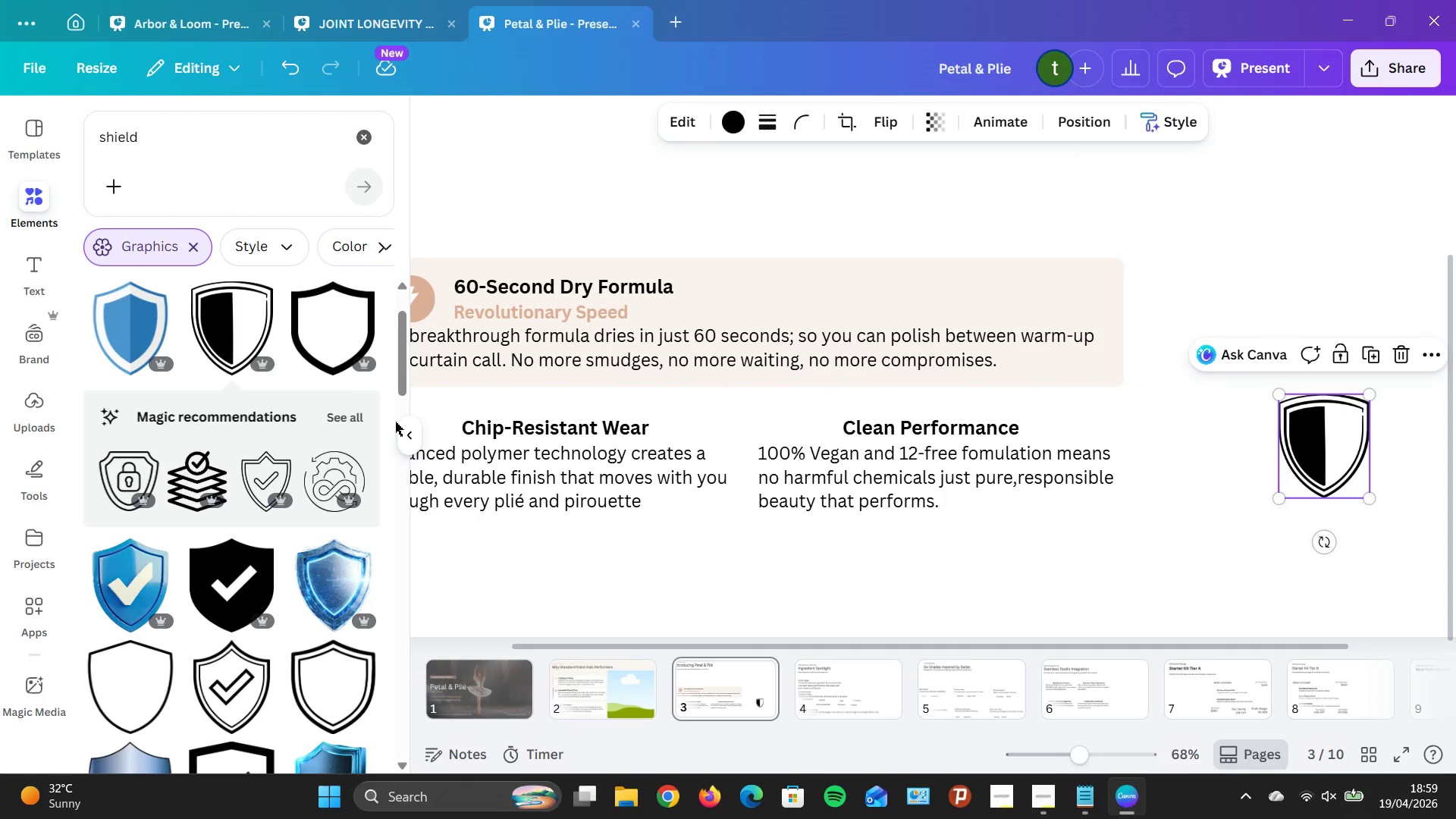 
left_click([395, 422])
 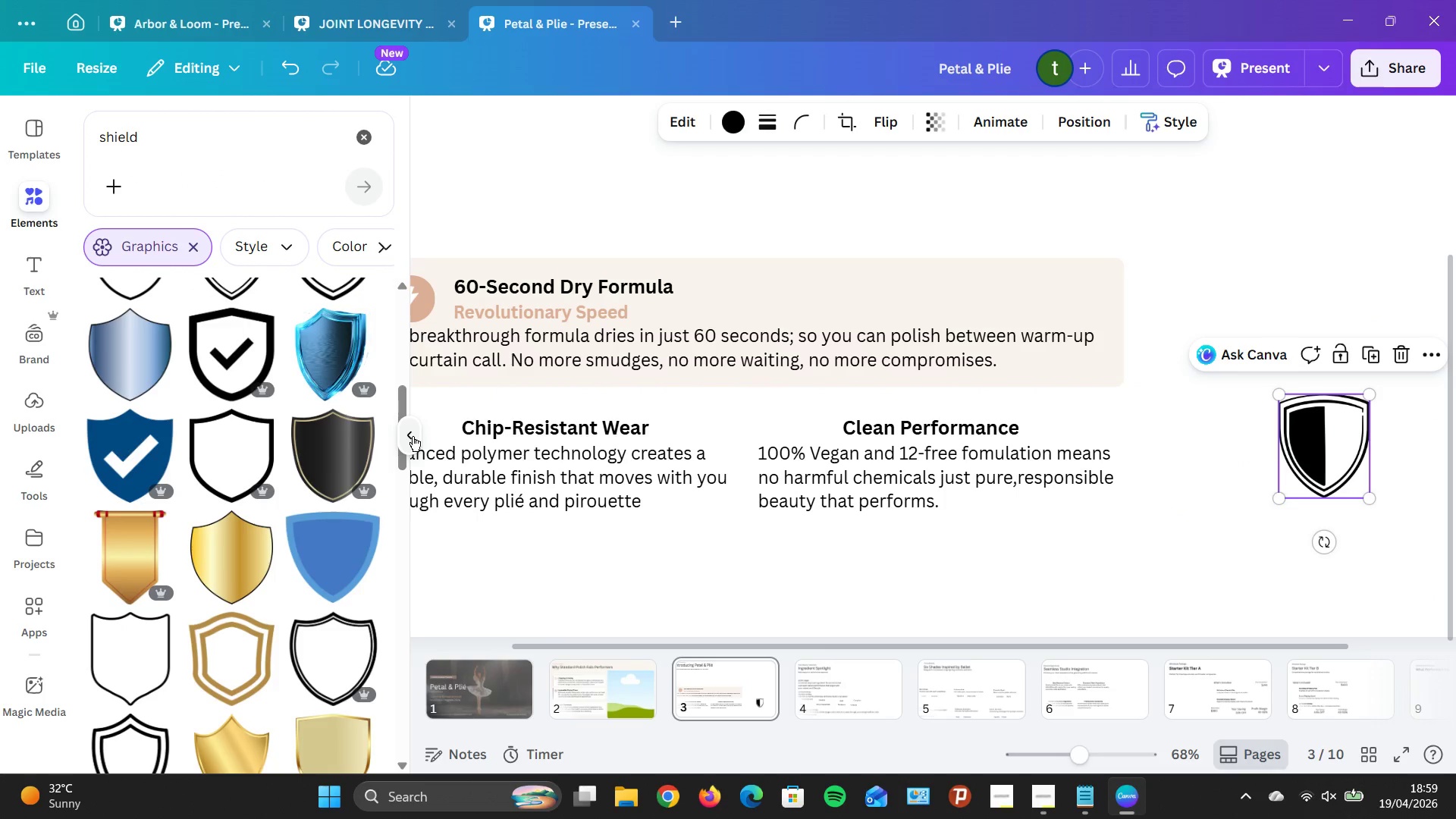 
left_click([413, 436])
 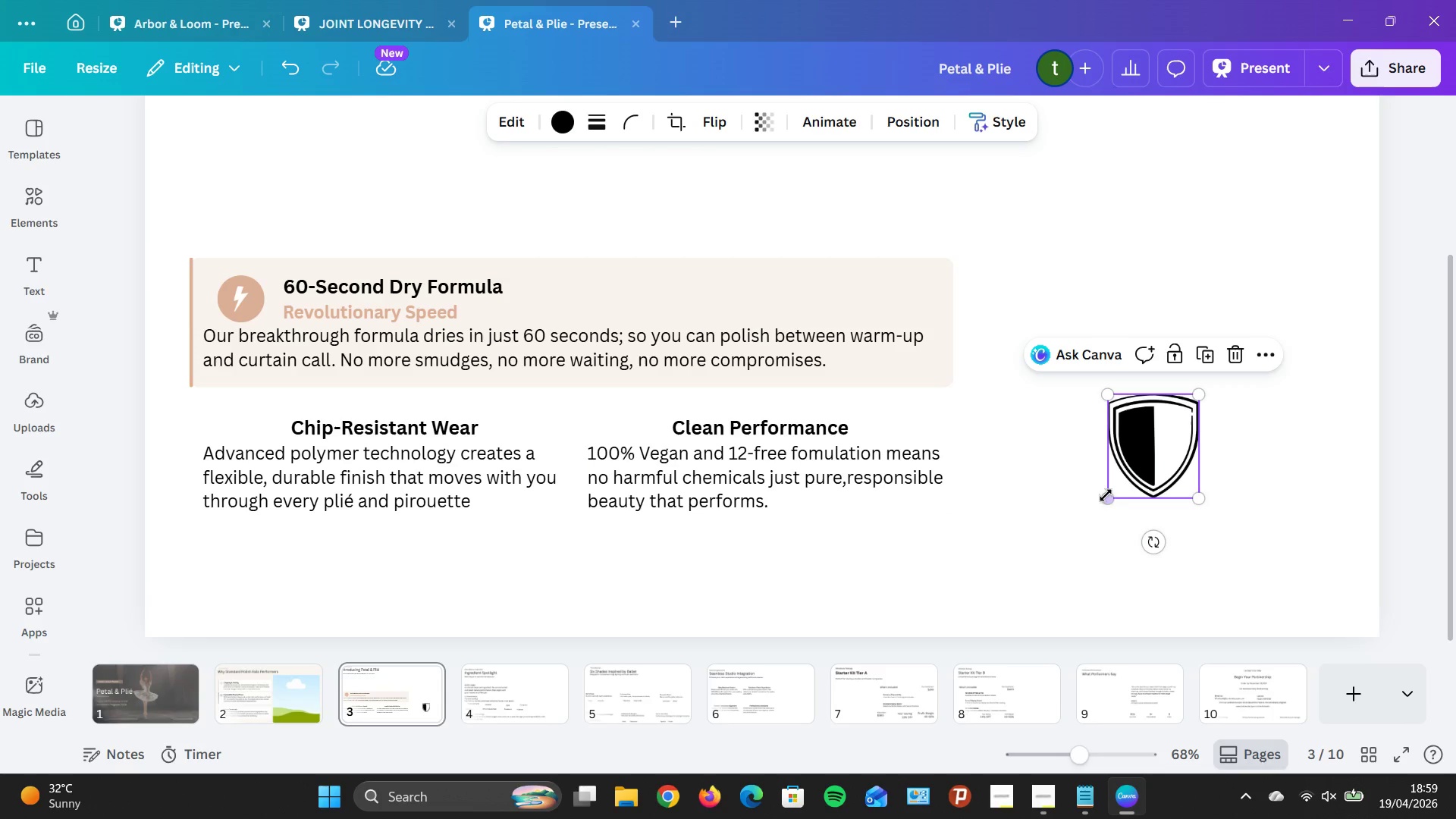 
left_click_drag(start_coordinate=[1106, 494], to_coordinate=[1147, 412])
 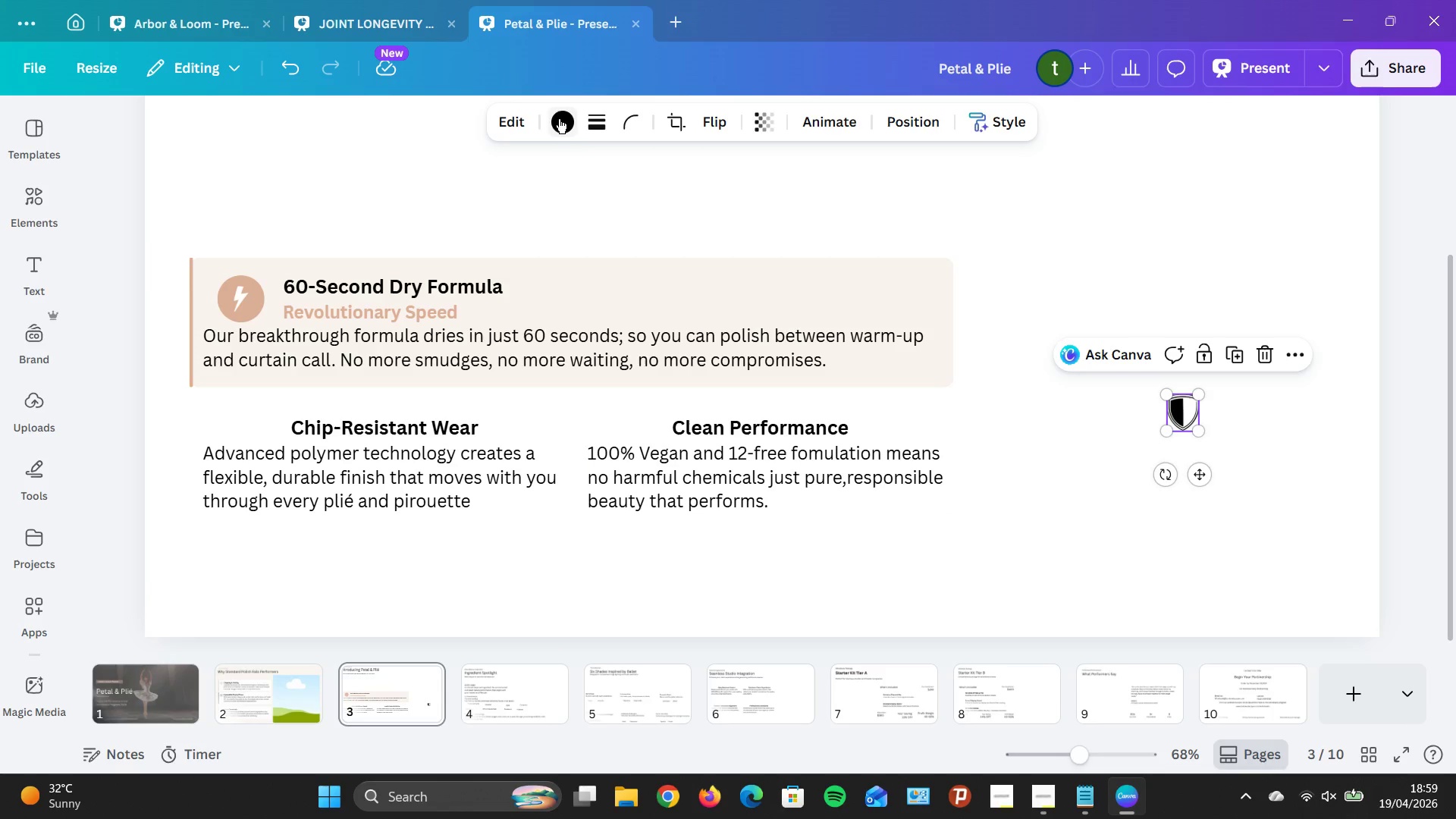 
left_click([559, 118])
 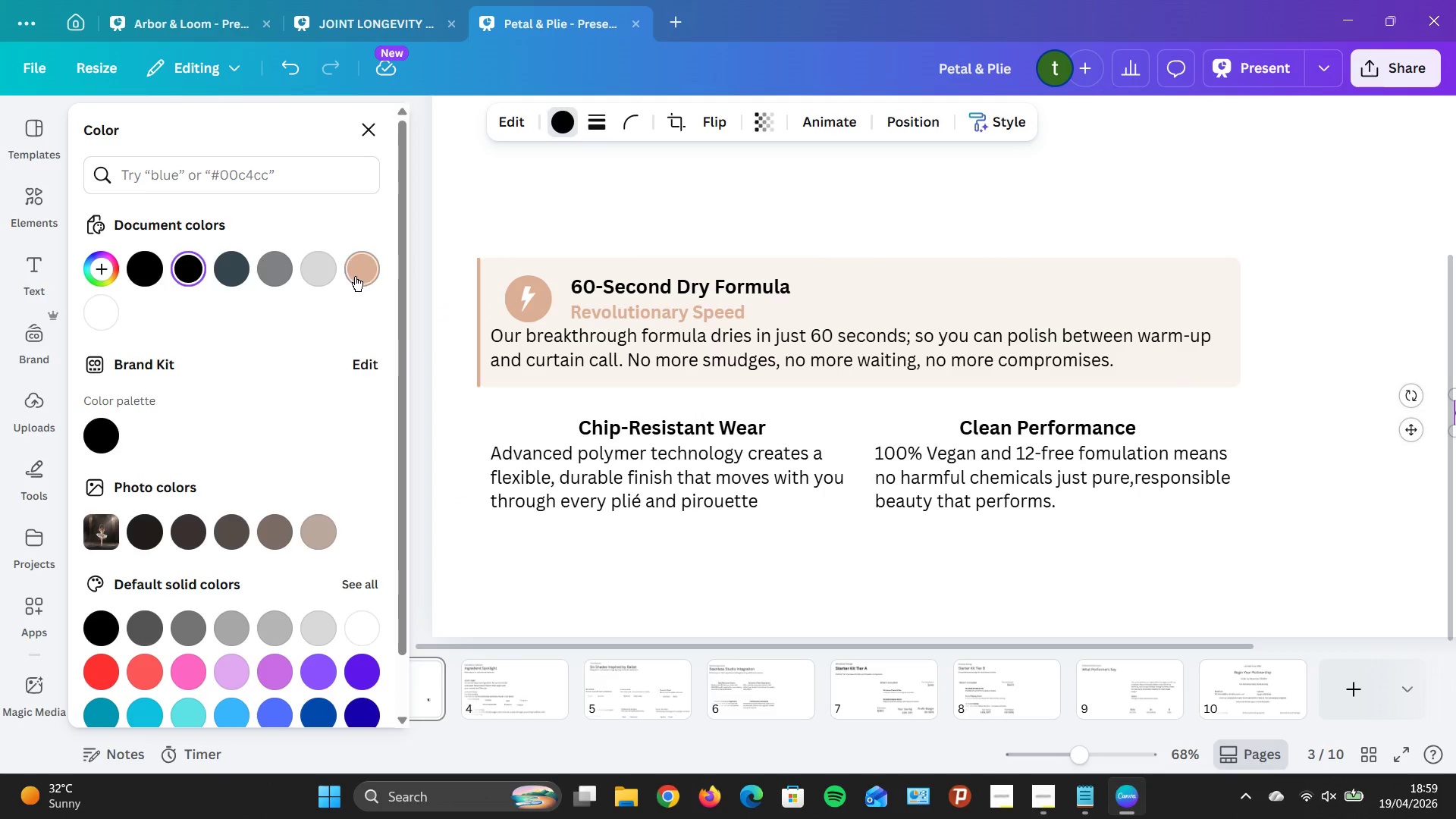 
left_click([358, 272])
 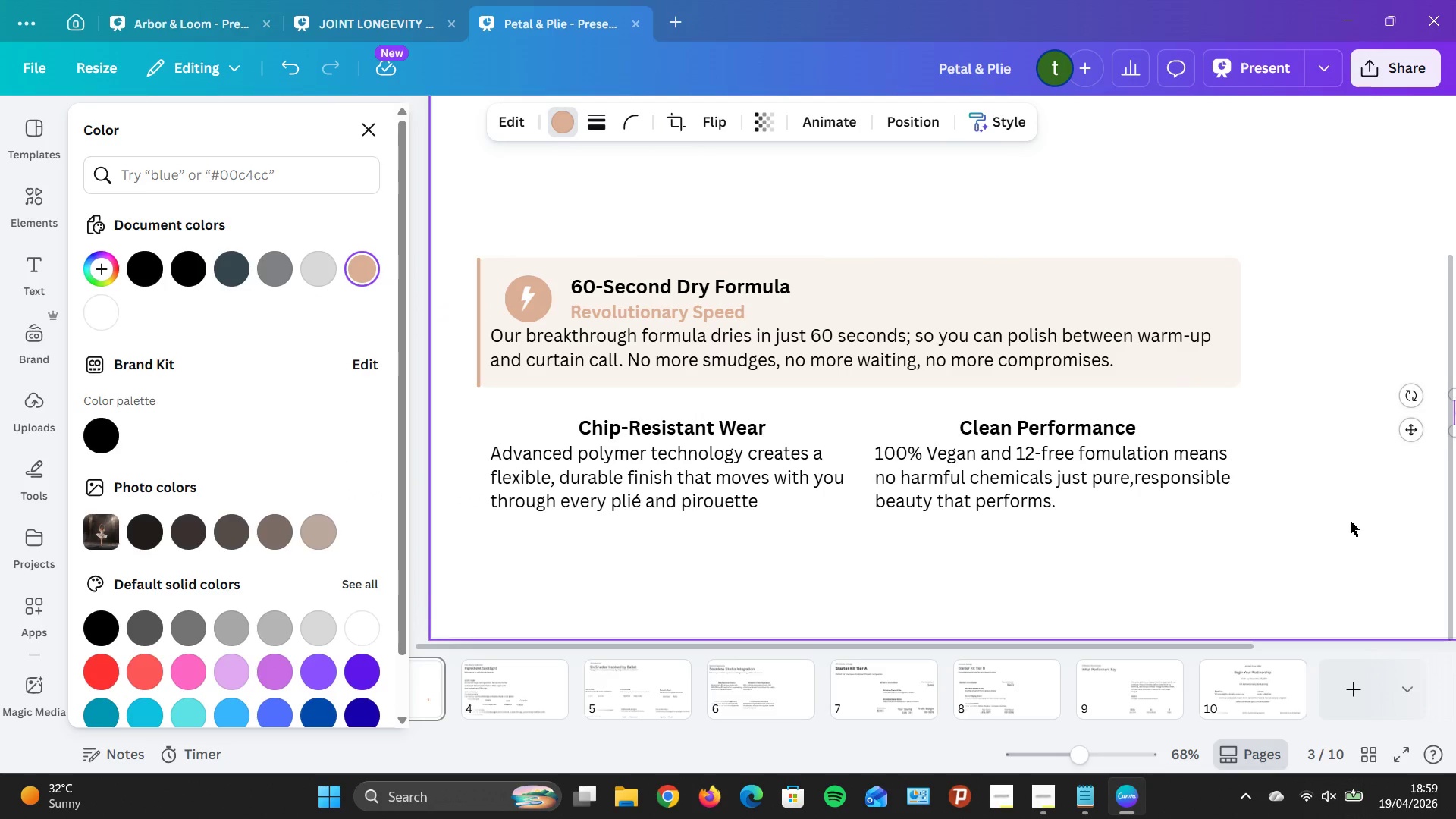 
left_click([1348, 526])
 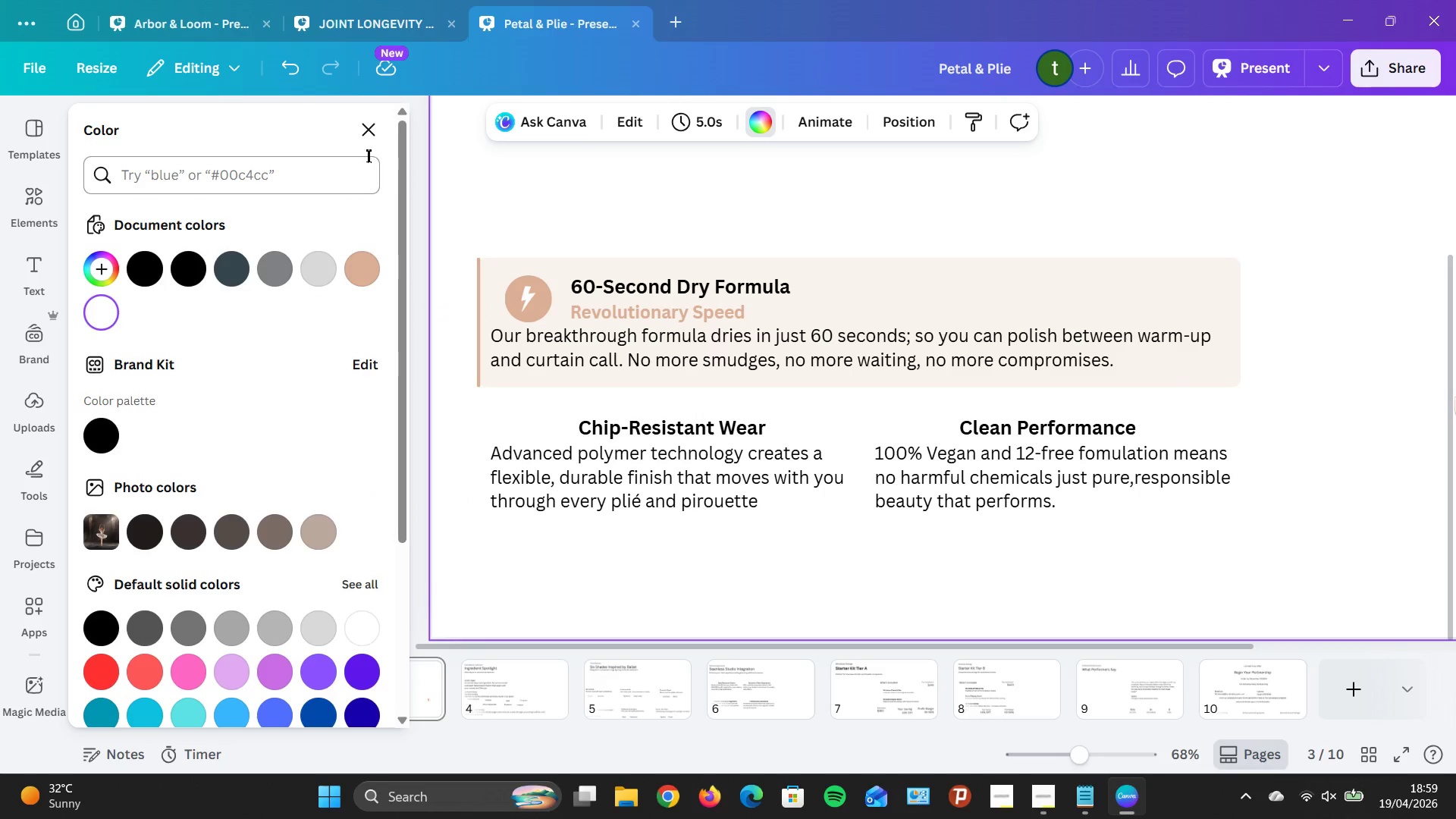 
left_click_drag(start_coordinate=[368, 146], to_coordinate=[369, 139])
 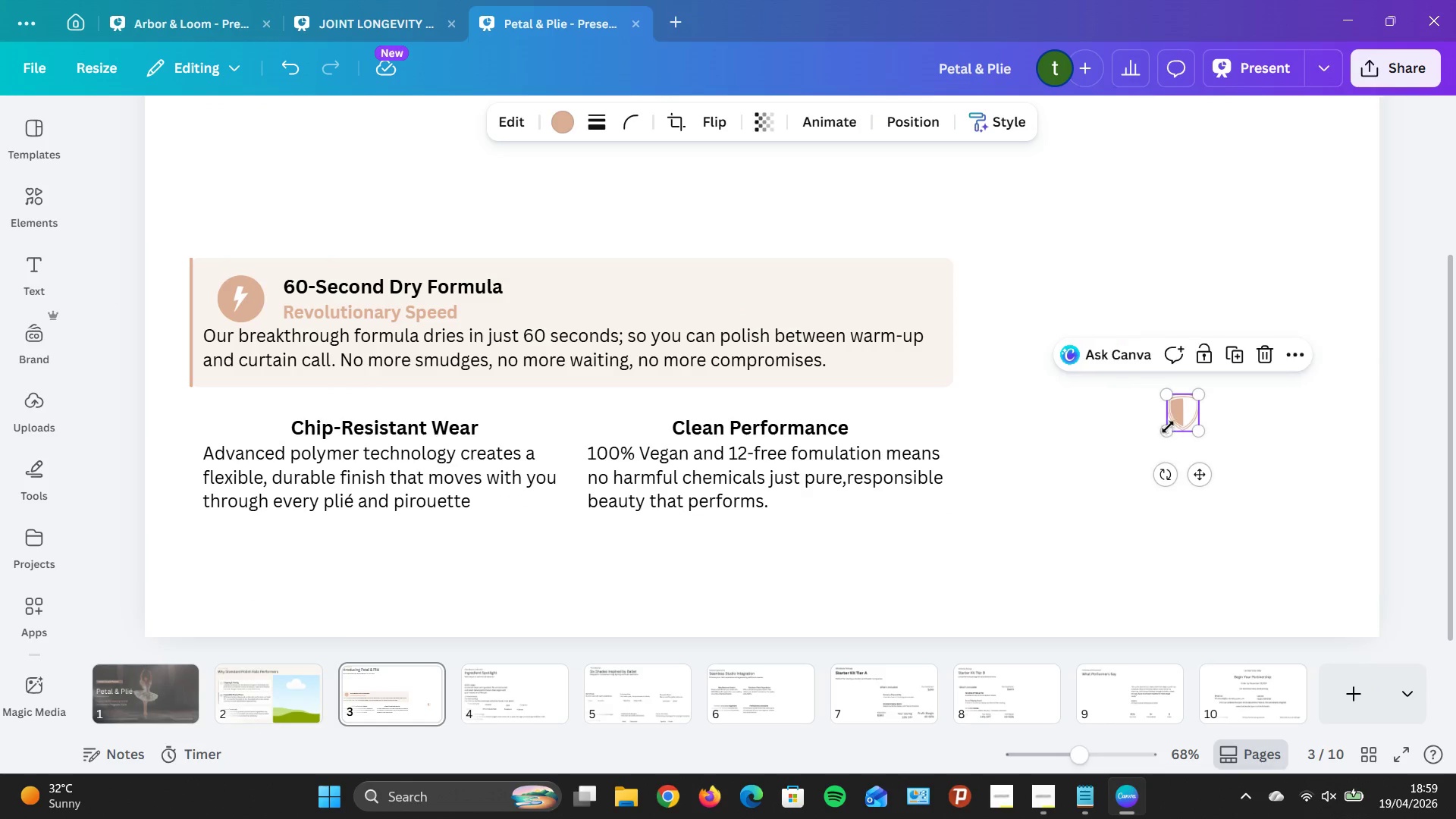 
left_click_drag(start_coordinate=[1167, 430], to_coordinate=[1175, 419])
 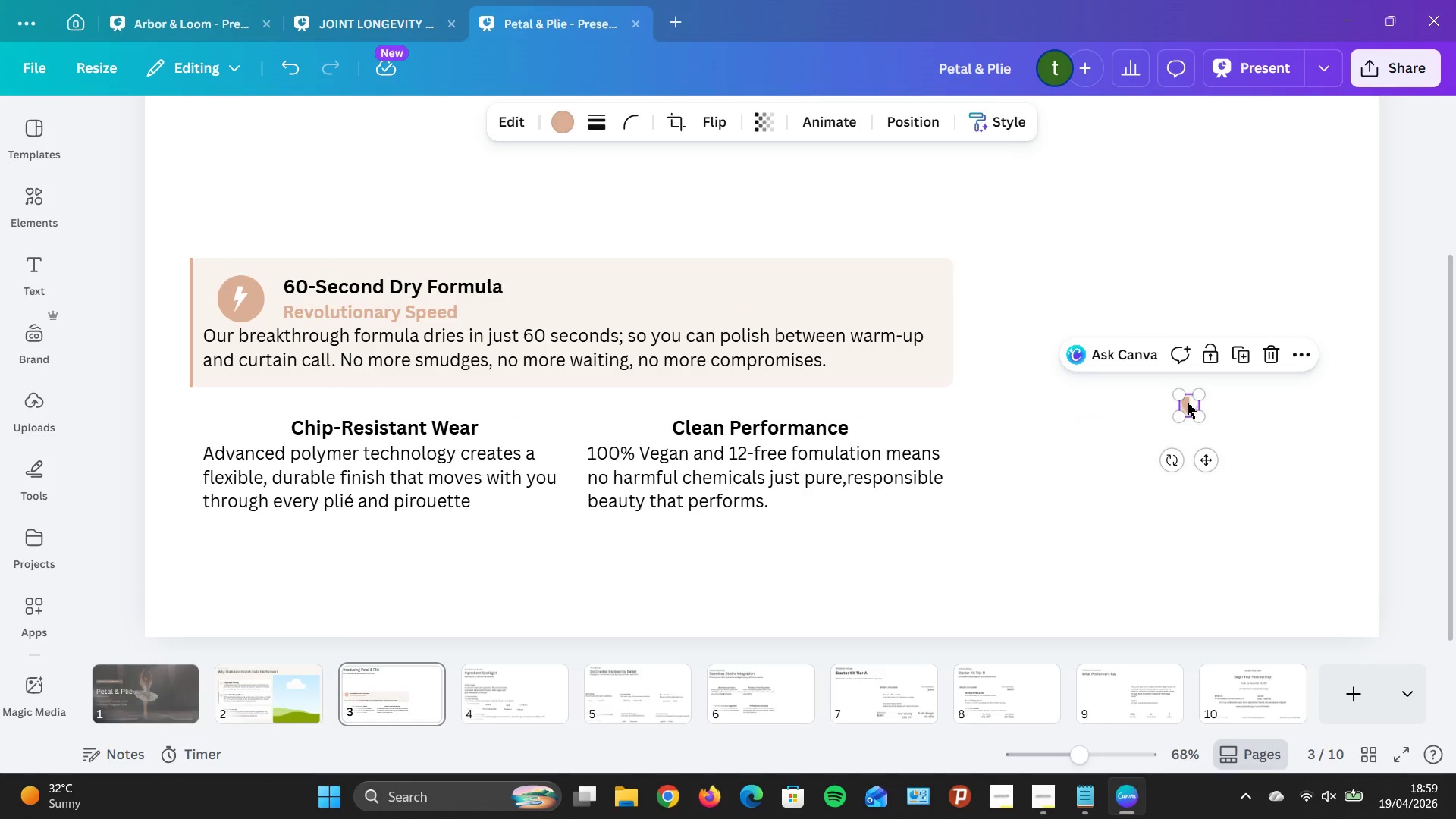 
left_click_drag(start_coordinate=[1188, 403], to_coordinate=[250, 423])
 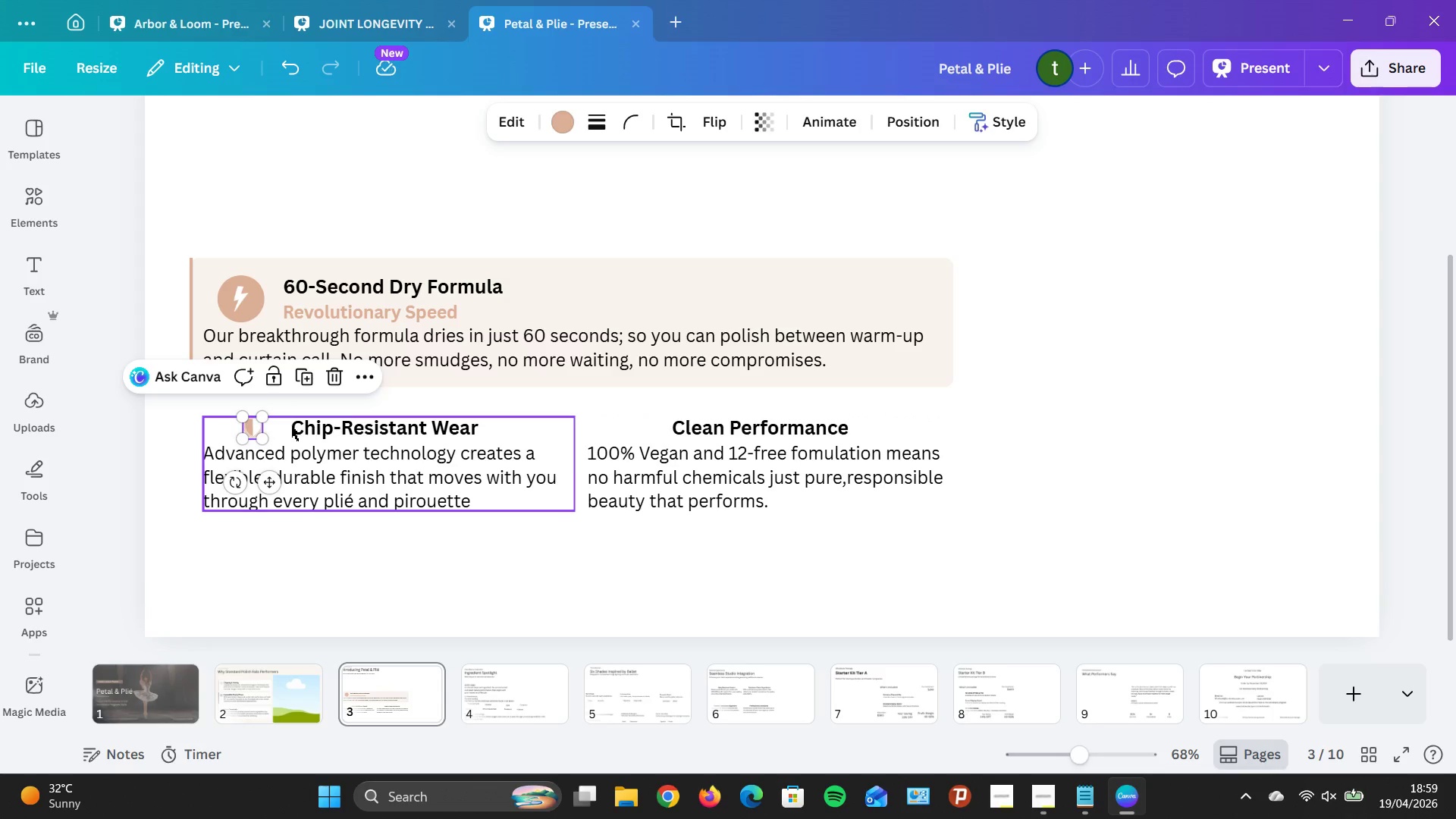 
left_click([291, 426])
 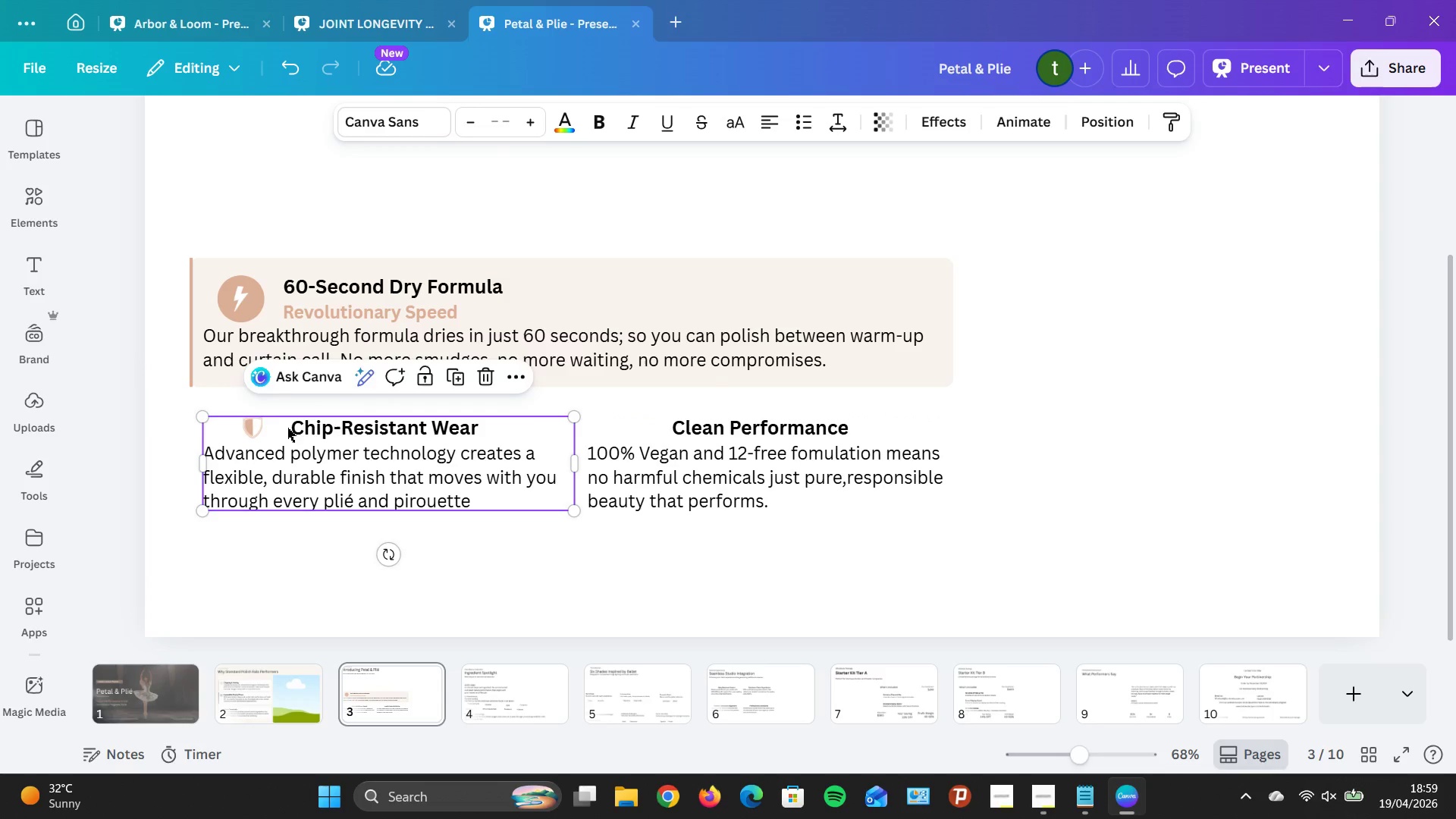 
left_click([287, 428])
 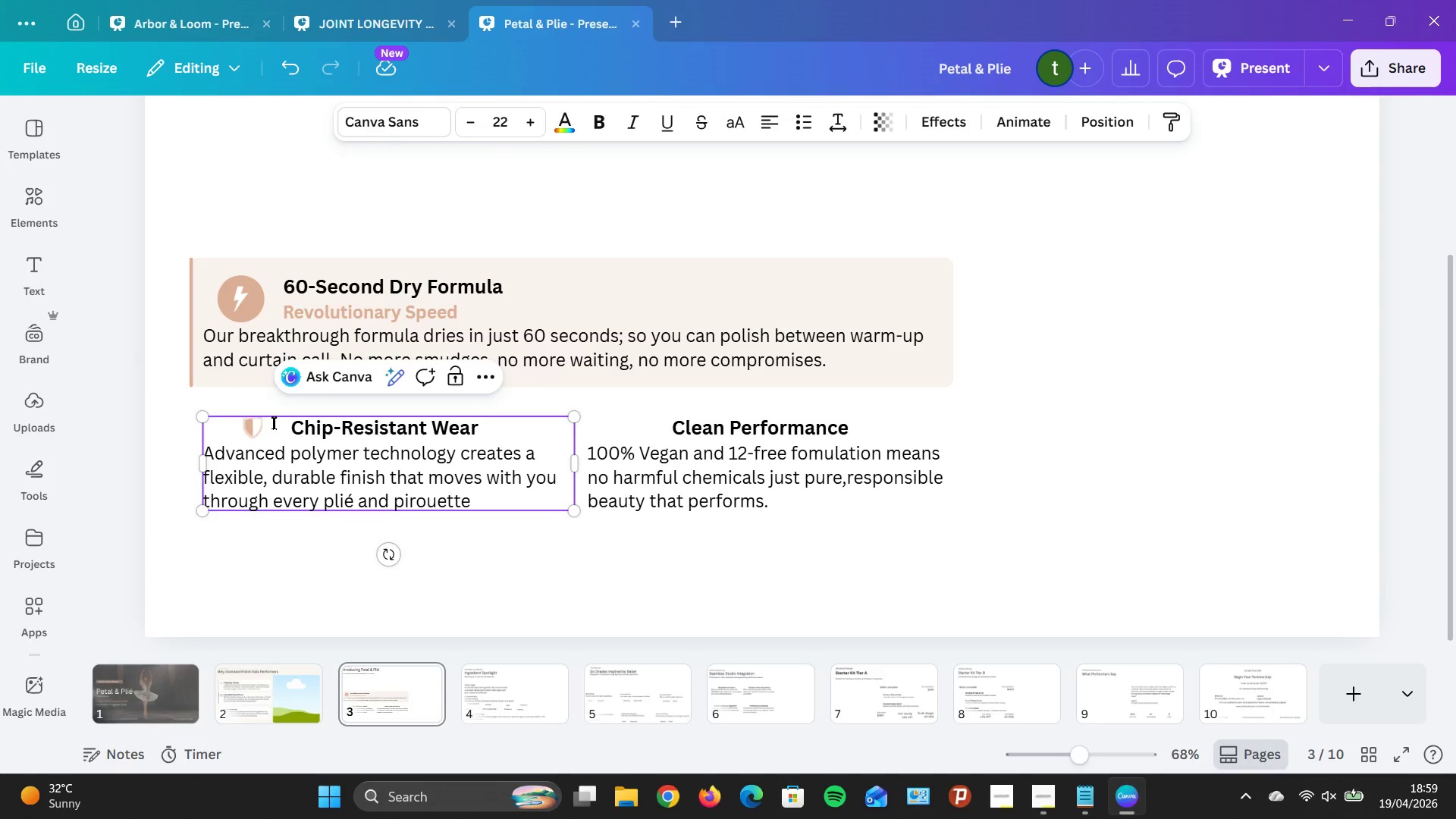 
key(Backspace)
 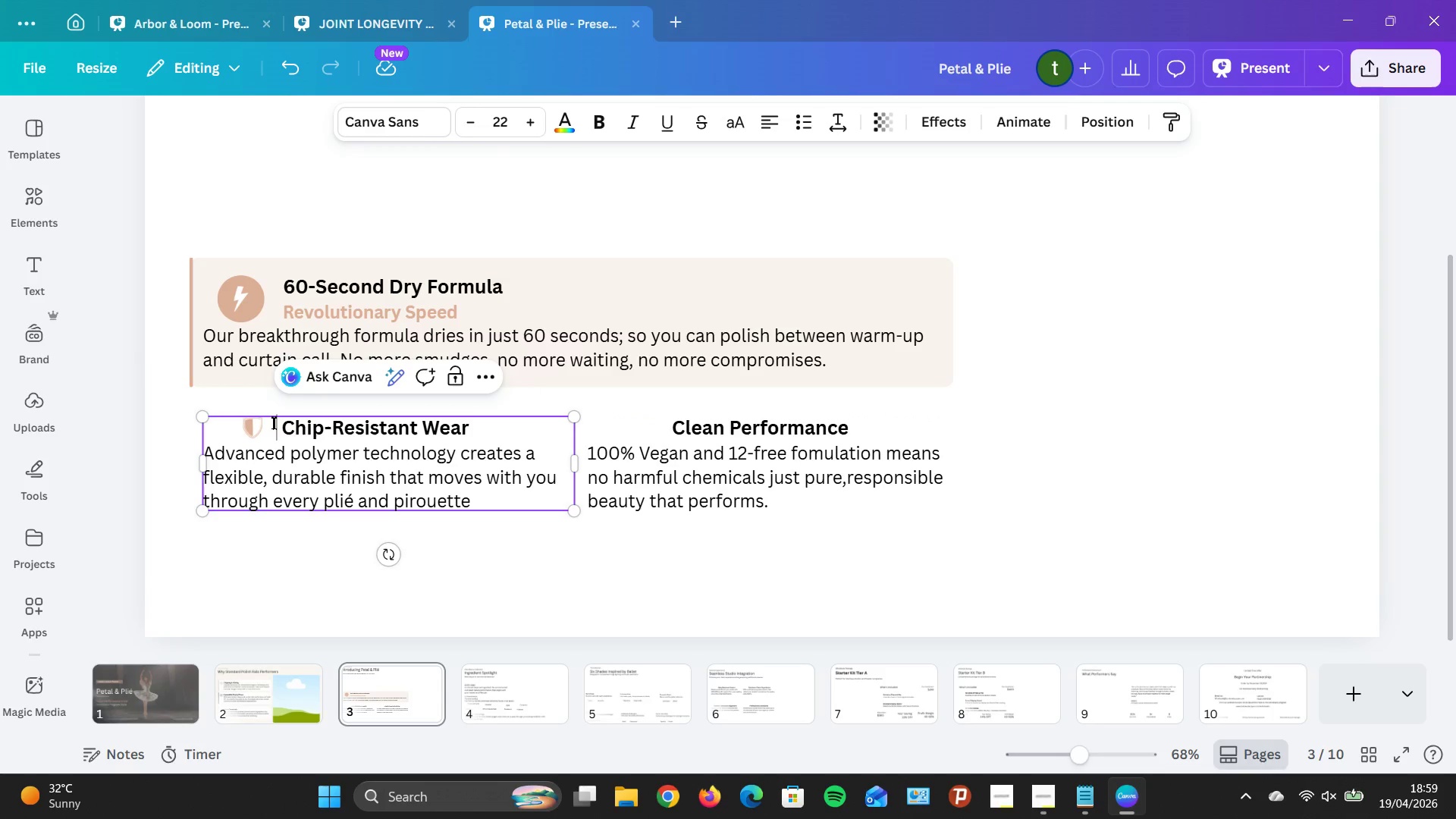 
key(Backspace)
 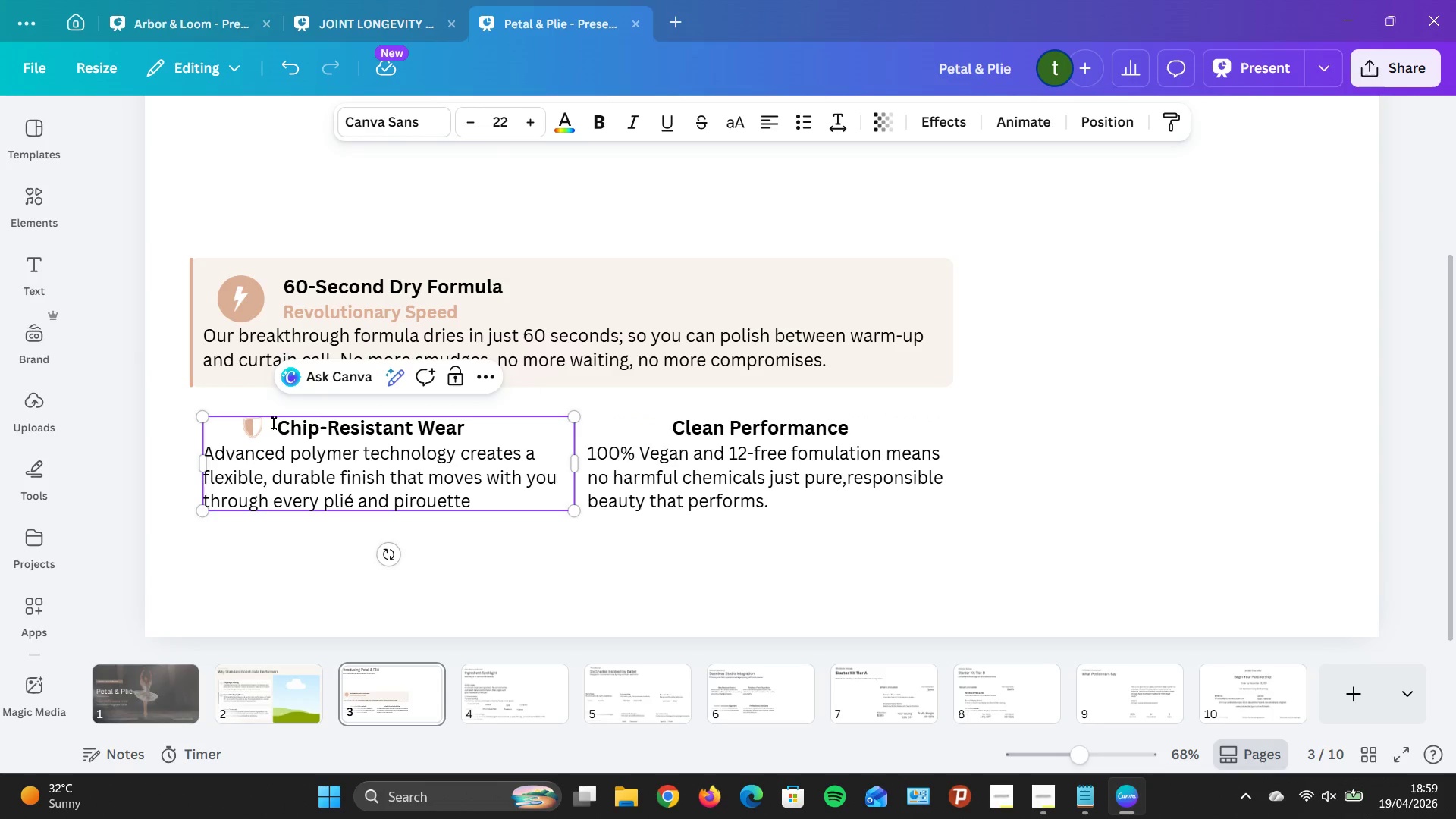 
key(Backspace)
 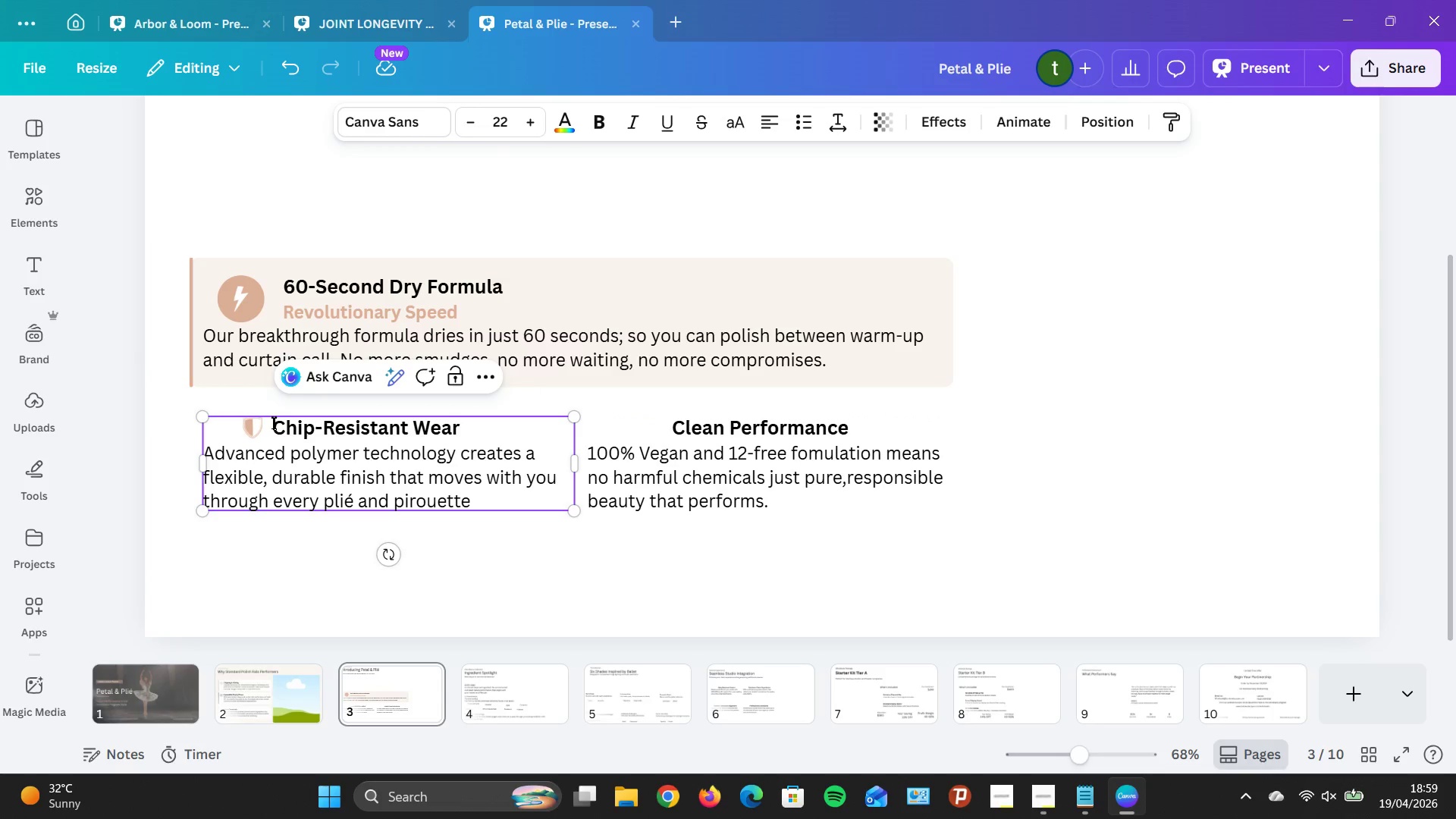 
key(Backspace)
 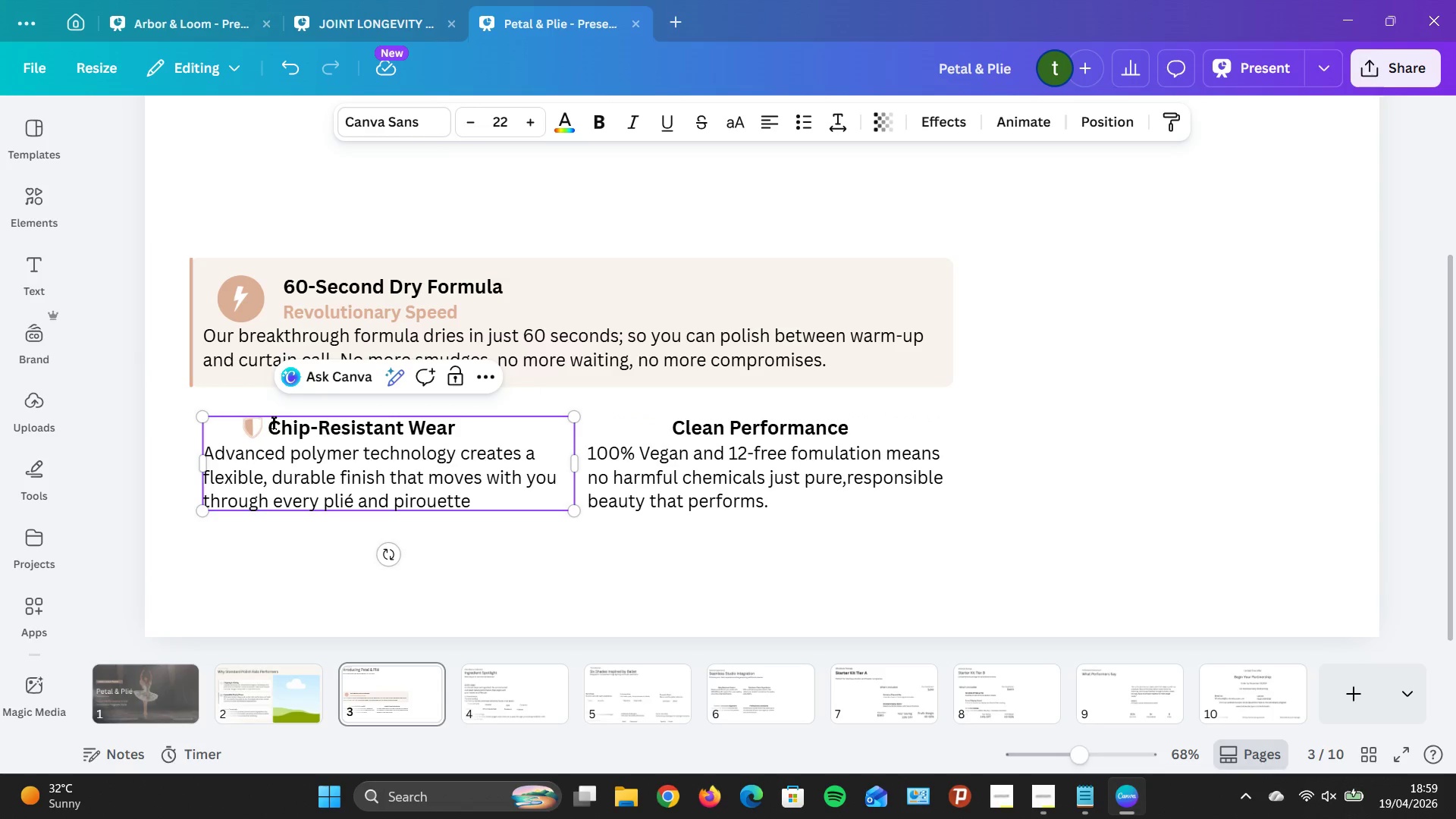 
key(Backspace)
 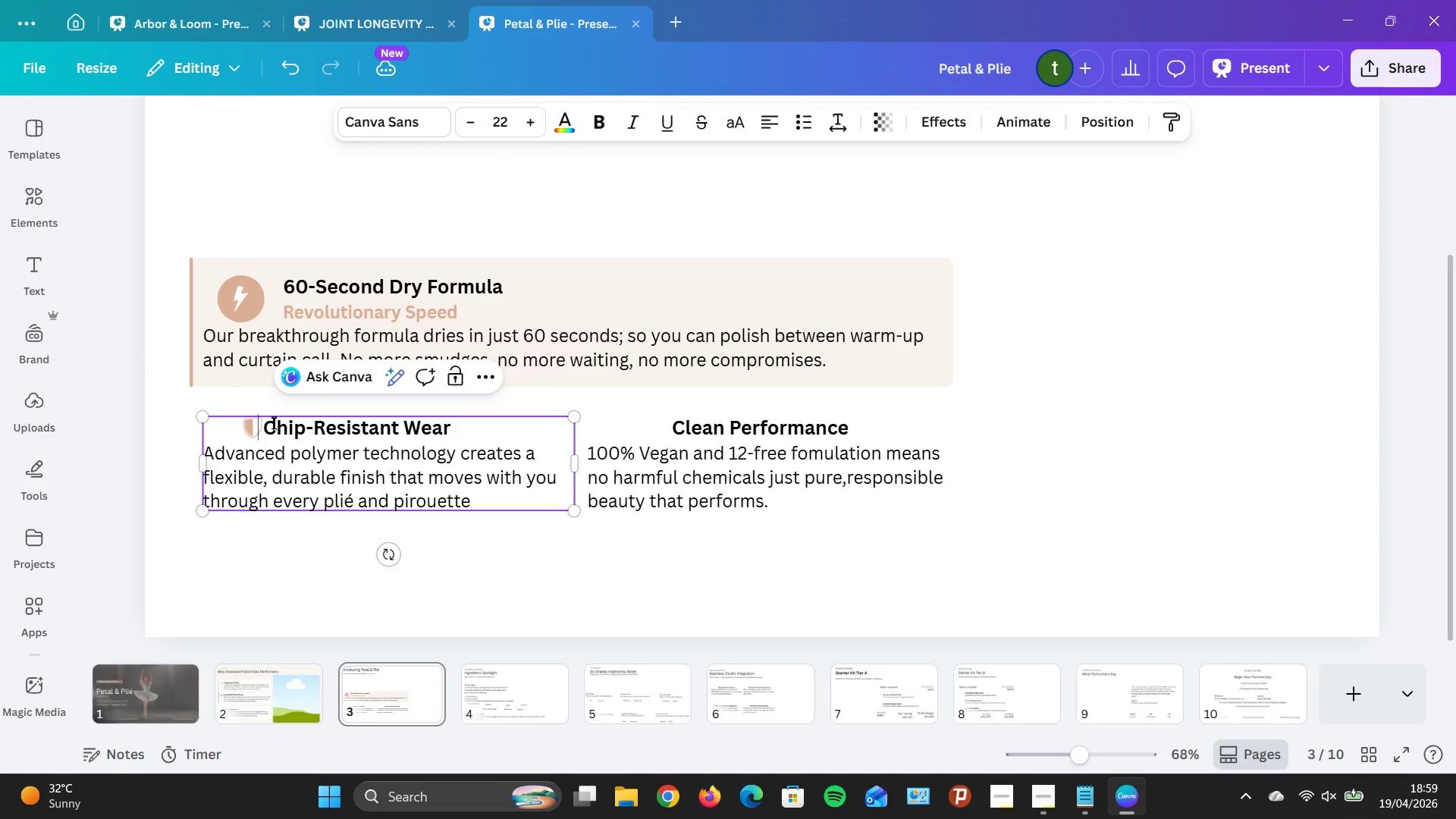 
key(Backspace)
 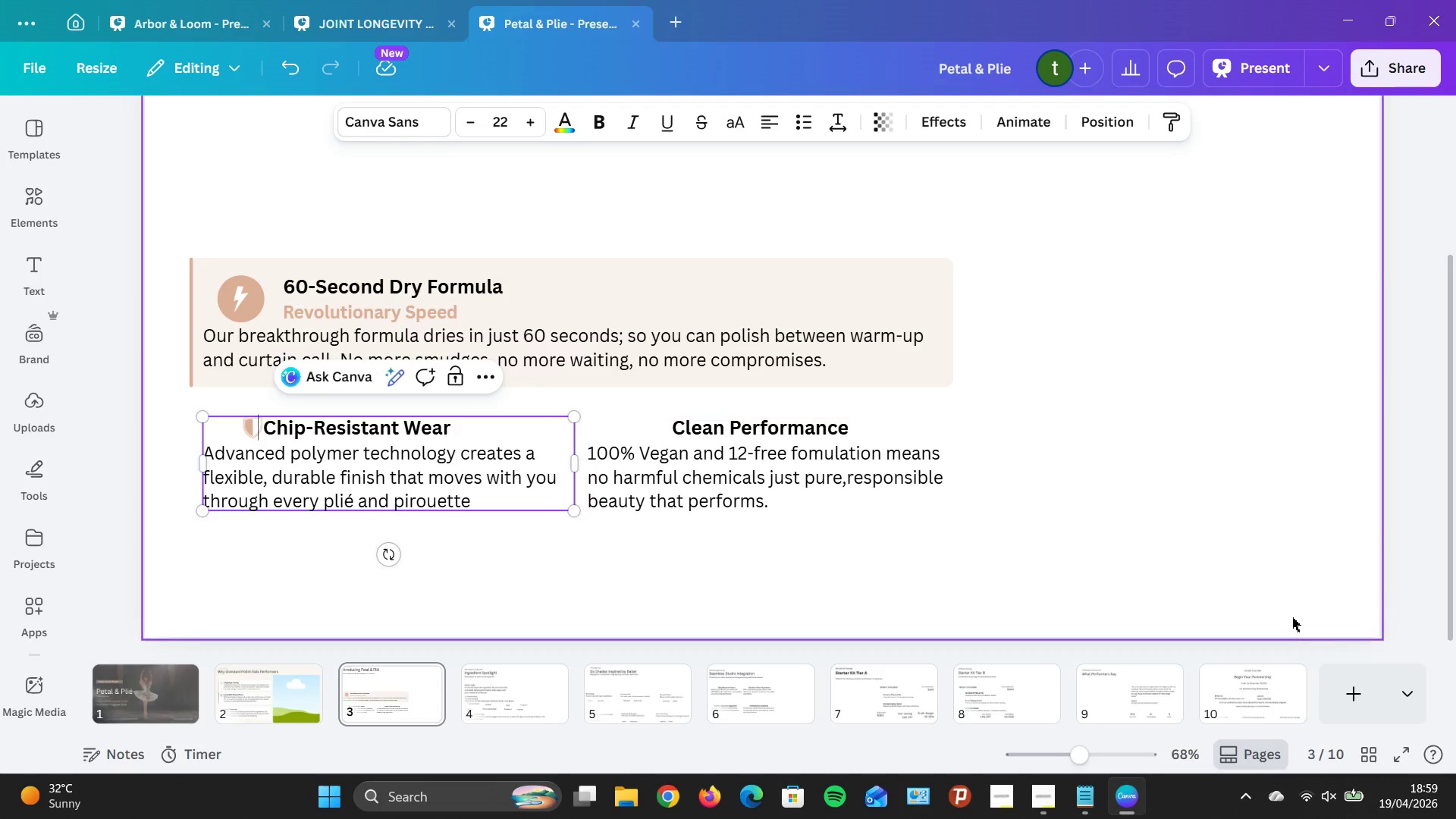 
left_click([1306, 617])
 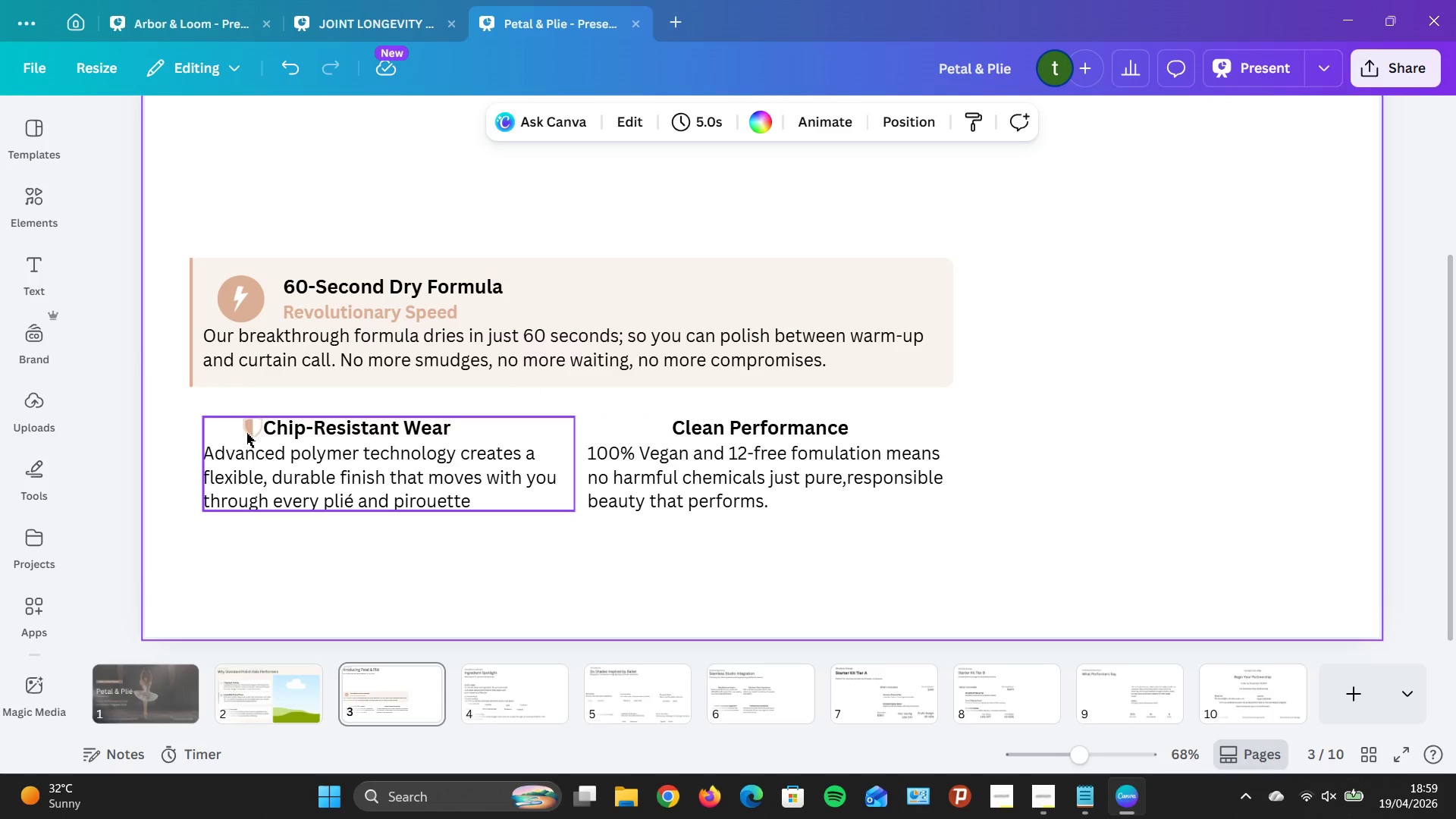 
left_click_drag(start_coordinate=[256, 427], to_coordinate=[271, 462])
 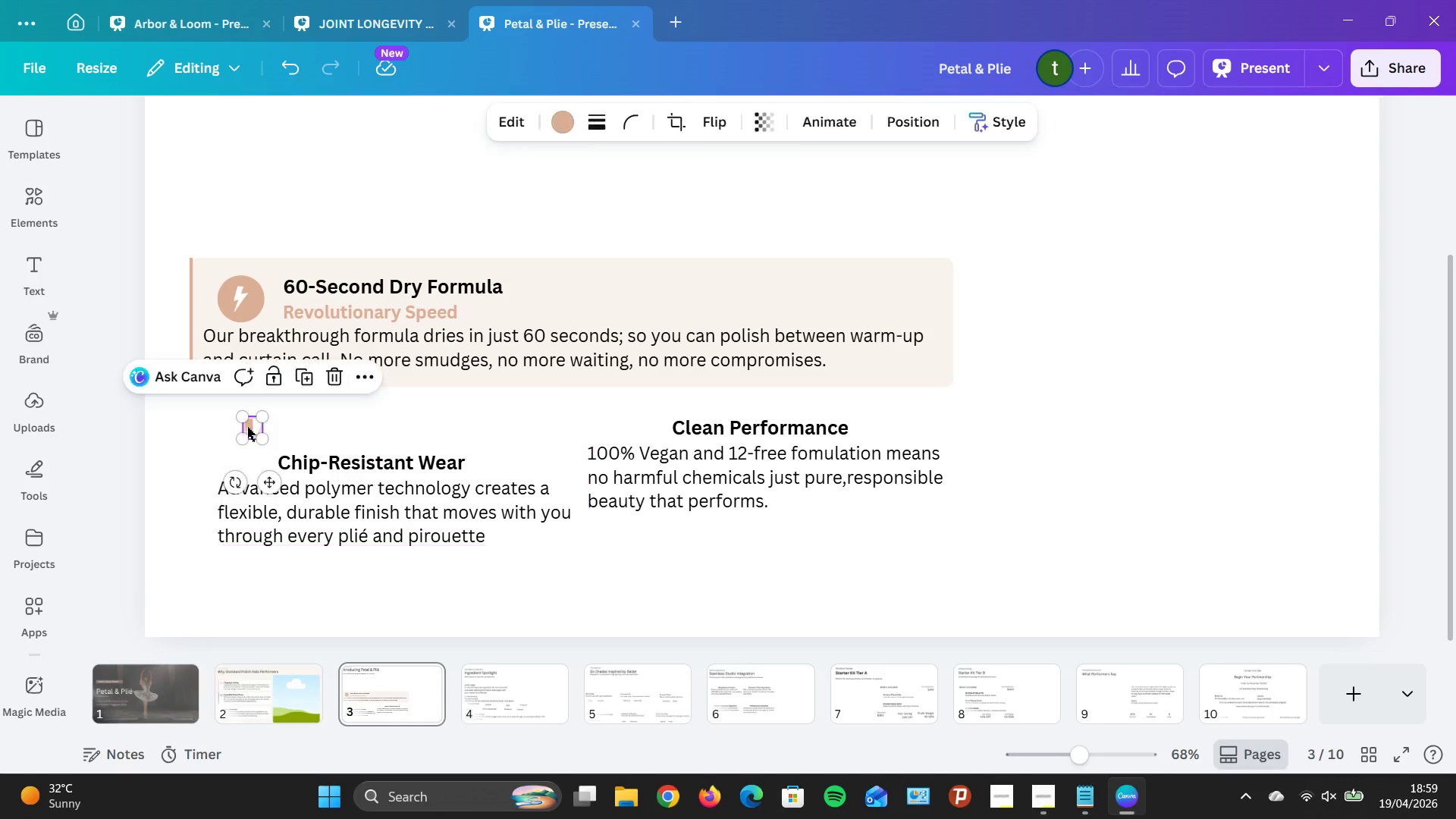 
left_click_drag(start_coordinate=[246, 427], to_coordinate=[234, 431])
 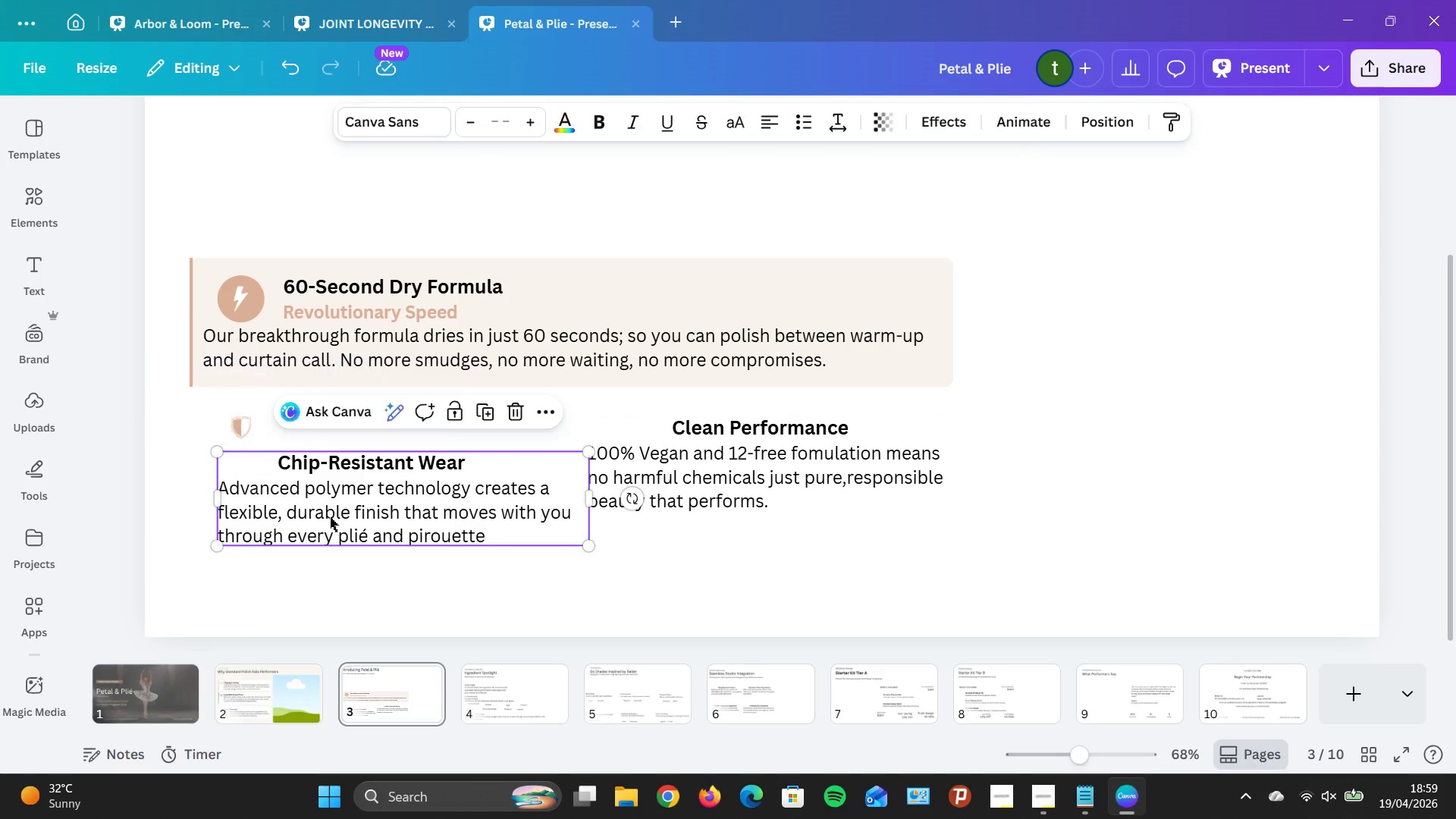 
left_click_drag(start_coordinate=[330, 517], to_coordinate=[315, 478])
 